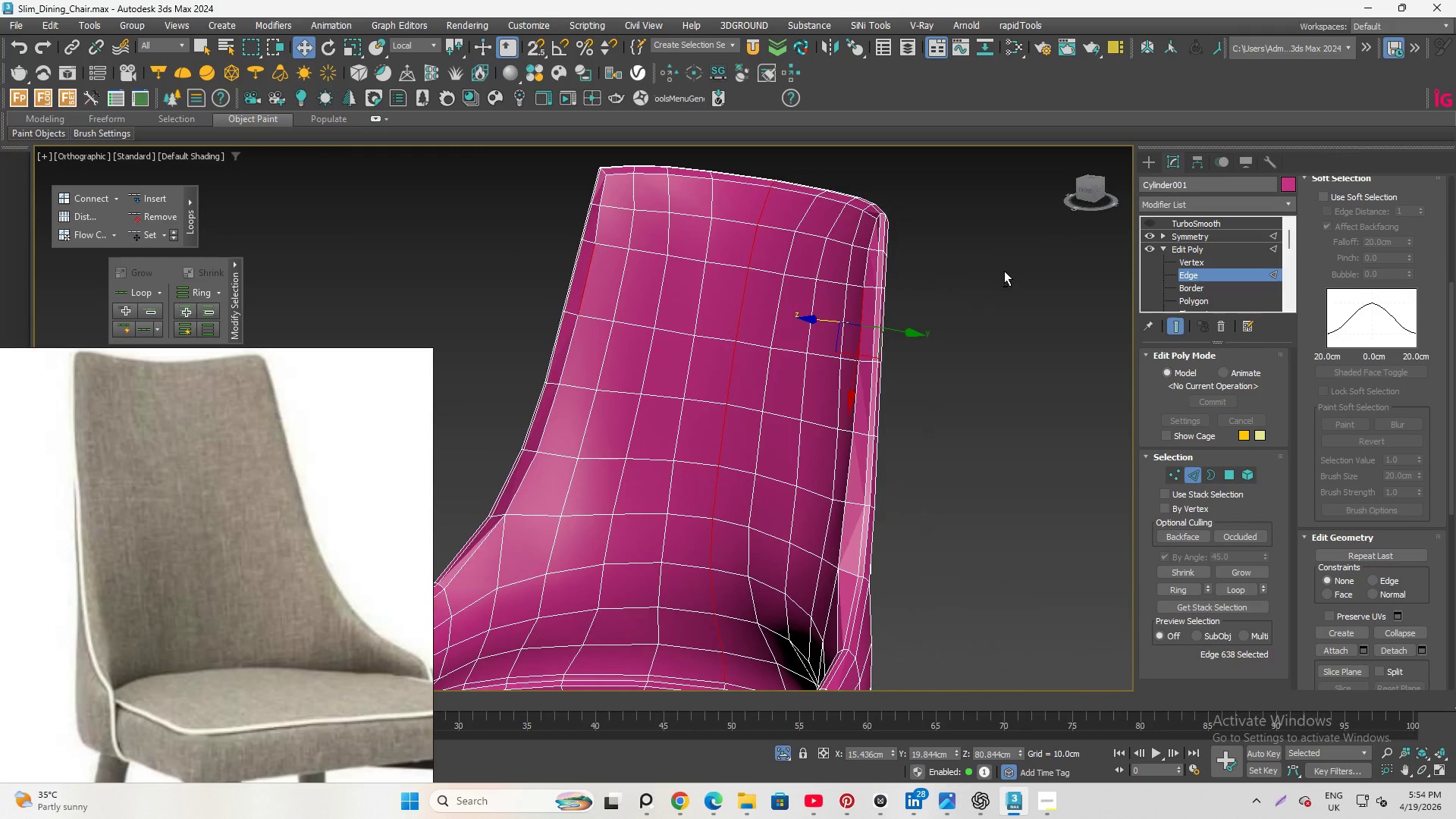 
scroll: coordinate [769, 281], scroll_direction: down, amount: 2.0
 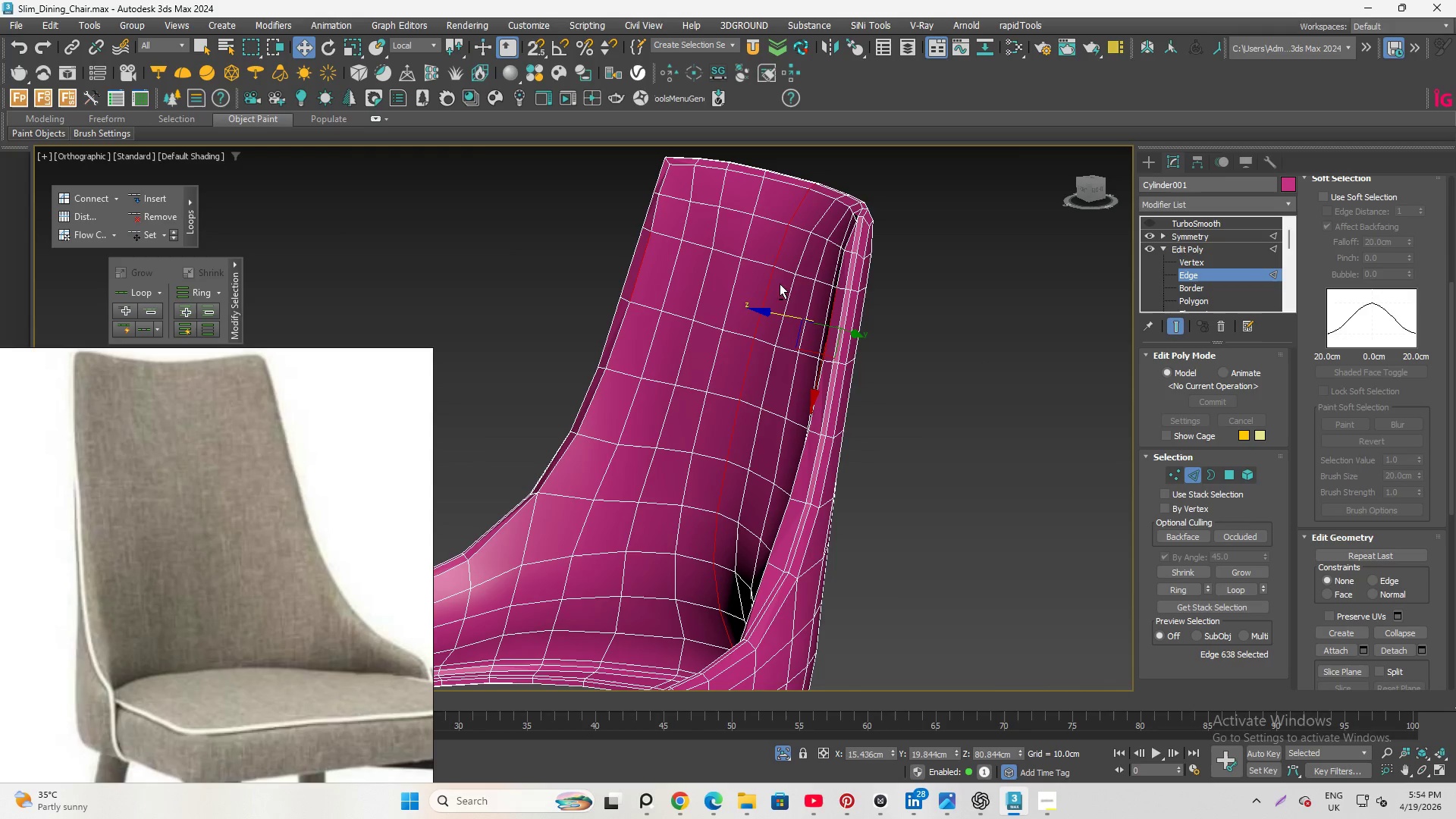 
left_click([1004, 271])
 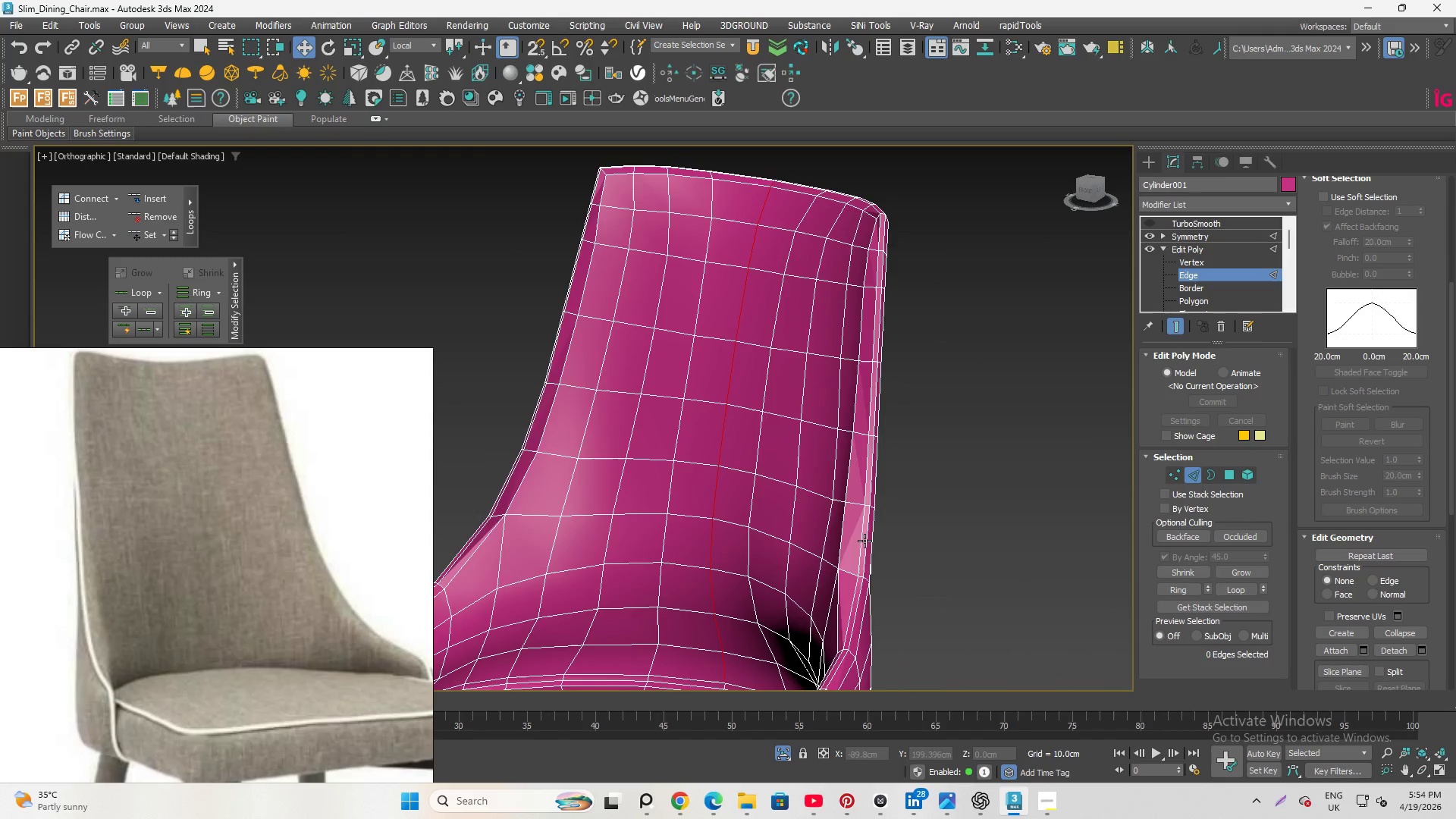 
hold_key(key=AltLeft, duration=1.25)
 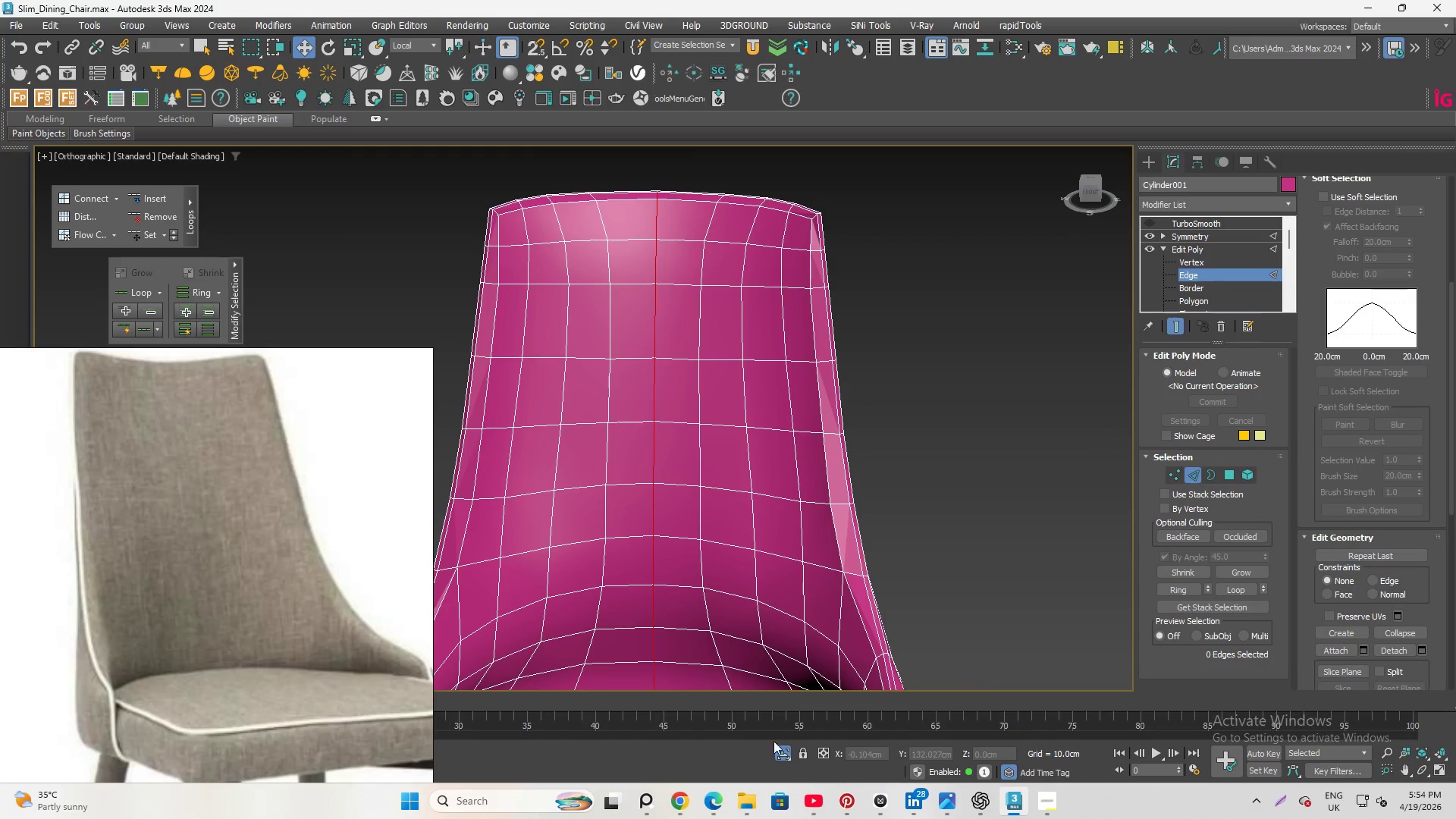 
left_click([781, 752])
 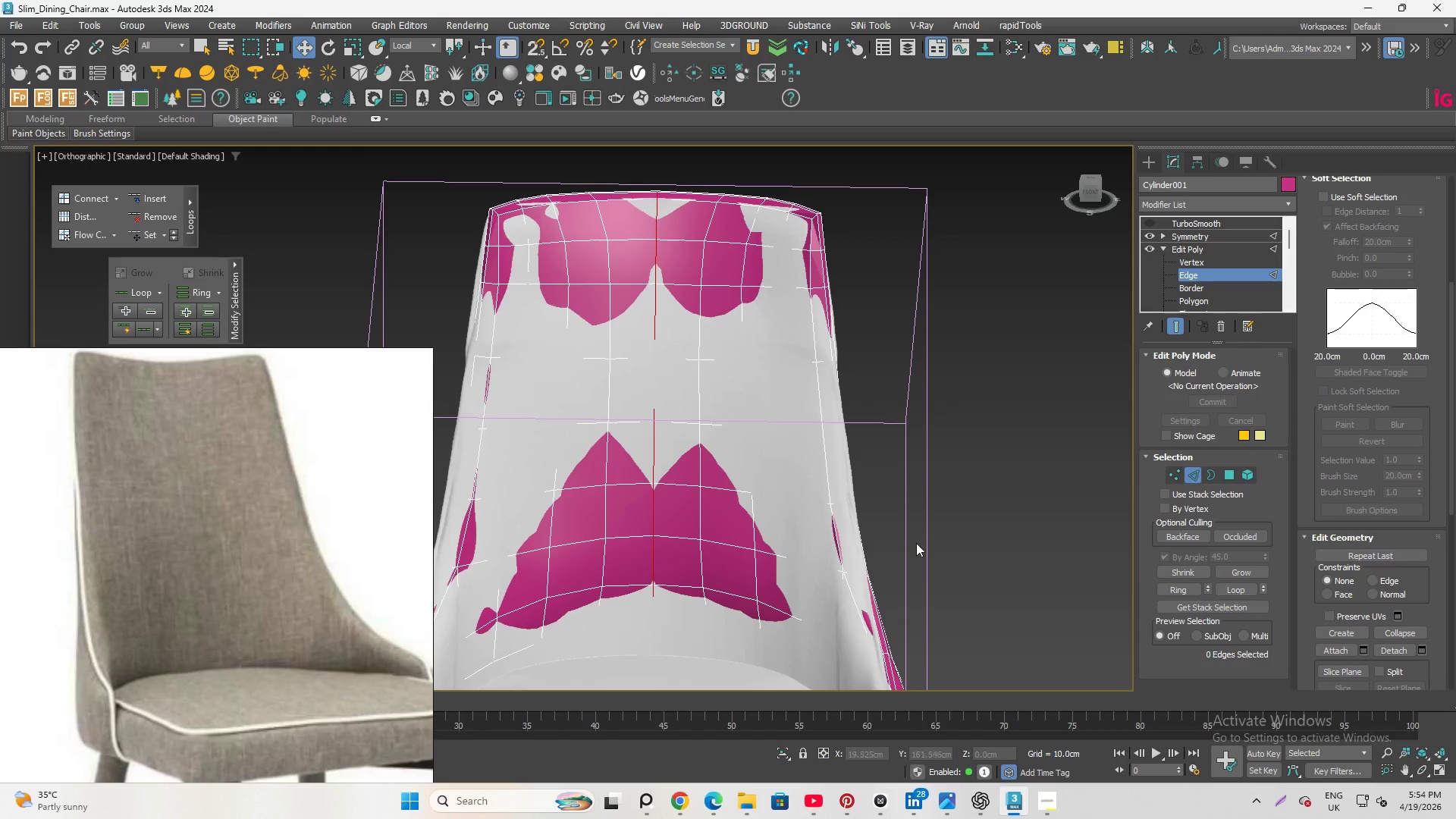 
hold_key(key=AltLeft, duration=0.7)
 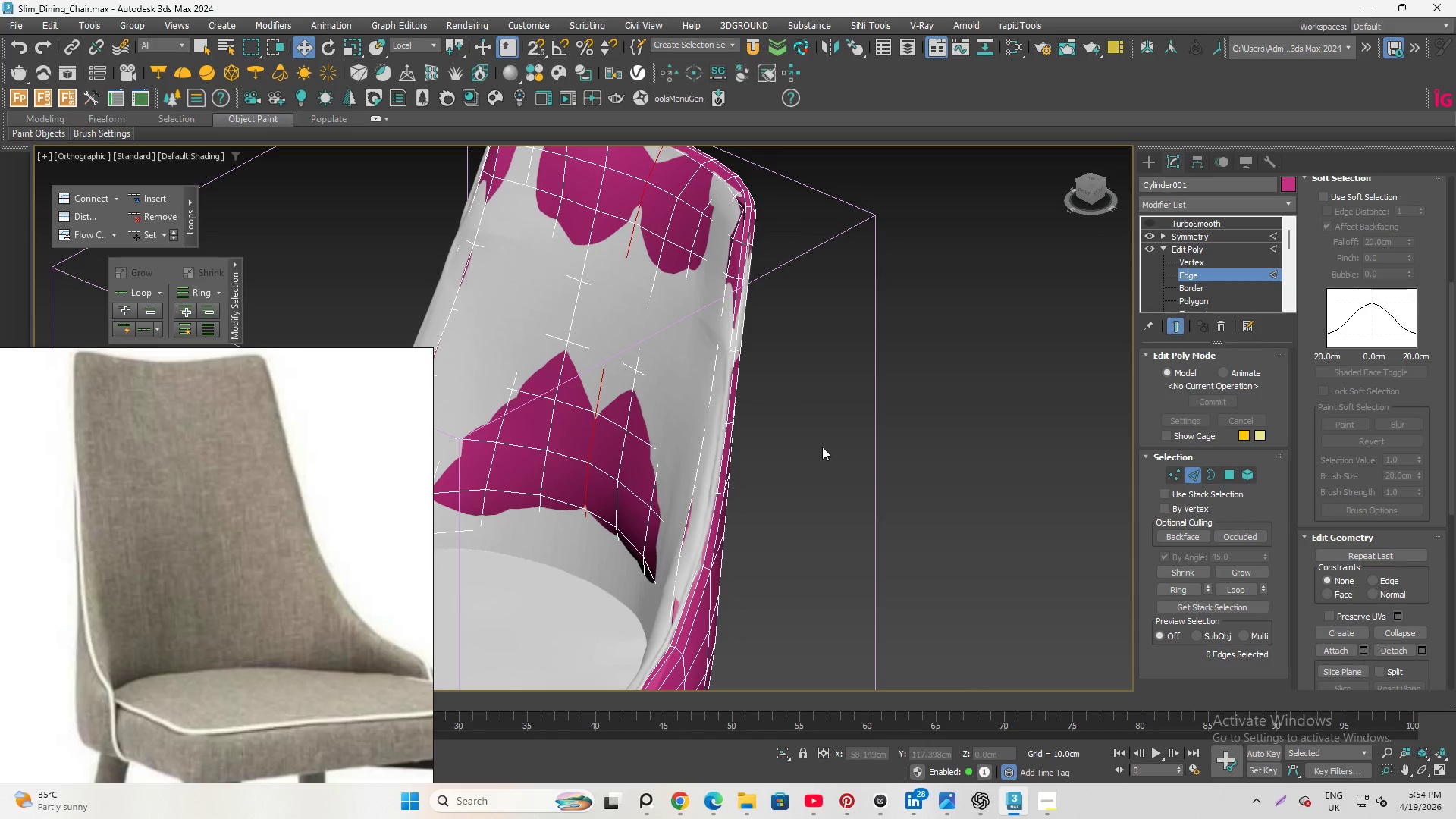 
left_click([822, 447])
 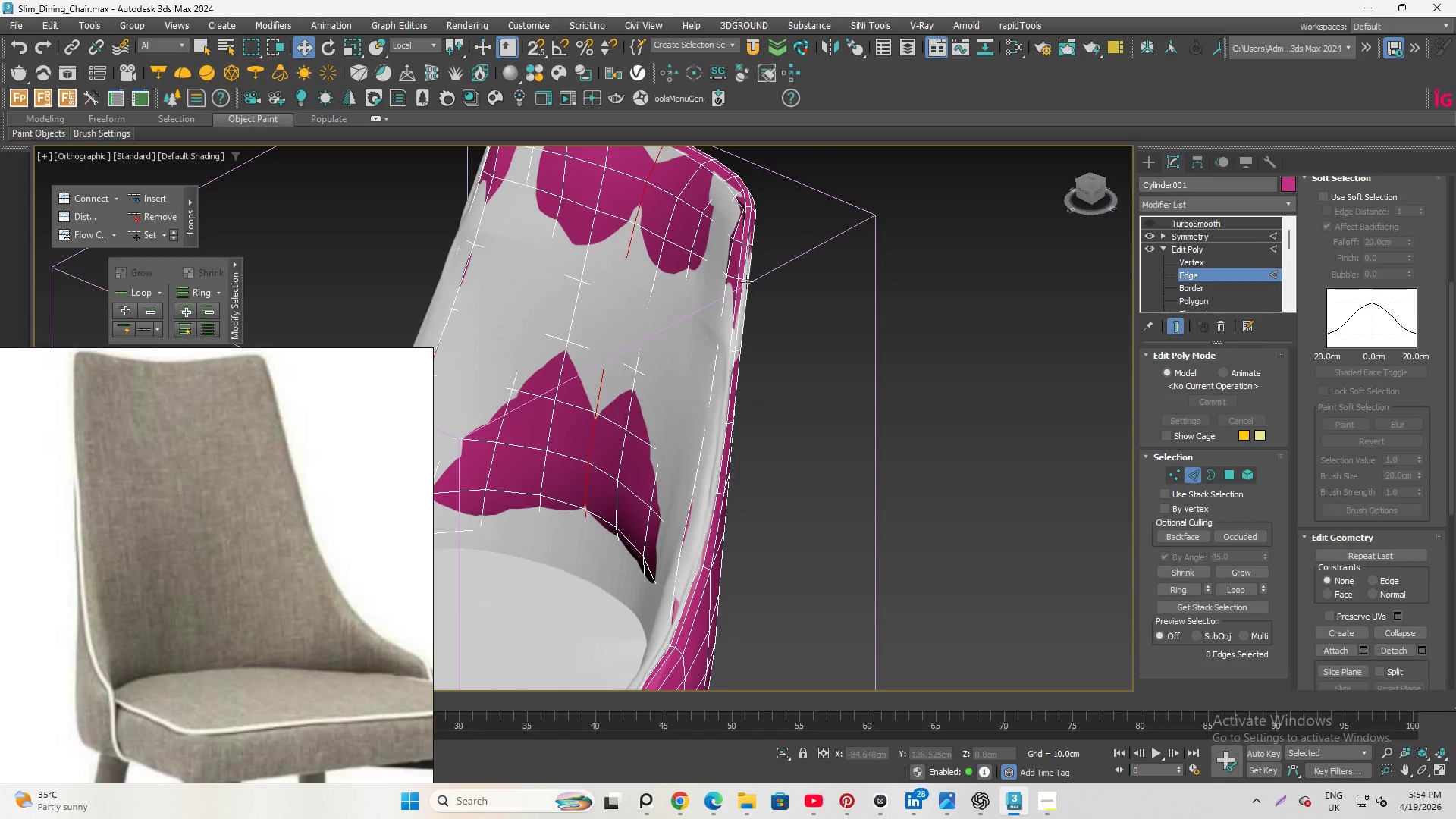 
hold_key(key=AltLeft, duration=5.62)
 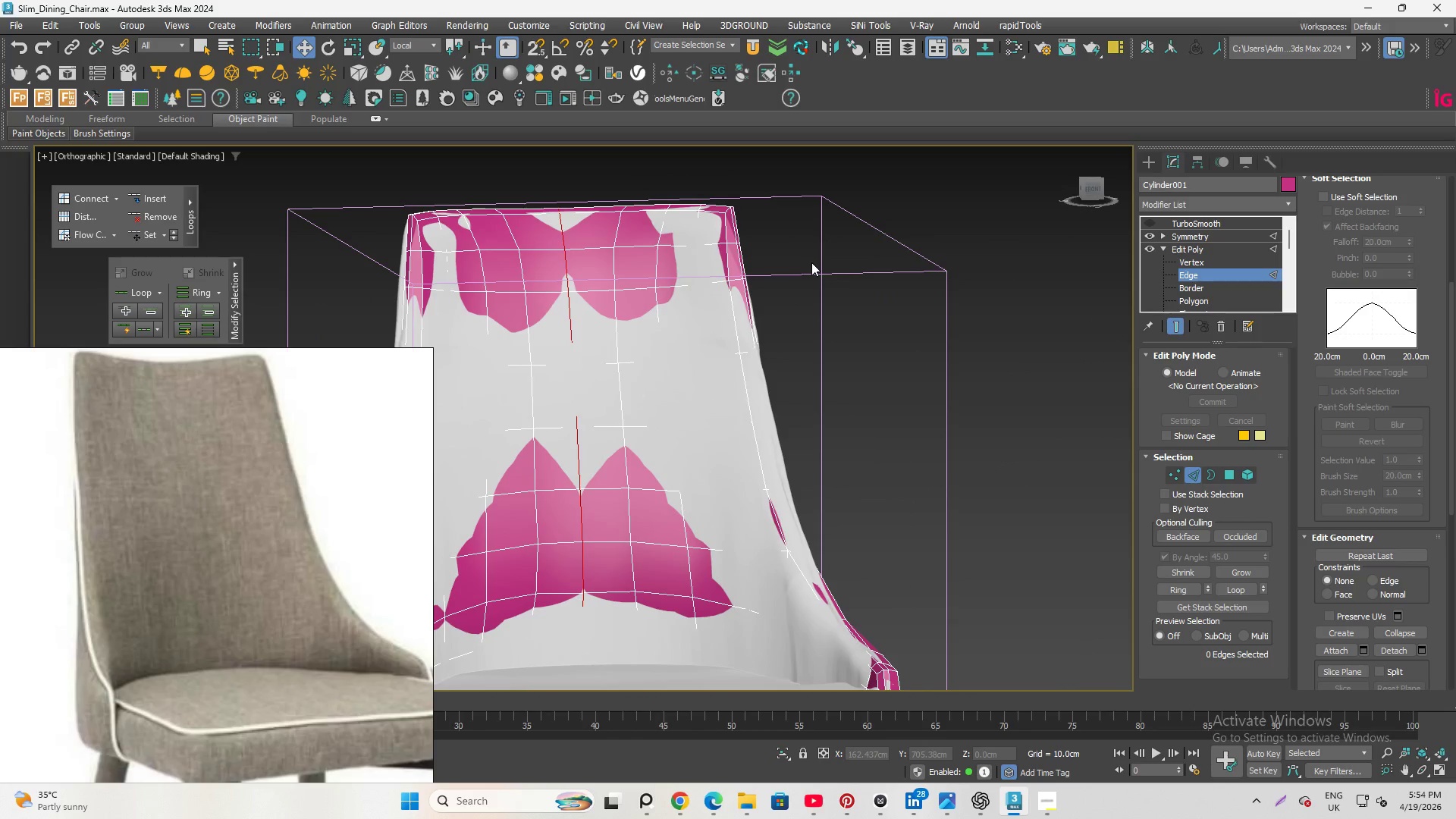 
key(Alt+Q)
 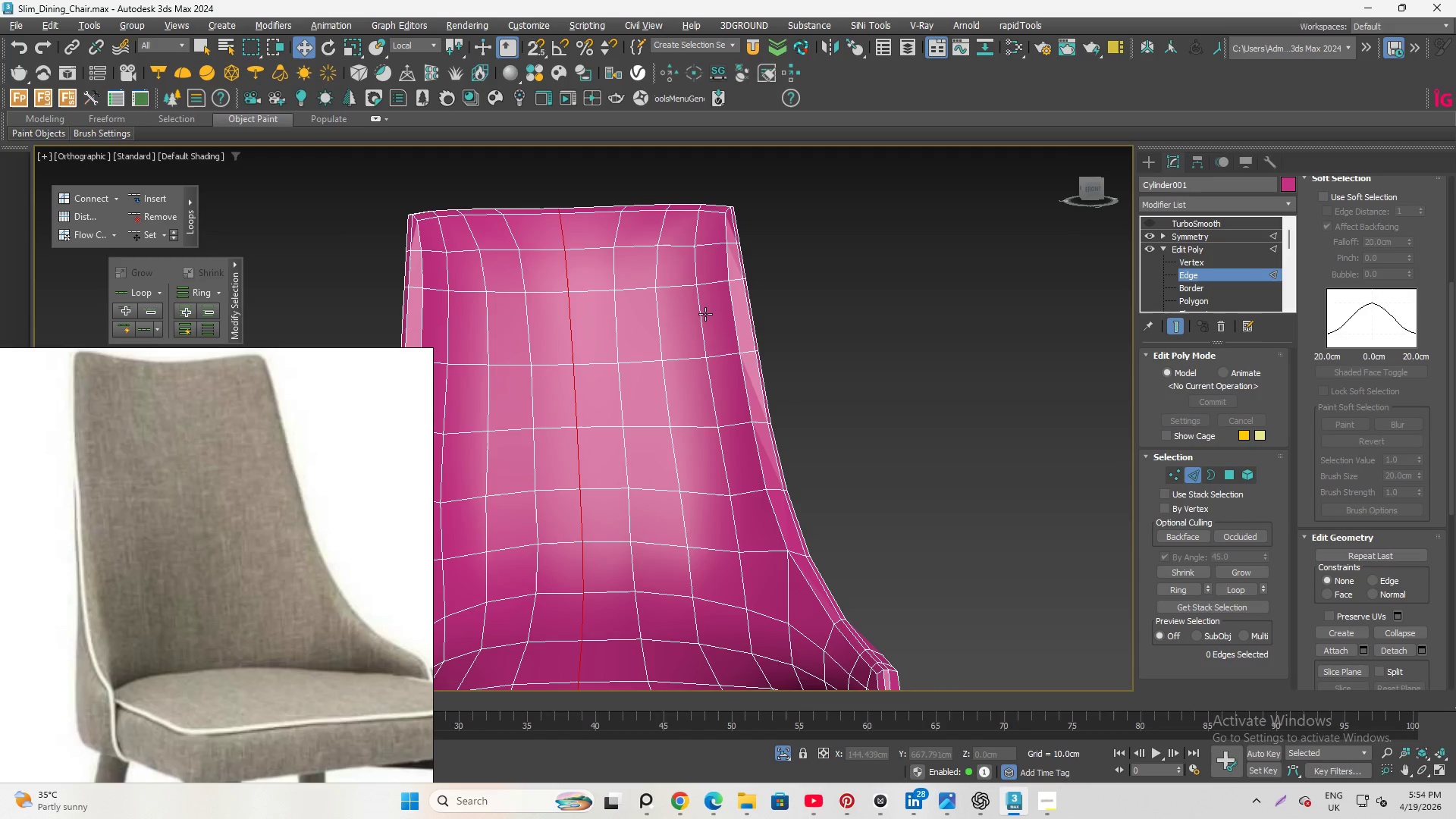 
left_click([702, 323])
 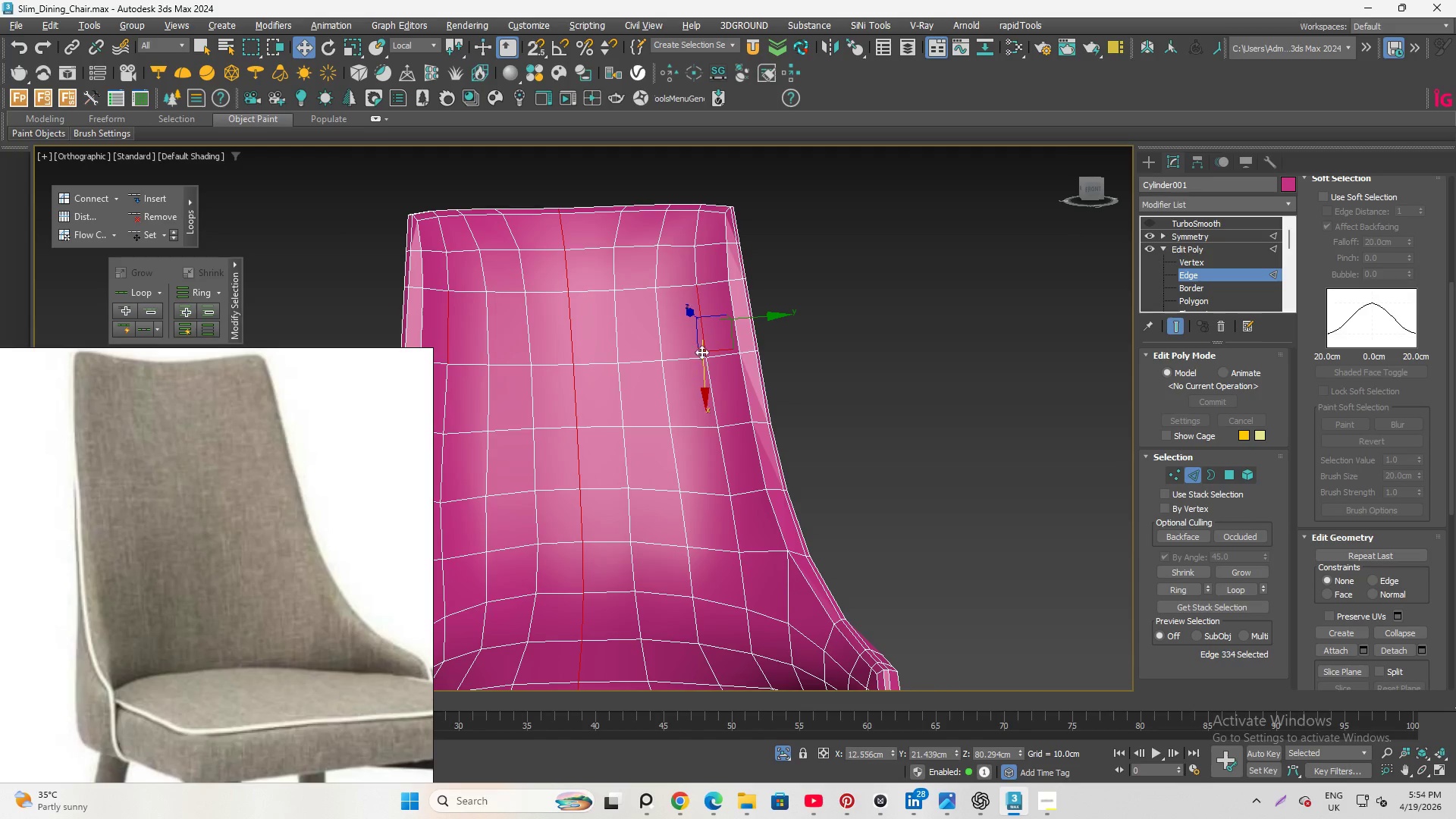 
hold_key(key=ControlLeft, duration=1.09)
left_click([719, 416])
 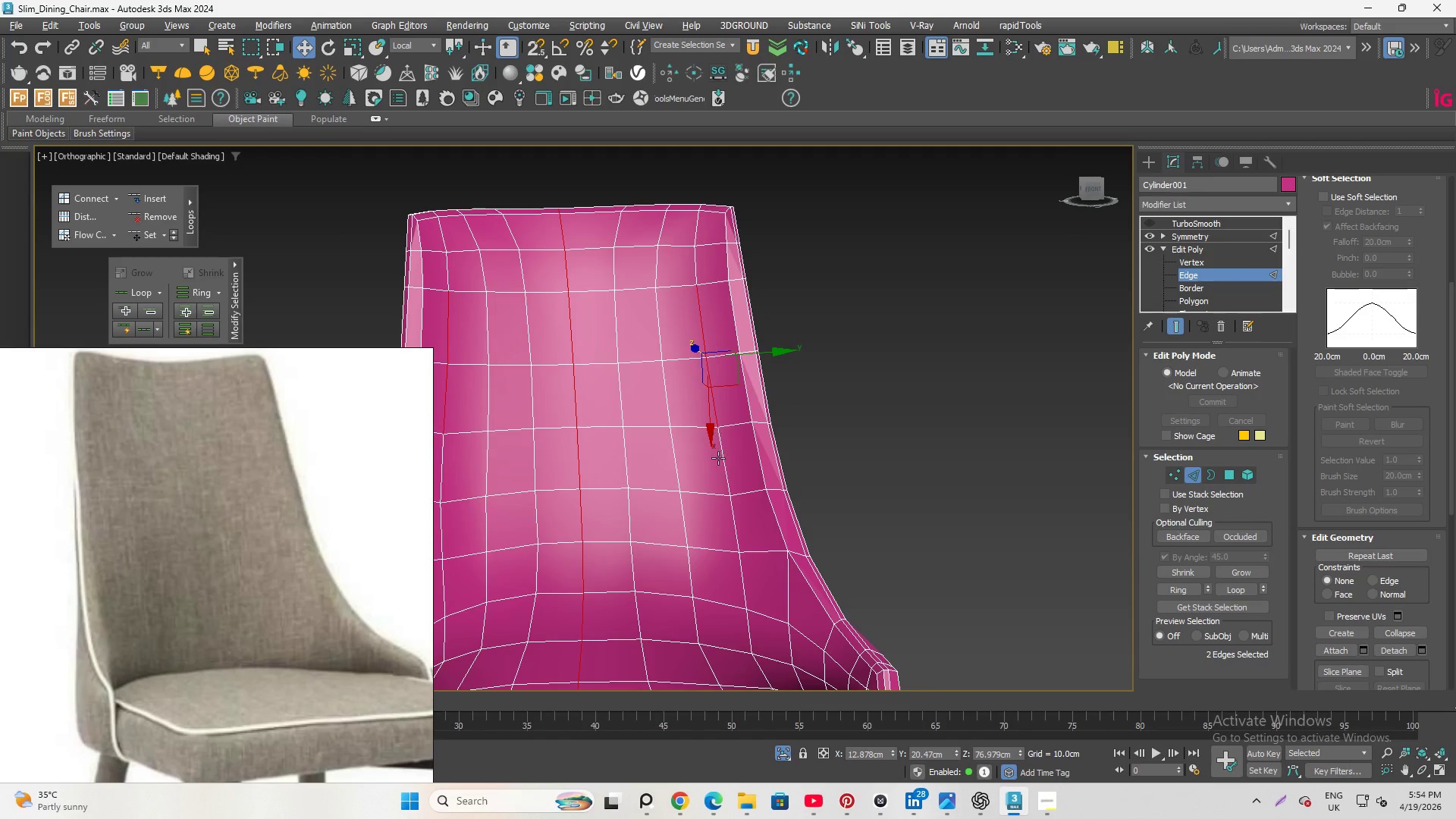 
hold_key(key=ControlLeft, duration=1.2)
left_click([738, 525])
 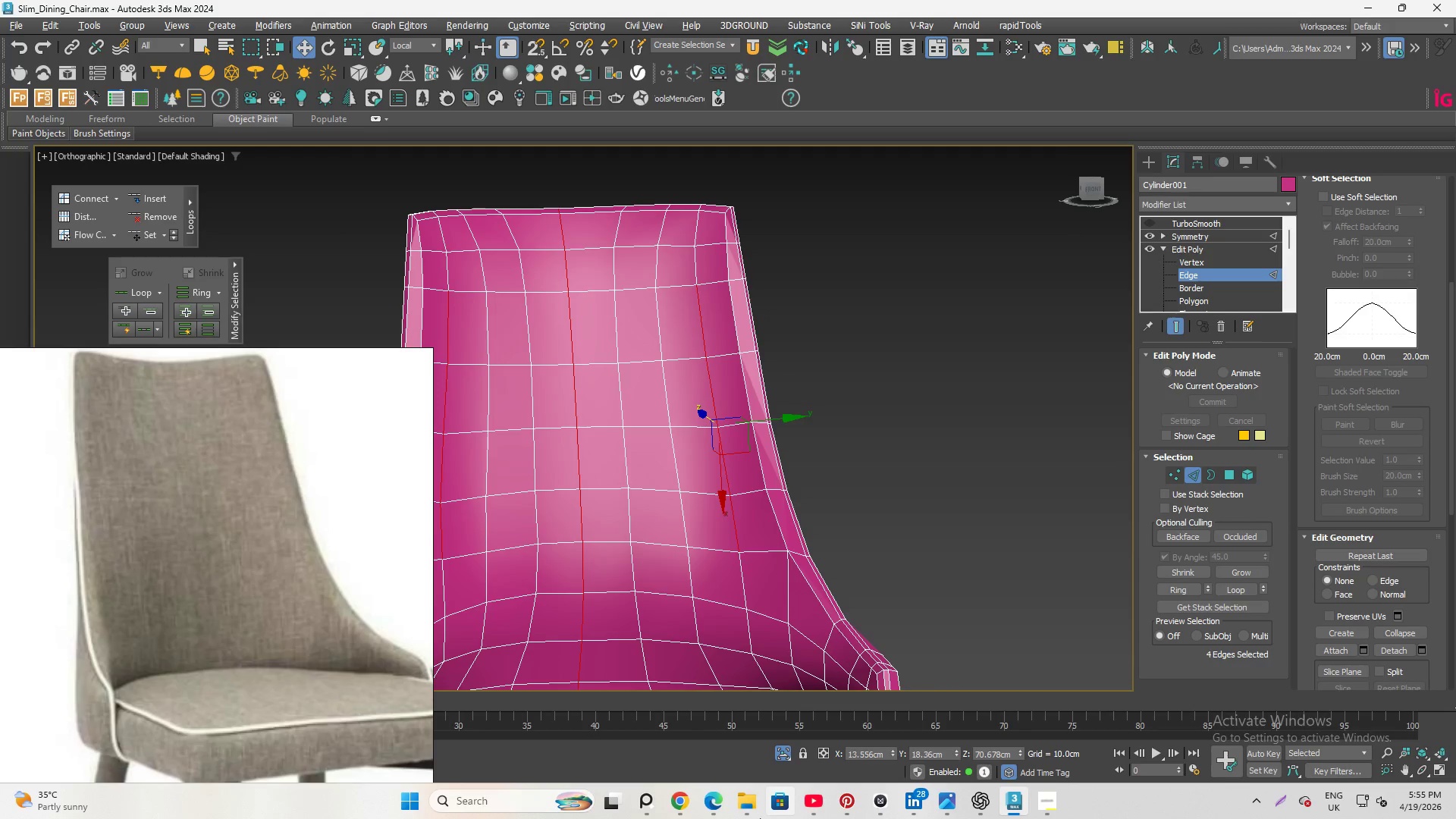 
left_click([779, 757])
 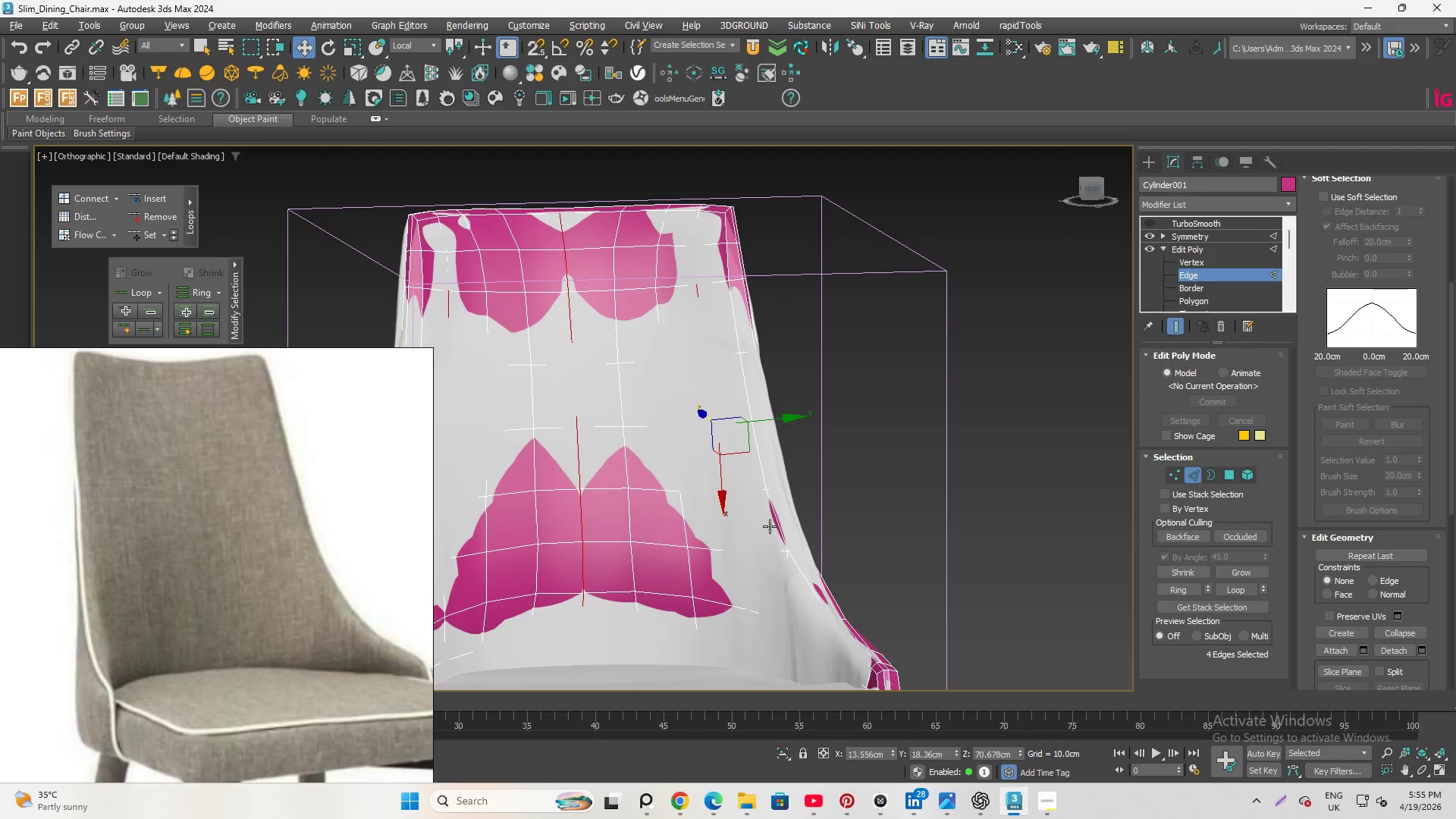 
hold_key(key=AltLeft, duration=1.26)
 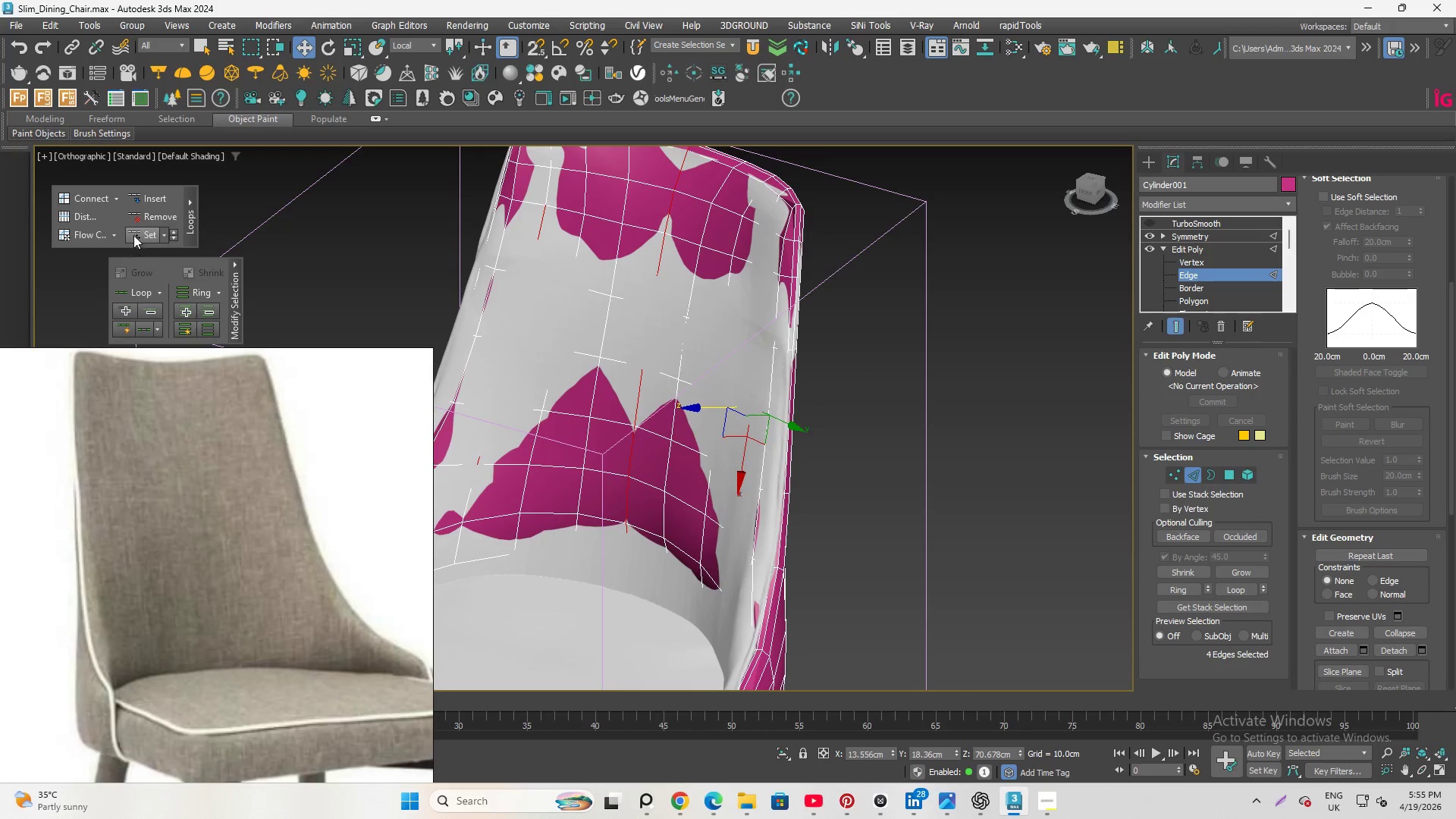 
left_click([138, 233])
 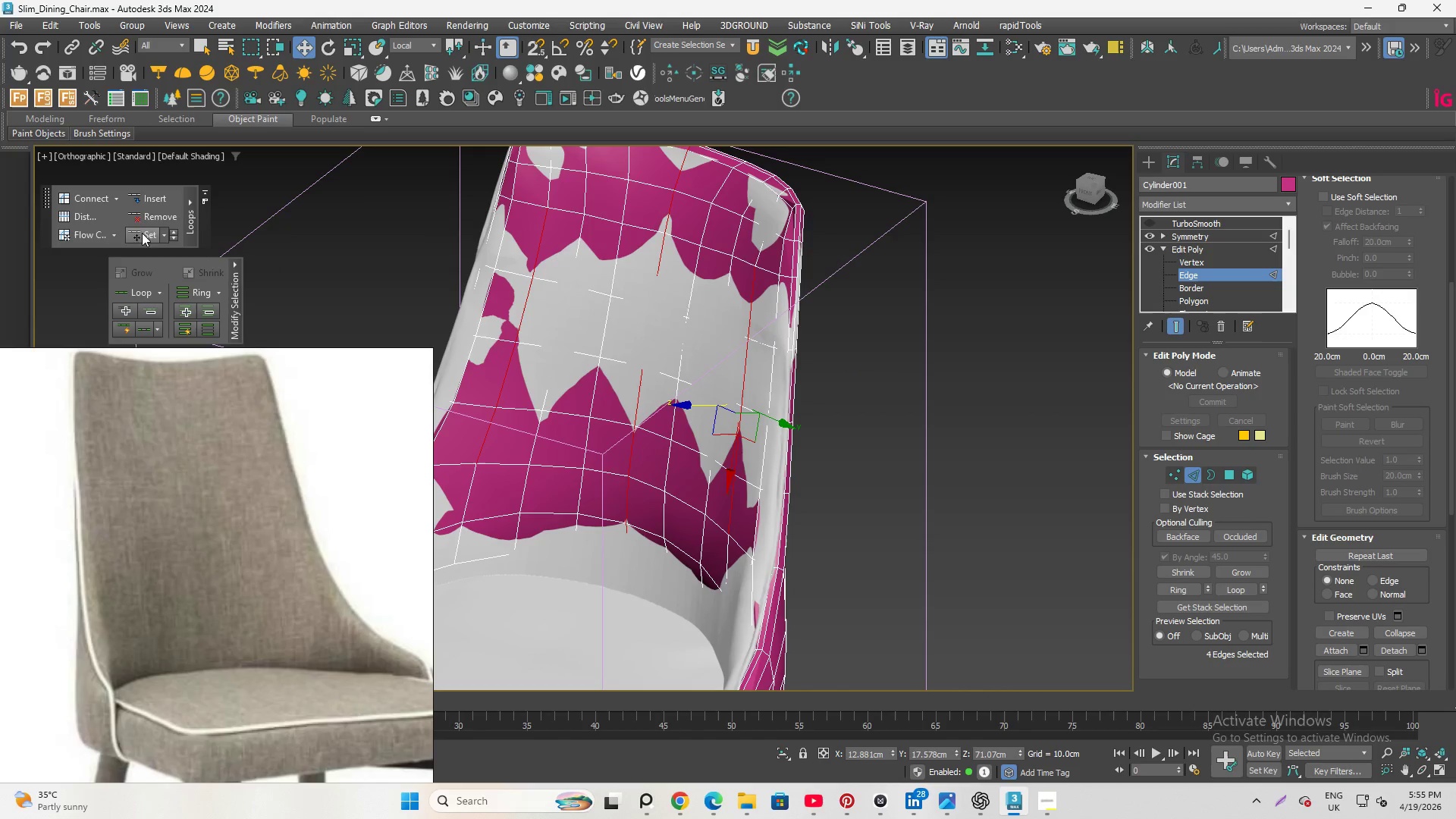 
hold_key(key=AltLeft, duration=2.69)
 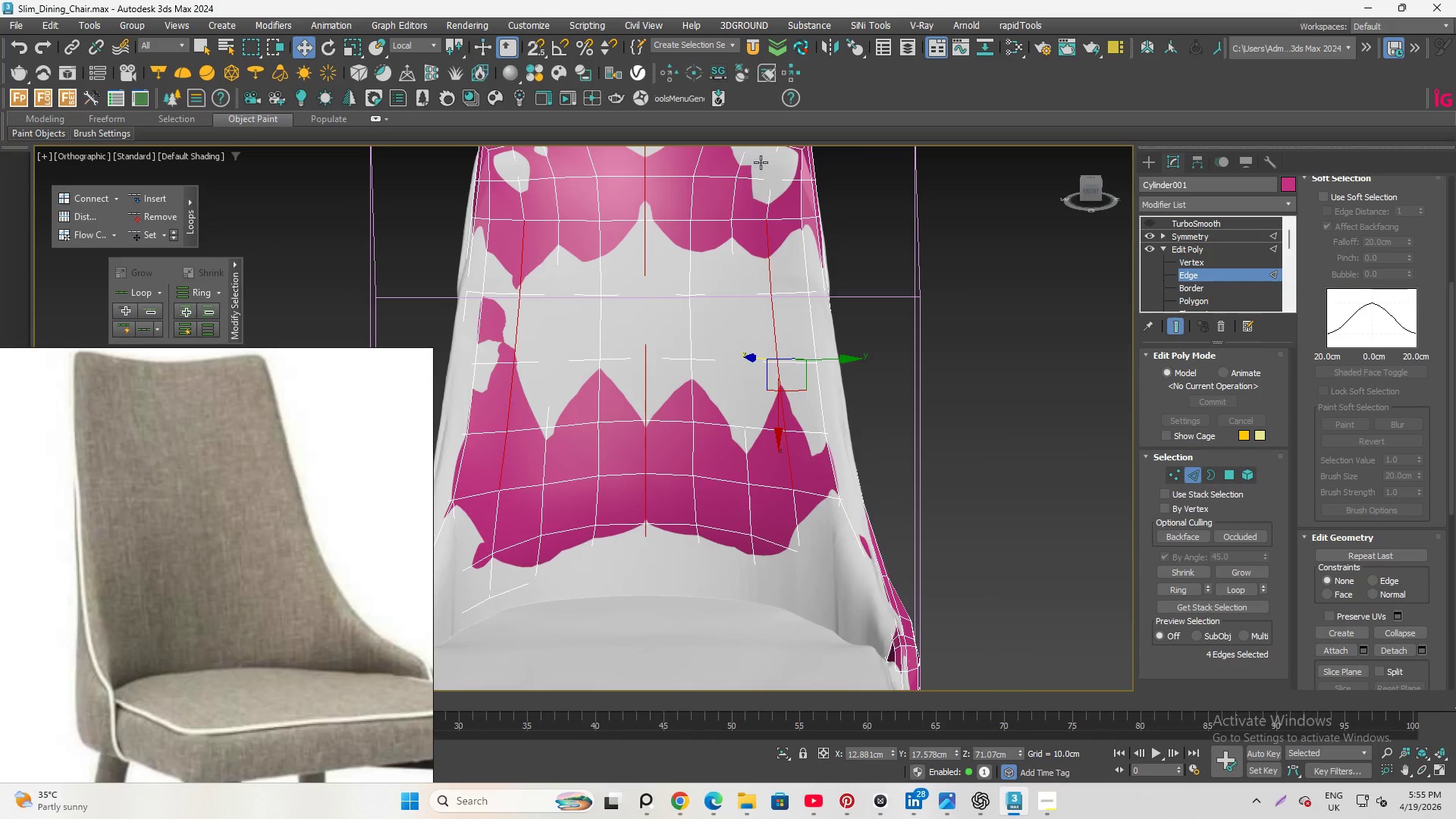 
scroll: coordinate [743, 394], scroll_direction: down, amount: 1.0
 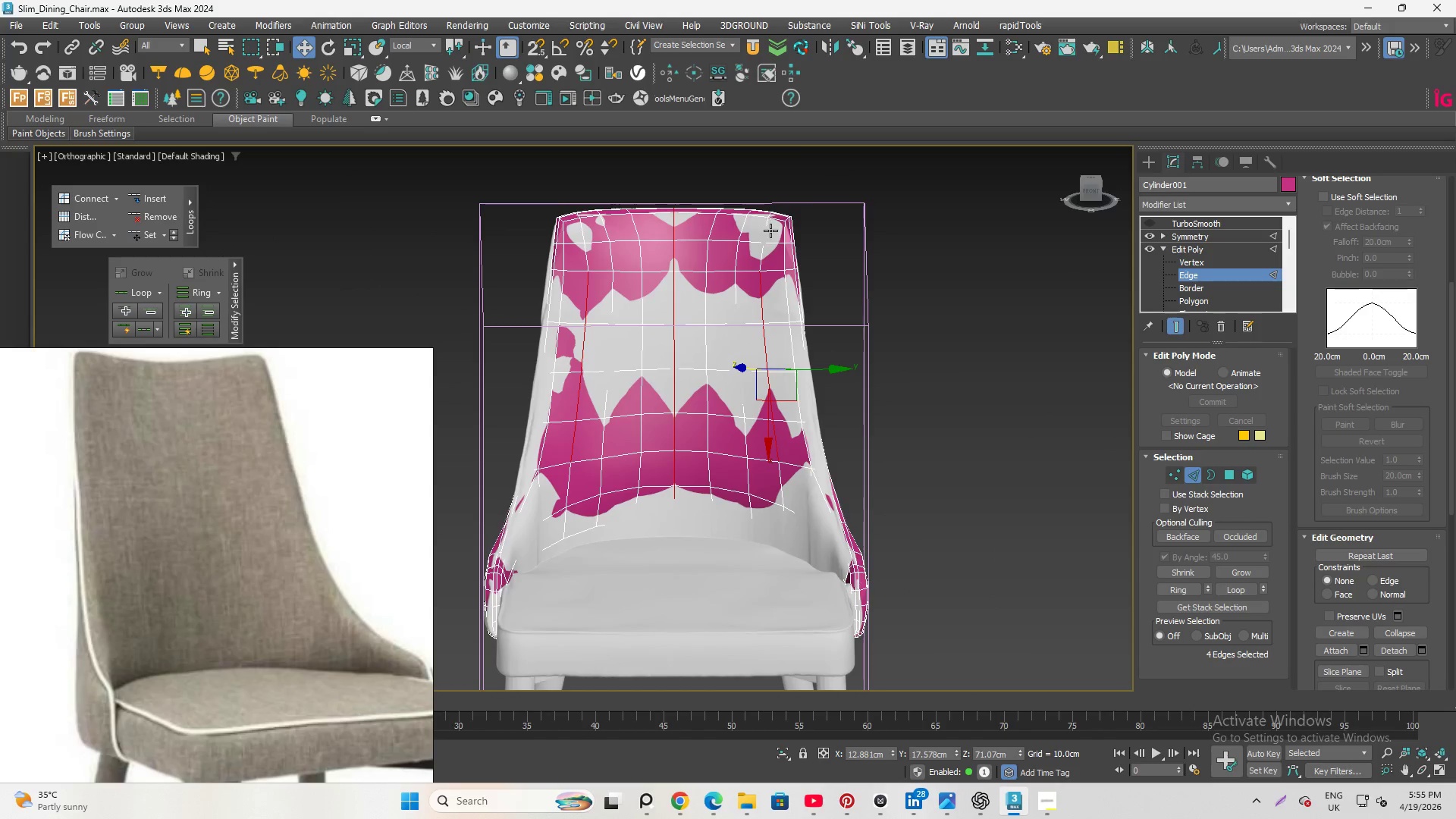 
hold_key(key=AltLeft, duration=1.95)
 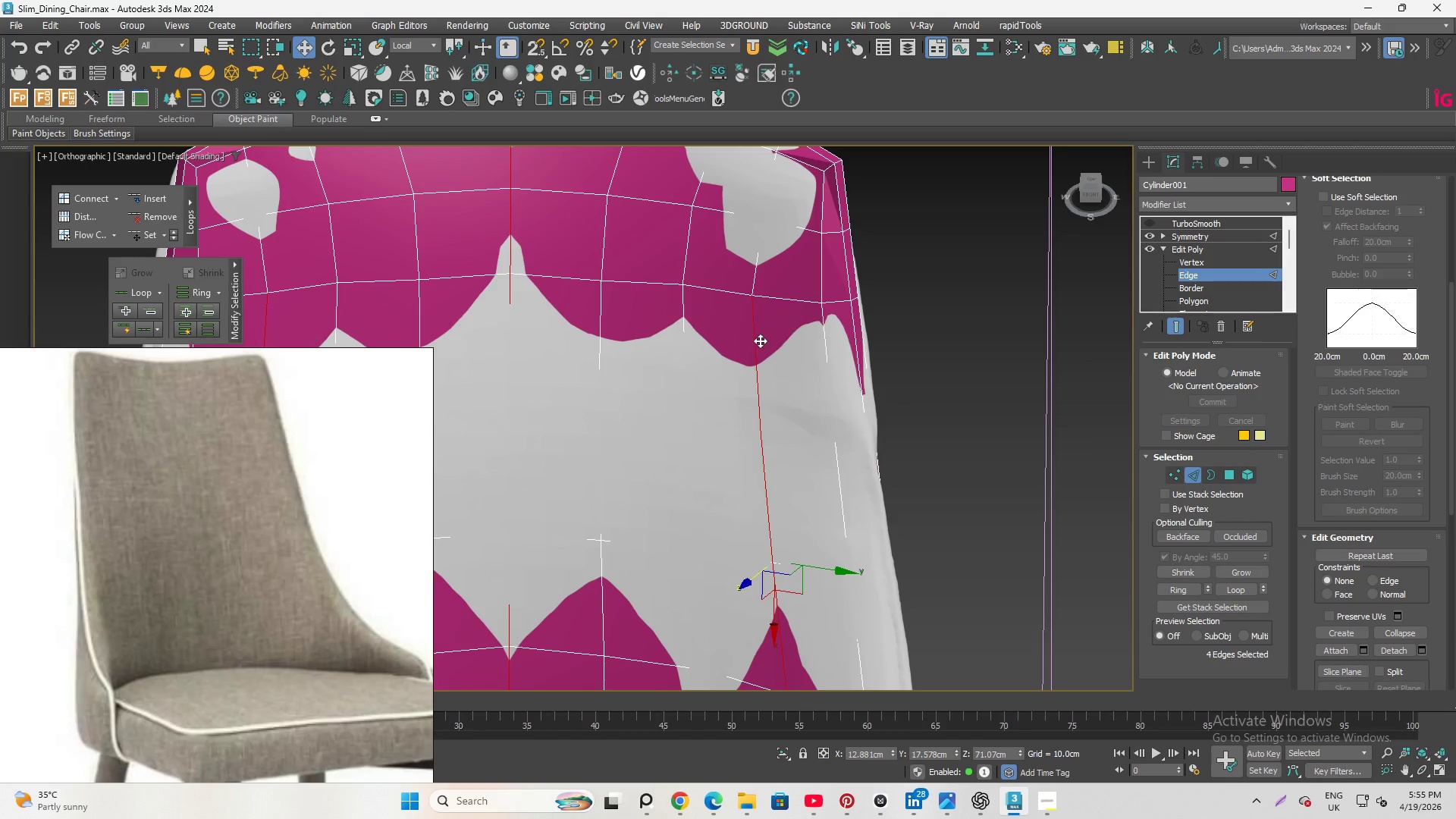 
scroll: coordinate [764, 259], scroll_direction: up, amount: 3.0
 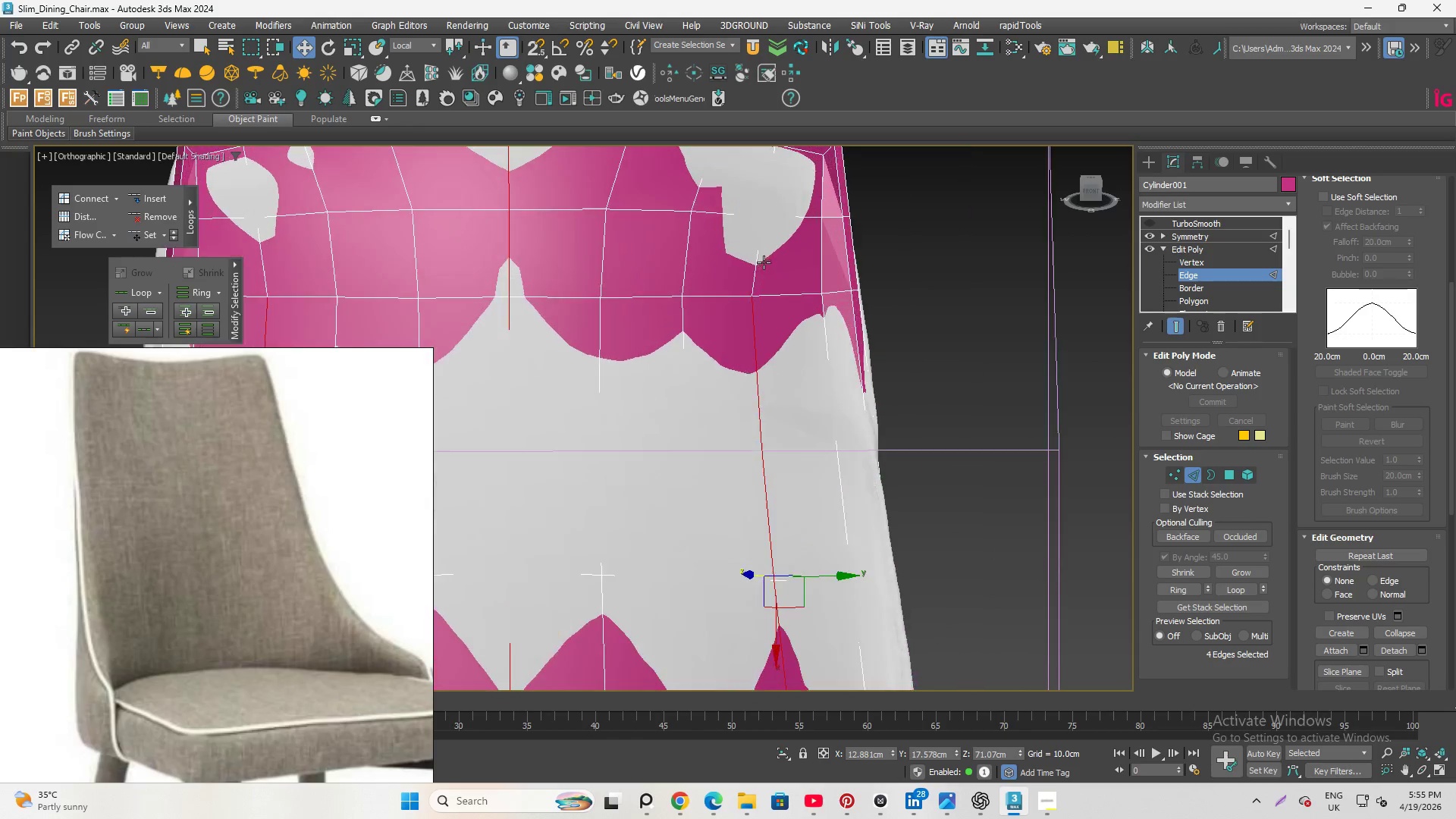 
wait(37.25)
 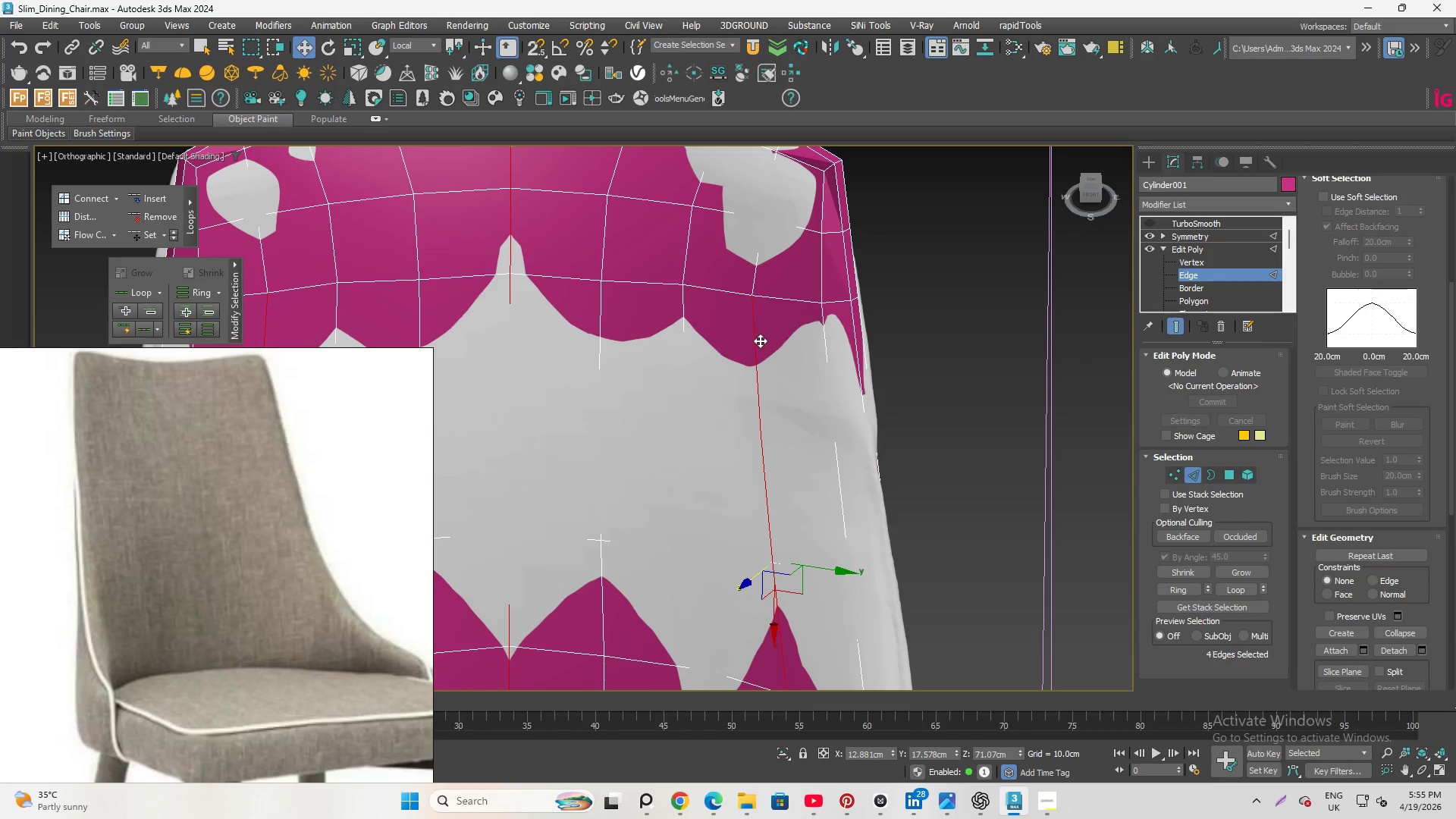 
scroll: coordinate [756, 322], scroll_direction: none, amount: 0.0
 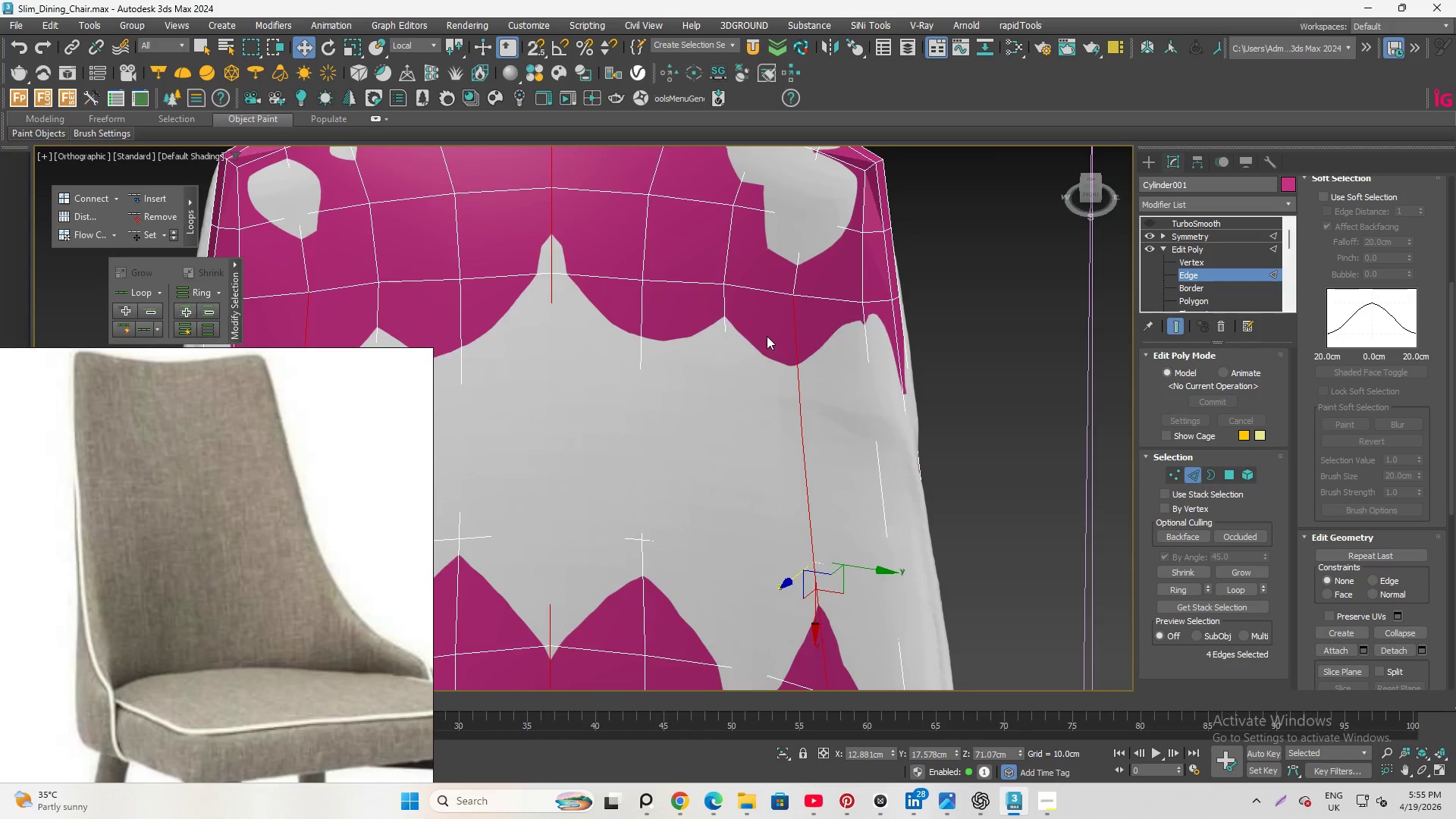 
scroll: coordinate [767, 336], scroll_direction: down, amount: 2.0
 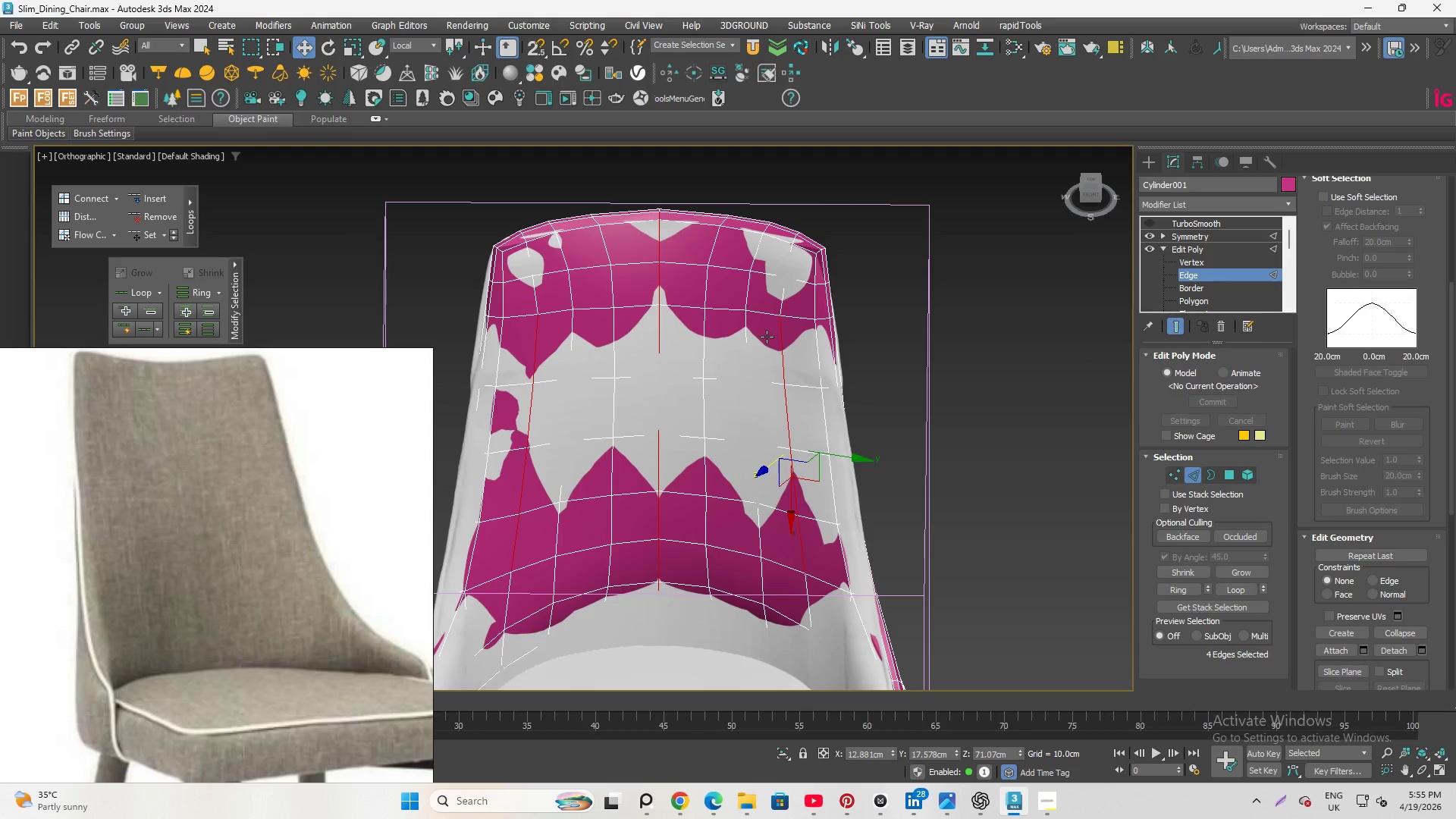 
scroll: coordinate [767, 337], scroll_direction: up, amount: 1.0
 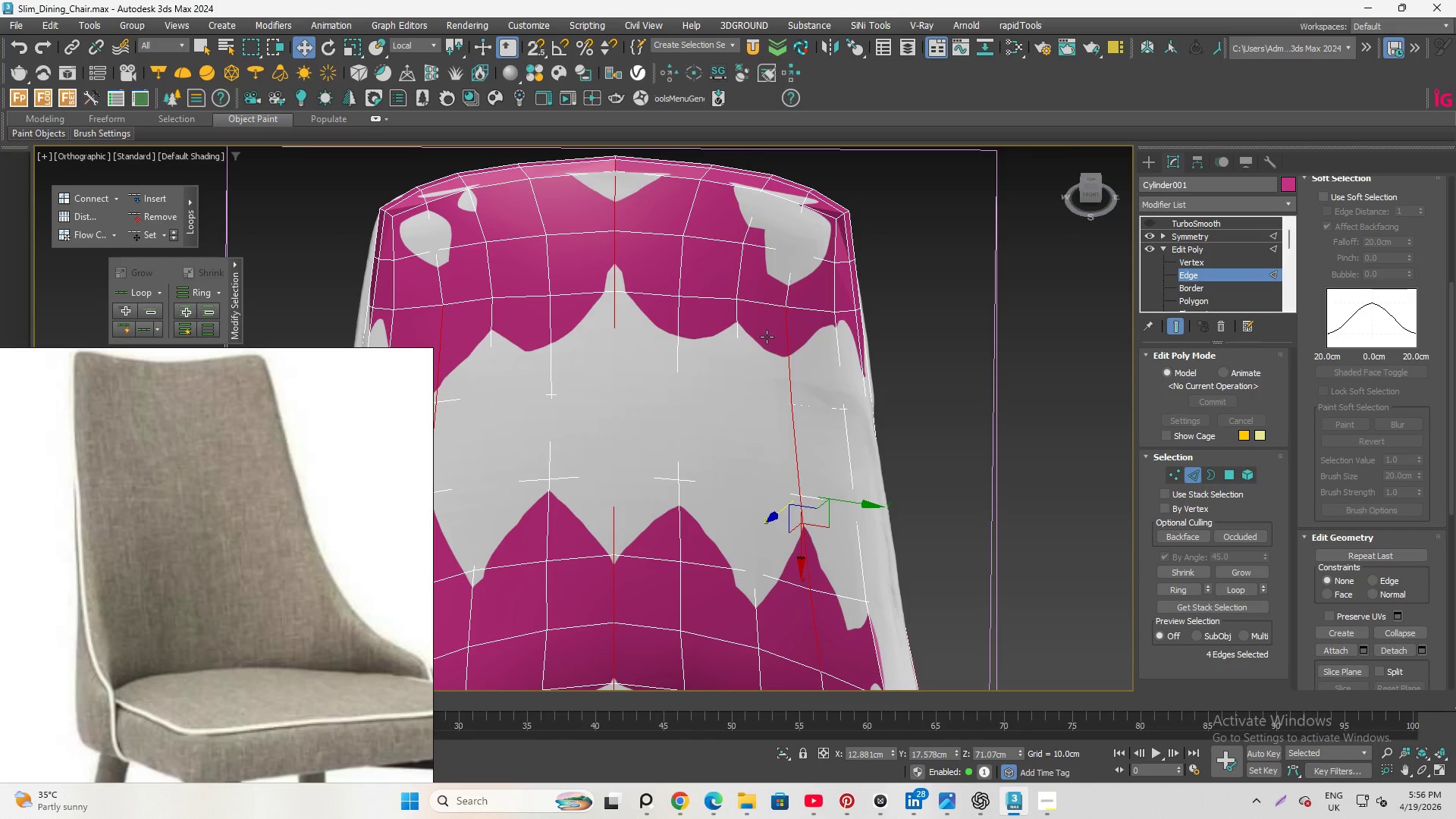 
wait(10.11)
 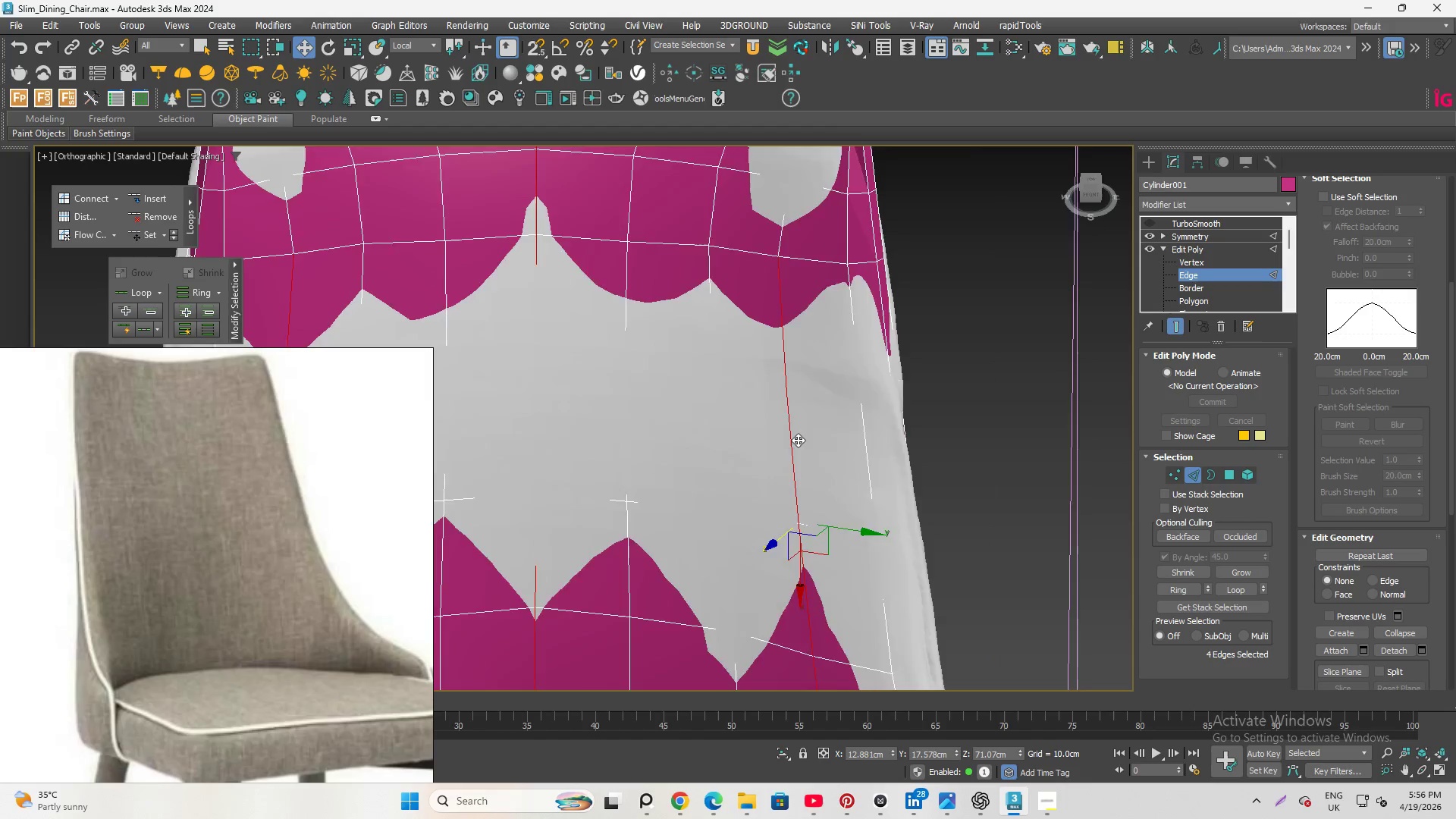 
hold_key(key=AltLeft, duration=1.56)
 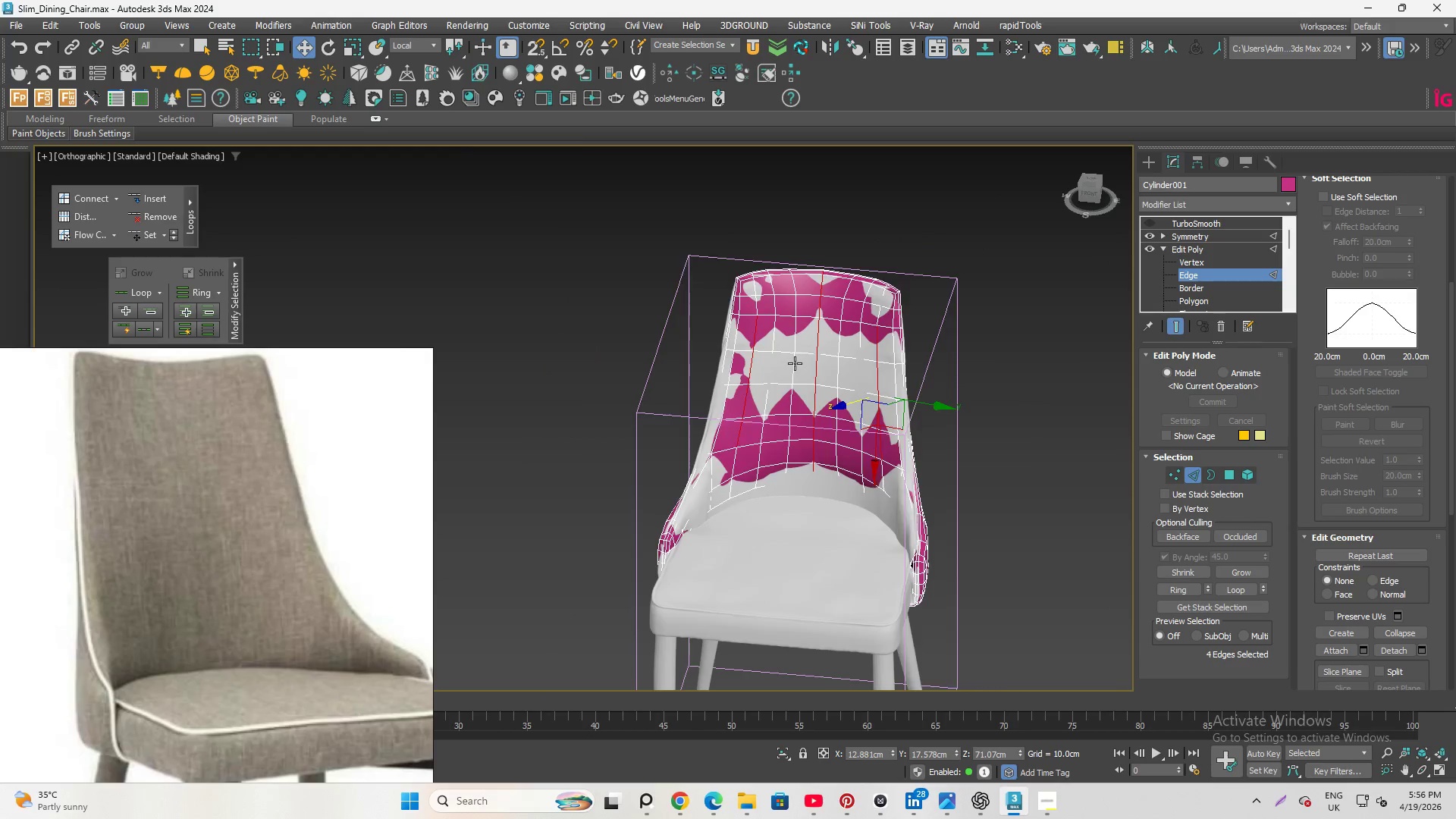 
scroll: coordinate [803, 428], scroll_direction: up, amount: 1.0
 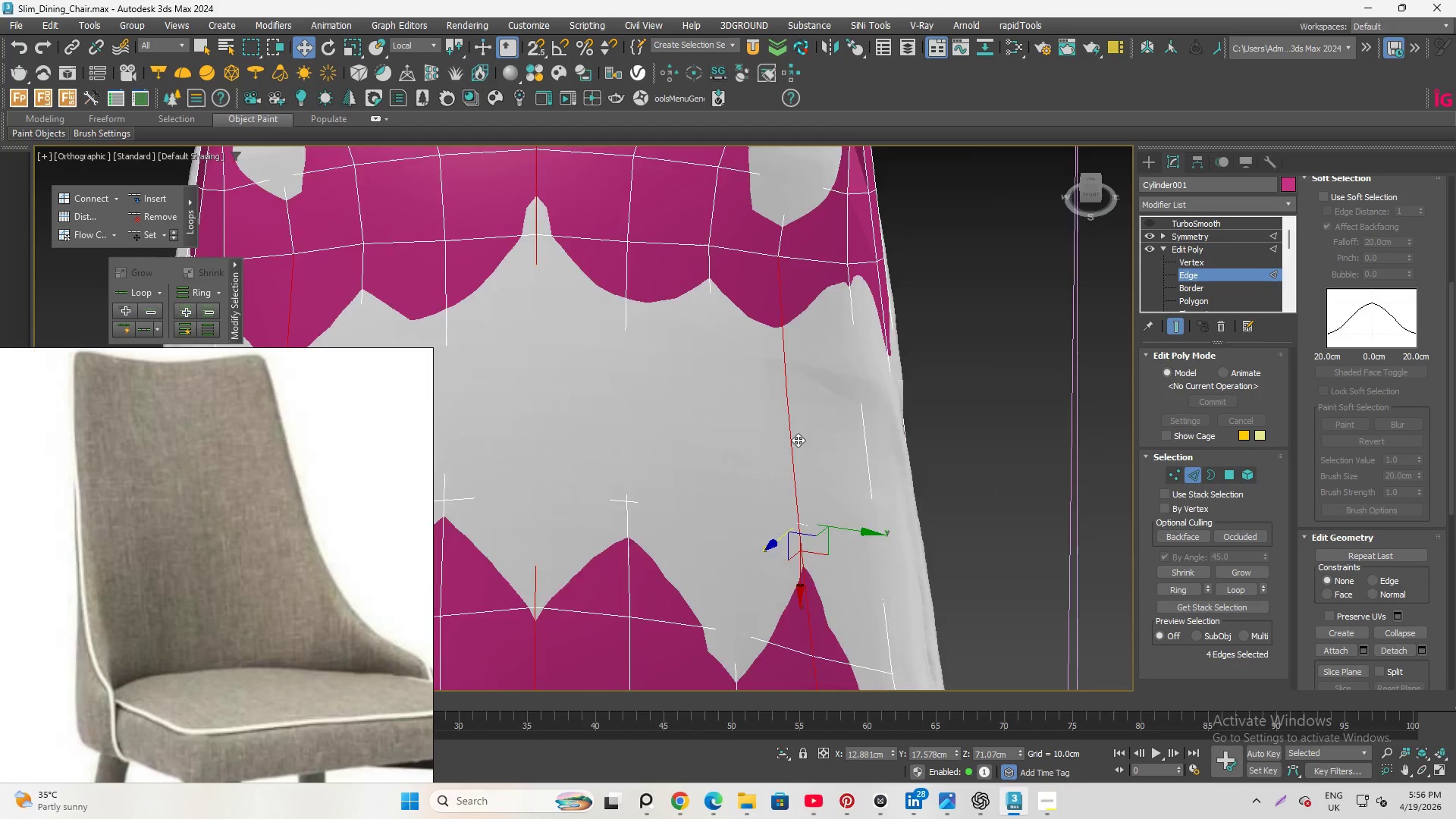 
scroll: coordinate [796, 362], scroll_direction: down, amount: 1.0
 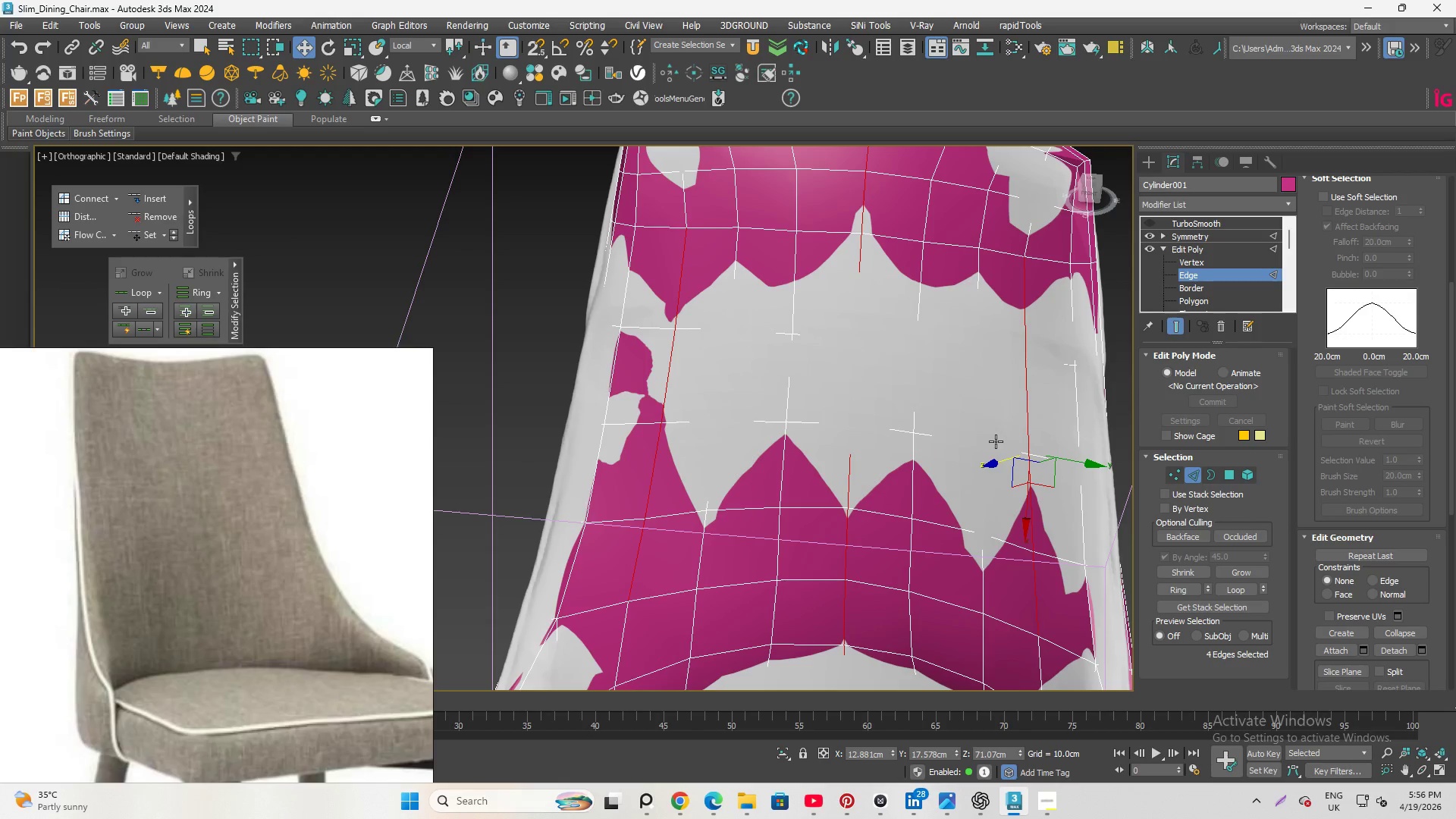 
left_click([996, 441])
 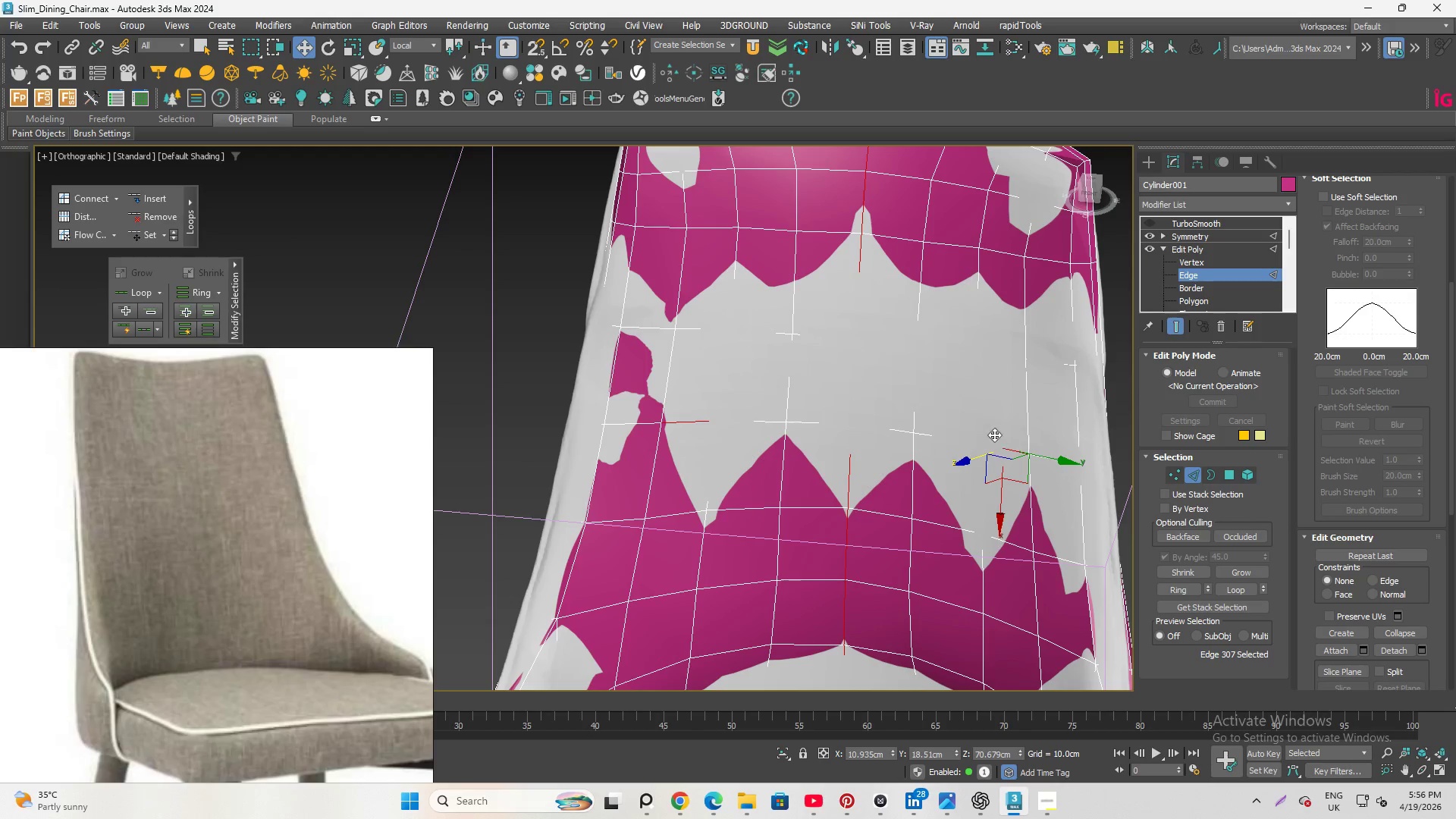 
hold_key(key=ControlLeft, duration=0.92)
left_click([1004, 351])
 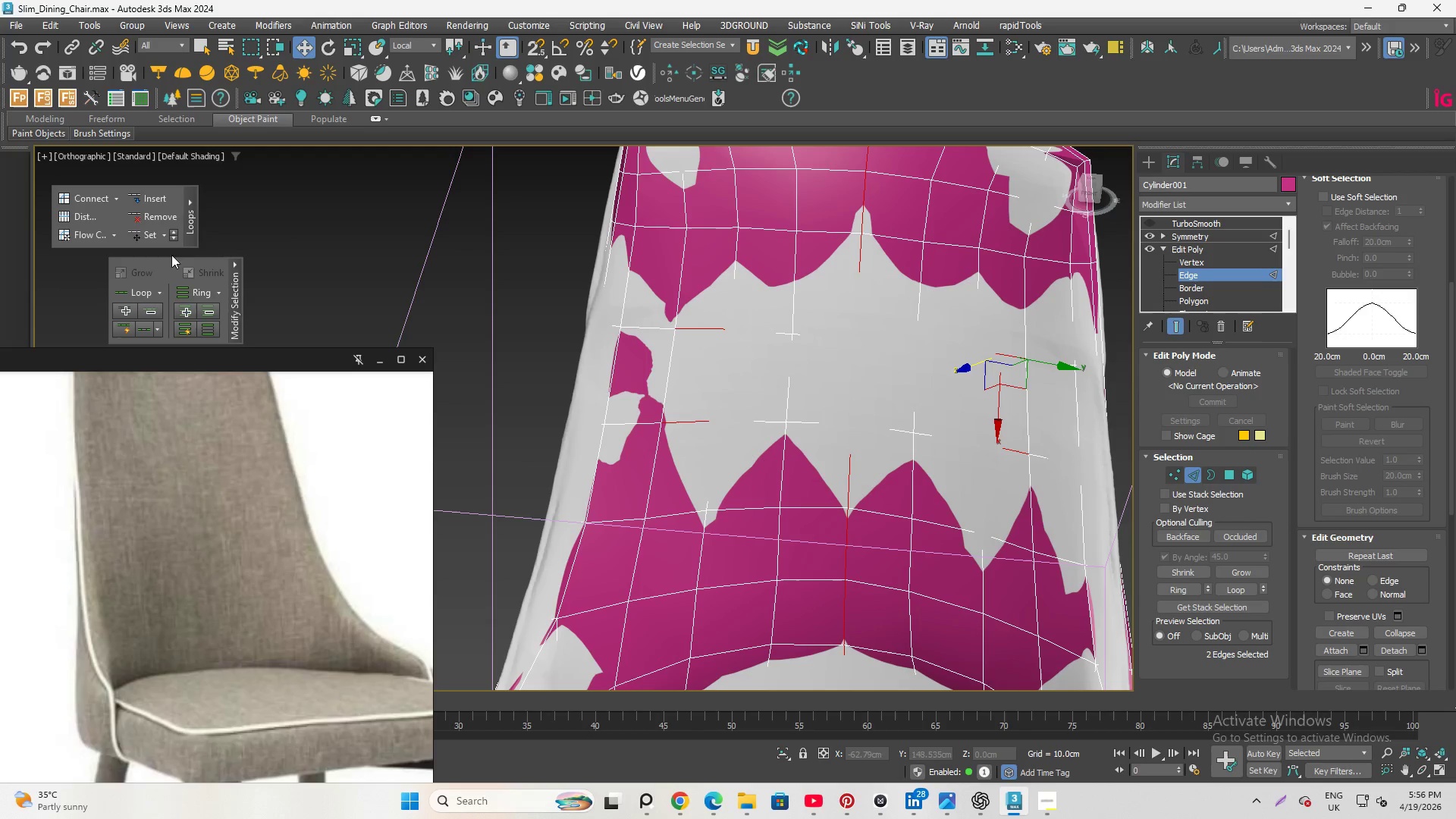 
left_click([142, 228])
 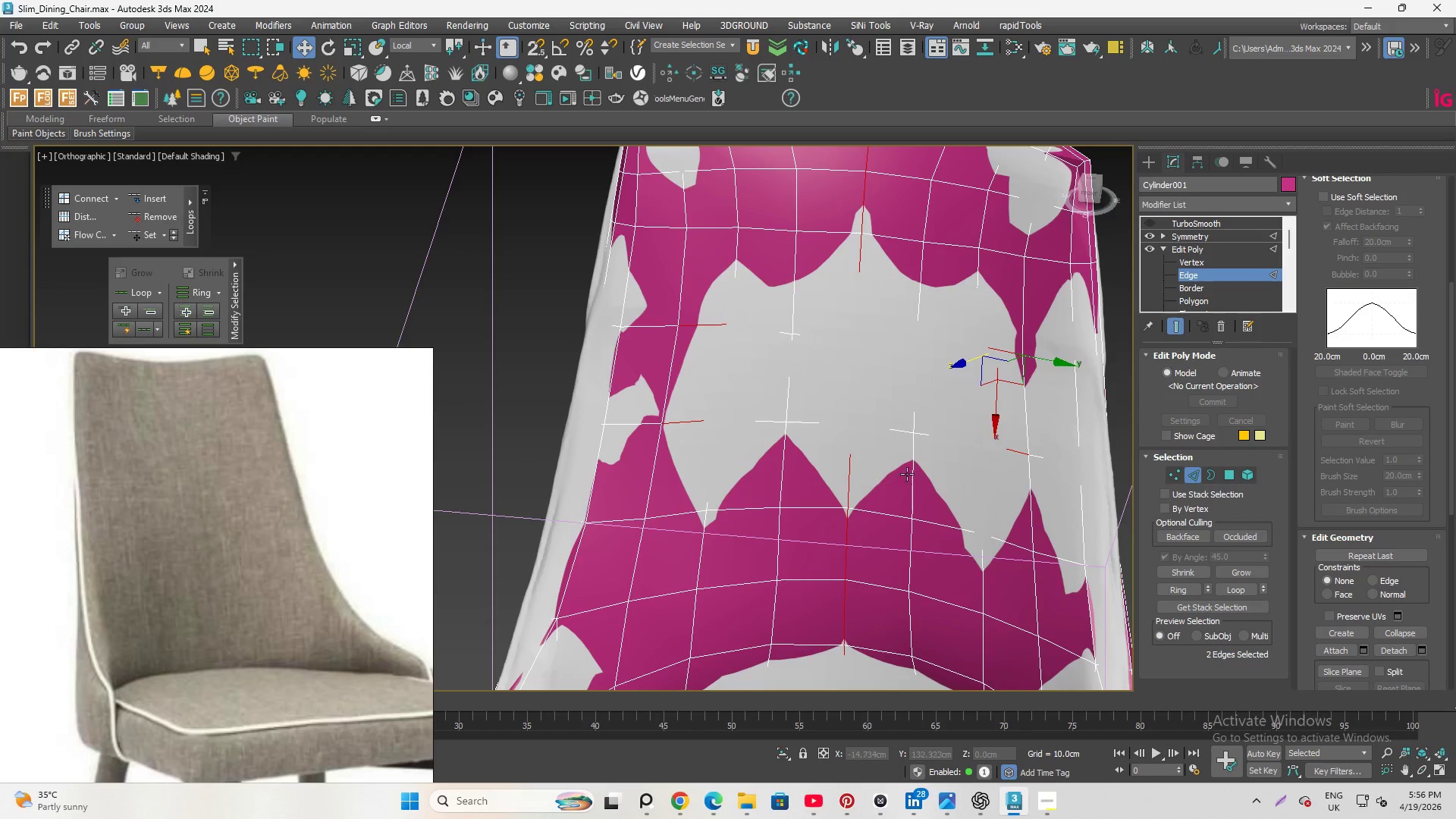 
left_click([936, 432])
 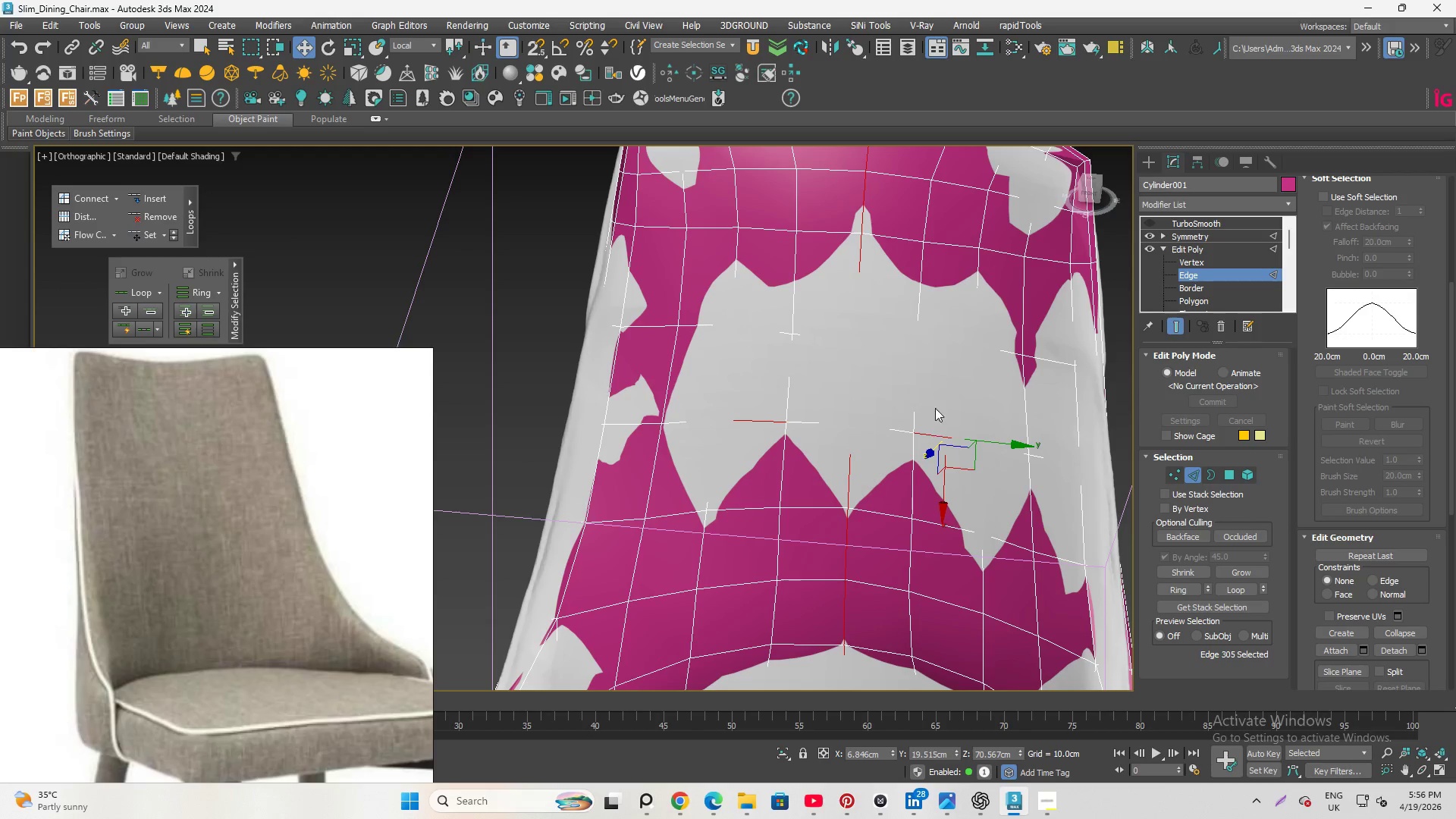 
hold_key(key=ControlLeft, duration=0.97)
left_click([932, 341])
 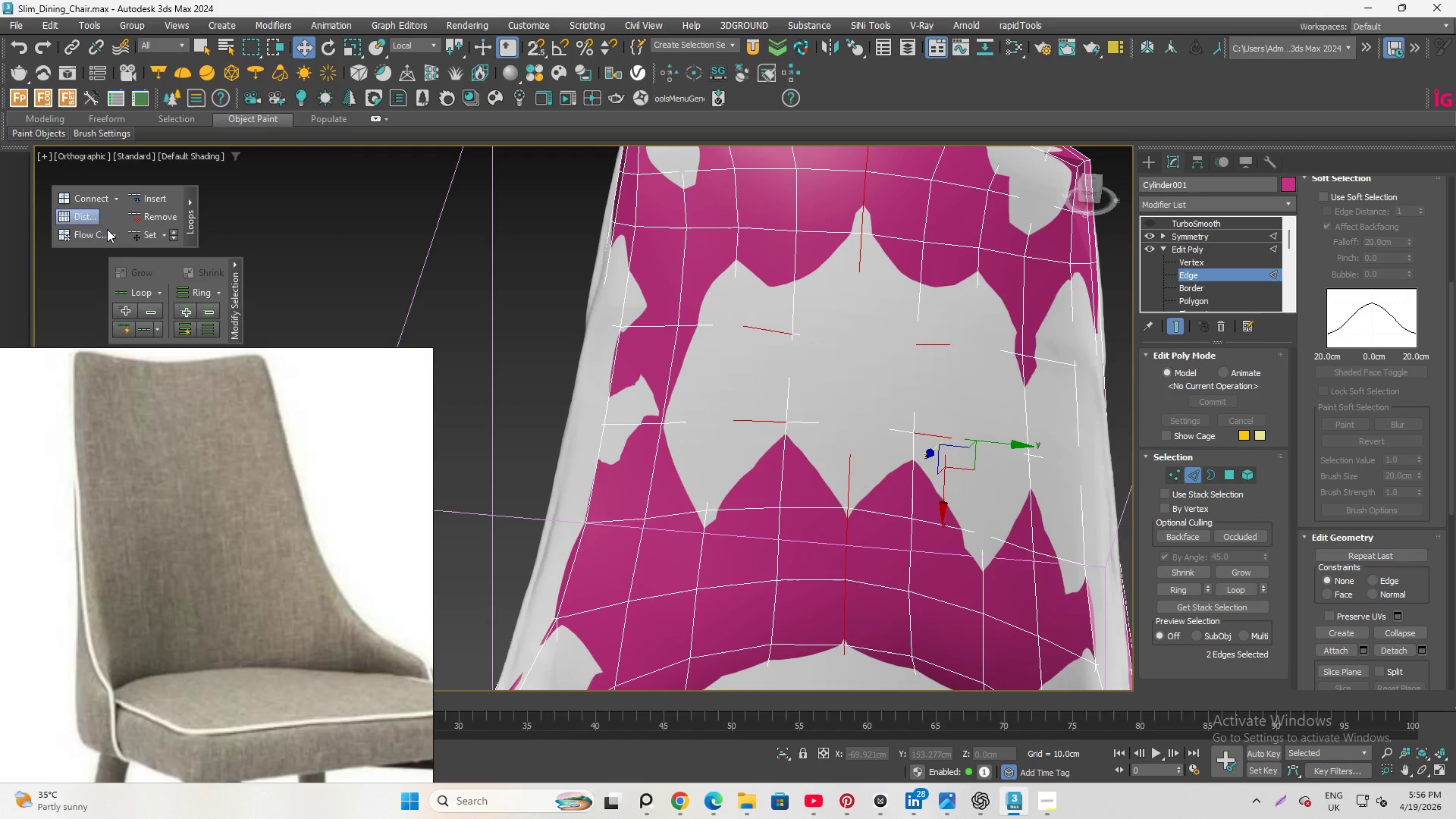 
left_click([148, 237])
 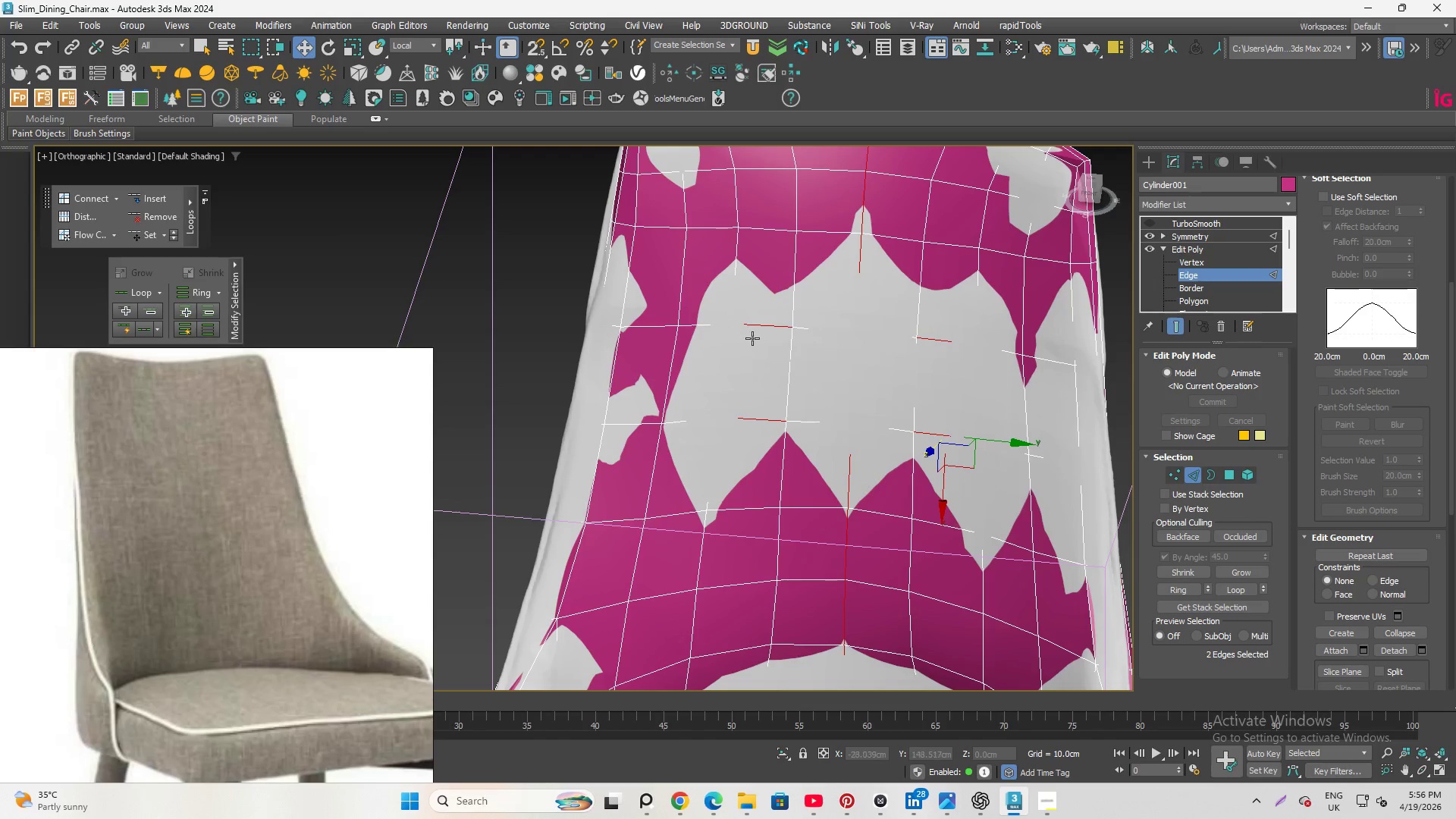 
hold_key(key=ControlLeft, duration=0.8)
left_click([892, 331])
 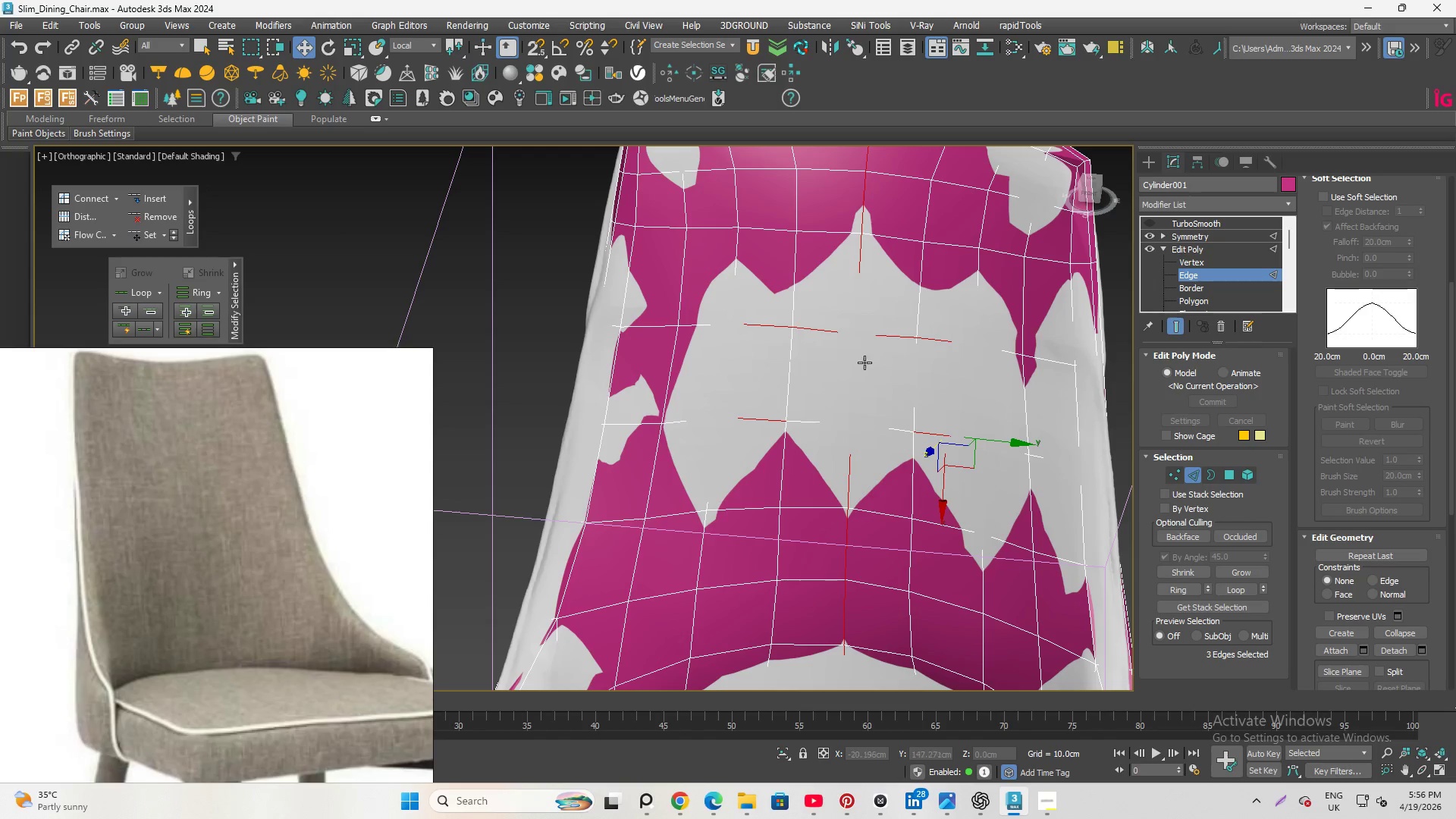 
hold_key(key=ControlLeft, duration=0.67)
 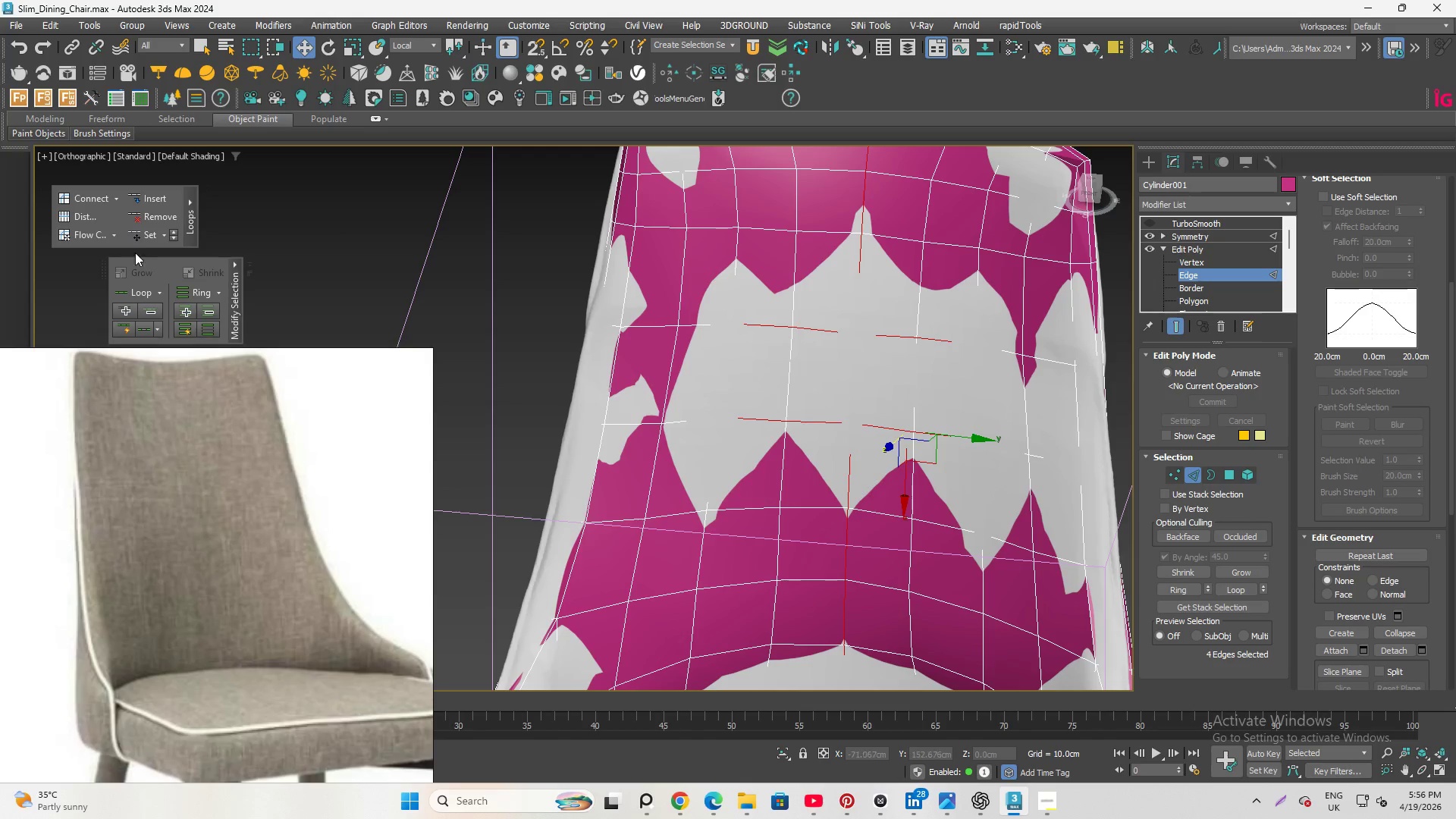 
left_click([145, 233])
 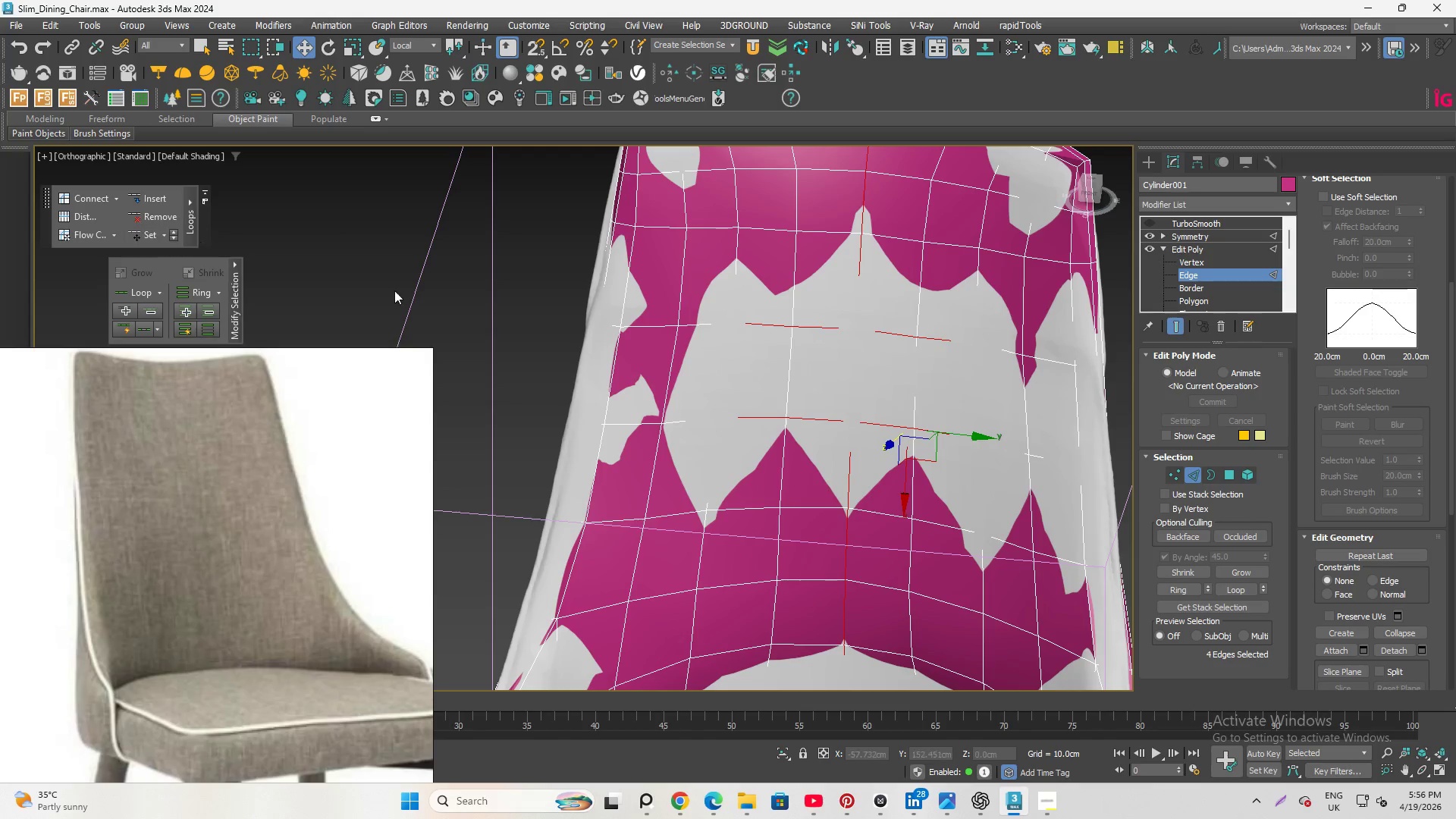 
hold_key(key=AltLeft, duration=1.78)
 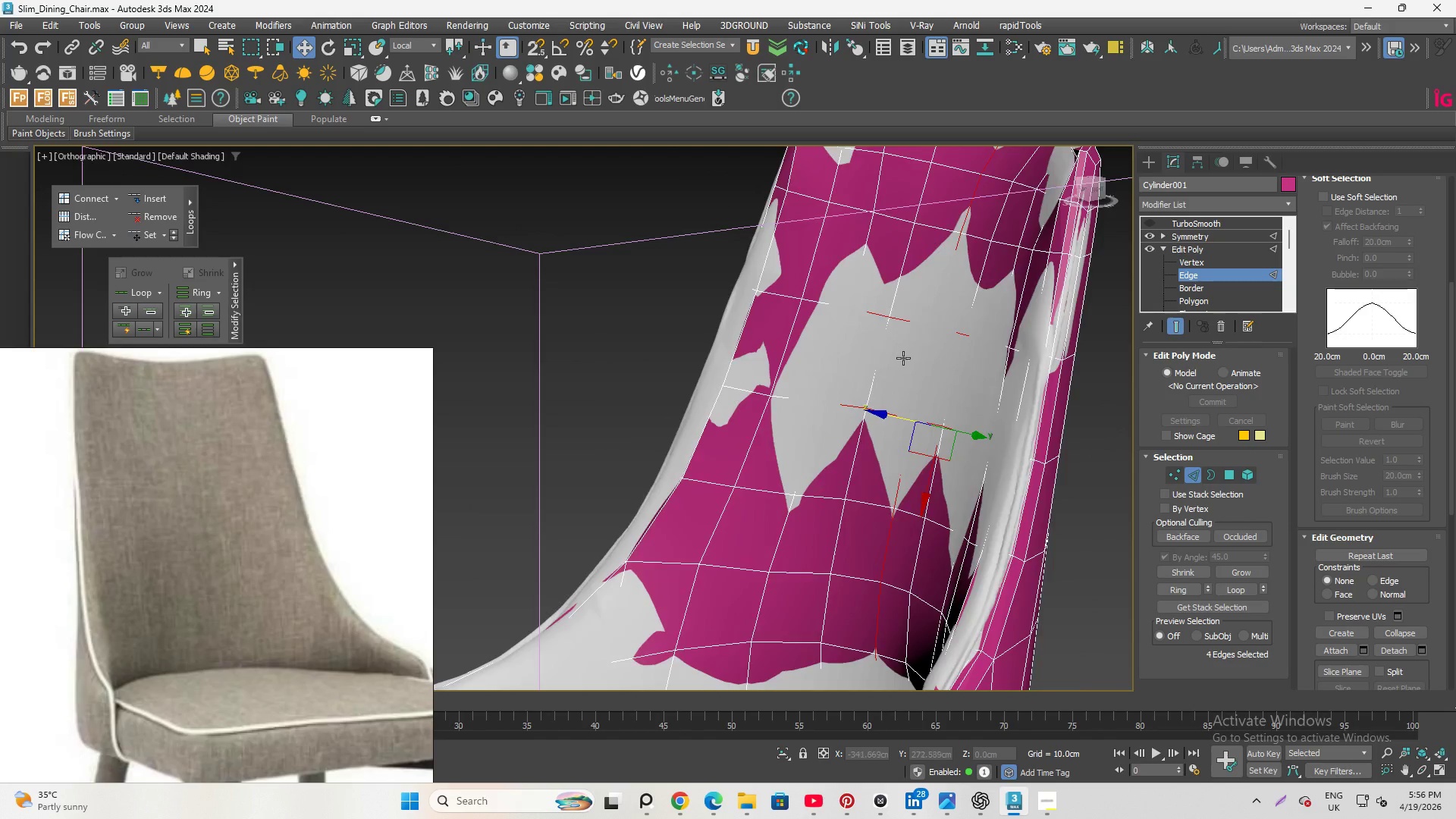 
hold_key(key=AltLeft, duration=1.95)
 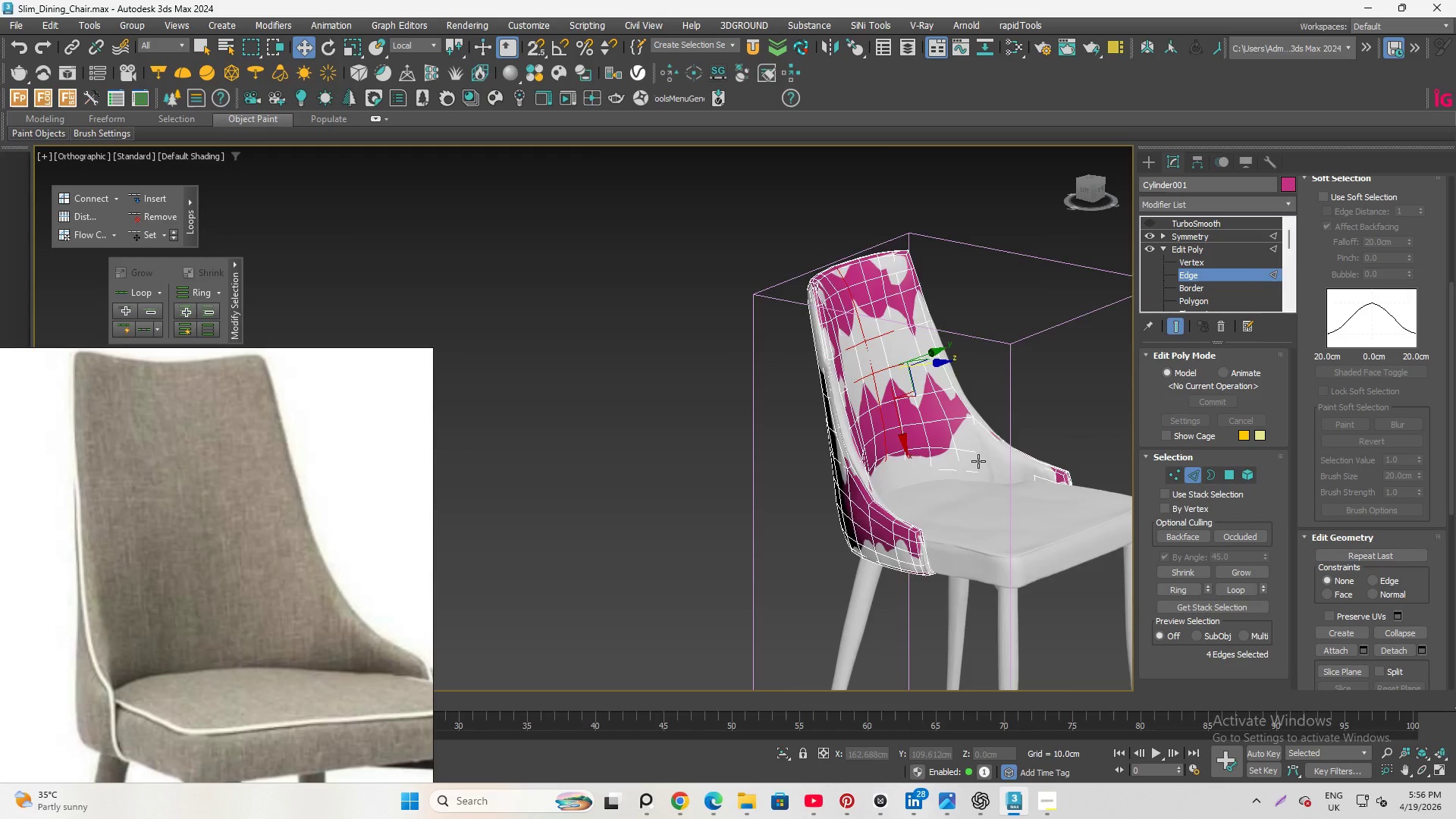 
scroll: coordinate [902, 360], scroll_direction: down, amount: 3.0
 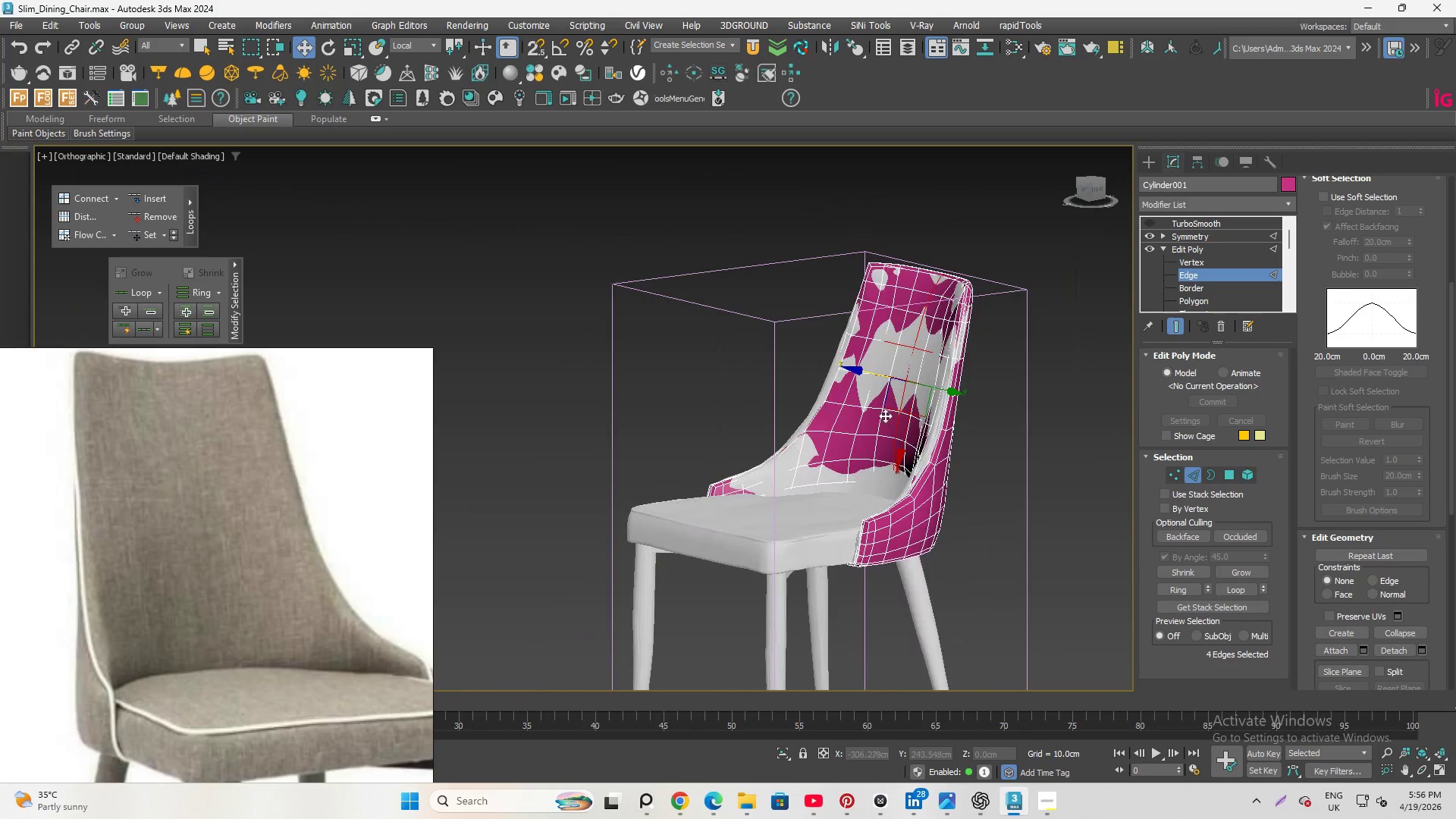 
hold_key(key=AltLeft, duration=3.02)
scroll: coordinate [981, 445], scroll_direction: up, amount: 2.0
 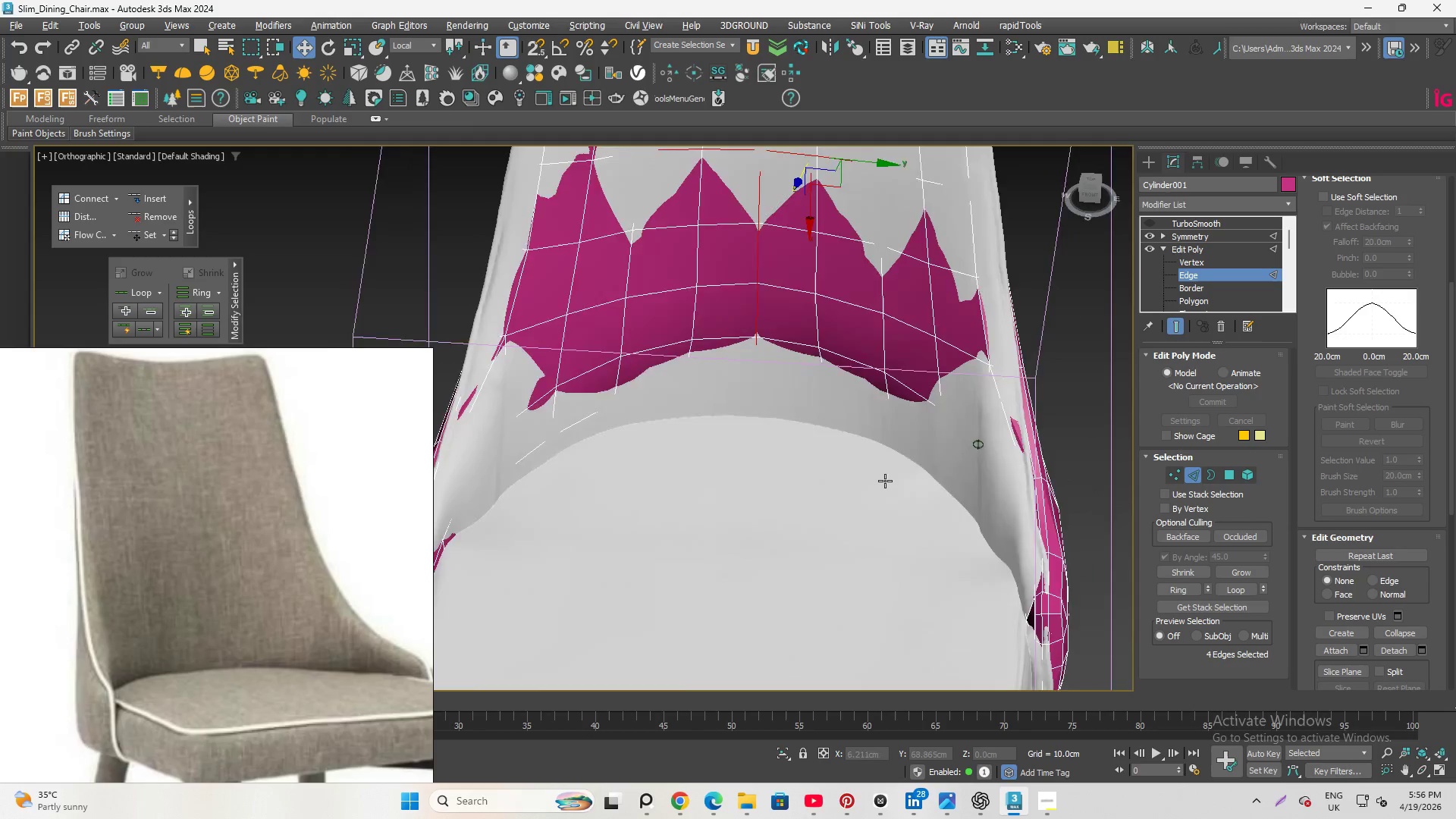 
key(Alt+Q)
 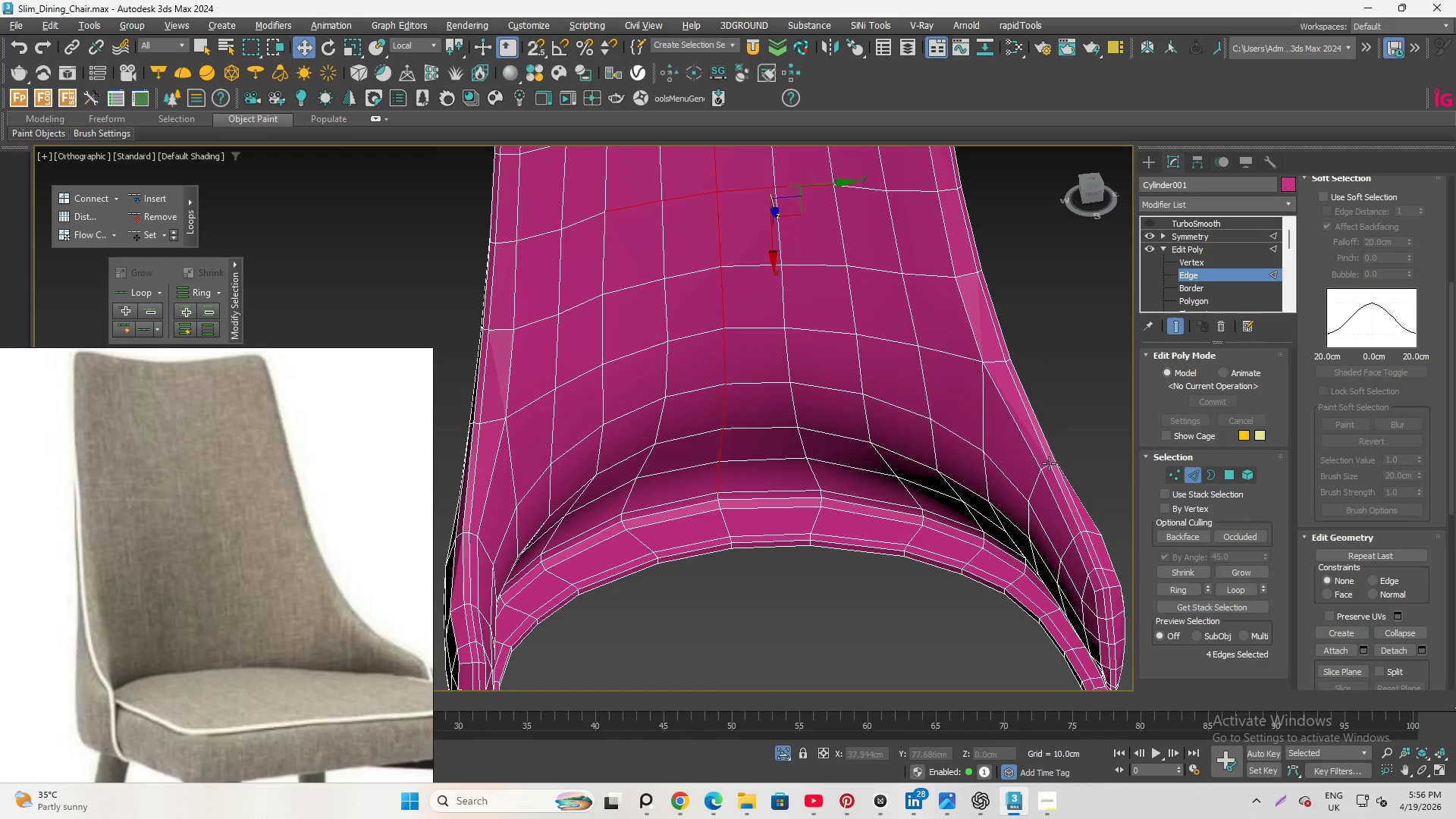 
hold_key(key=AltLeft, duration=0.67)
 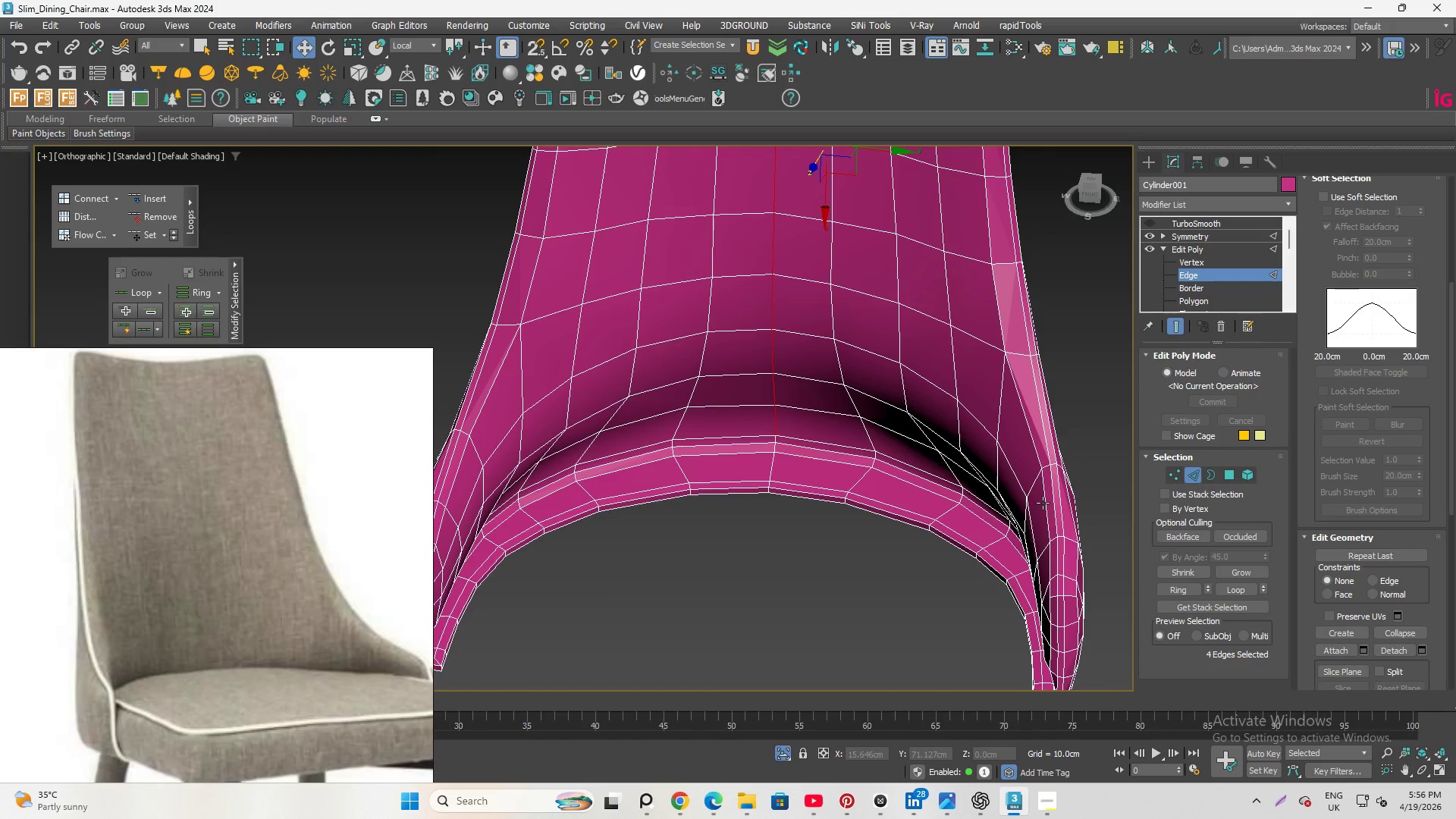 
left_click([1046, 500])
 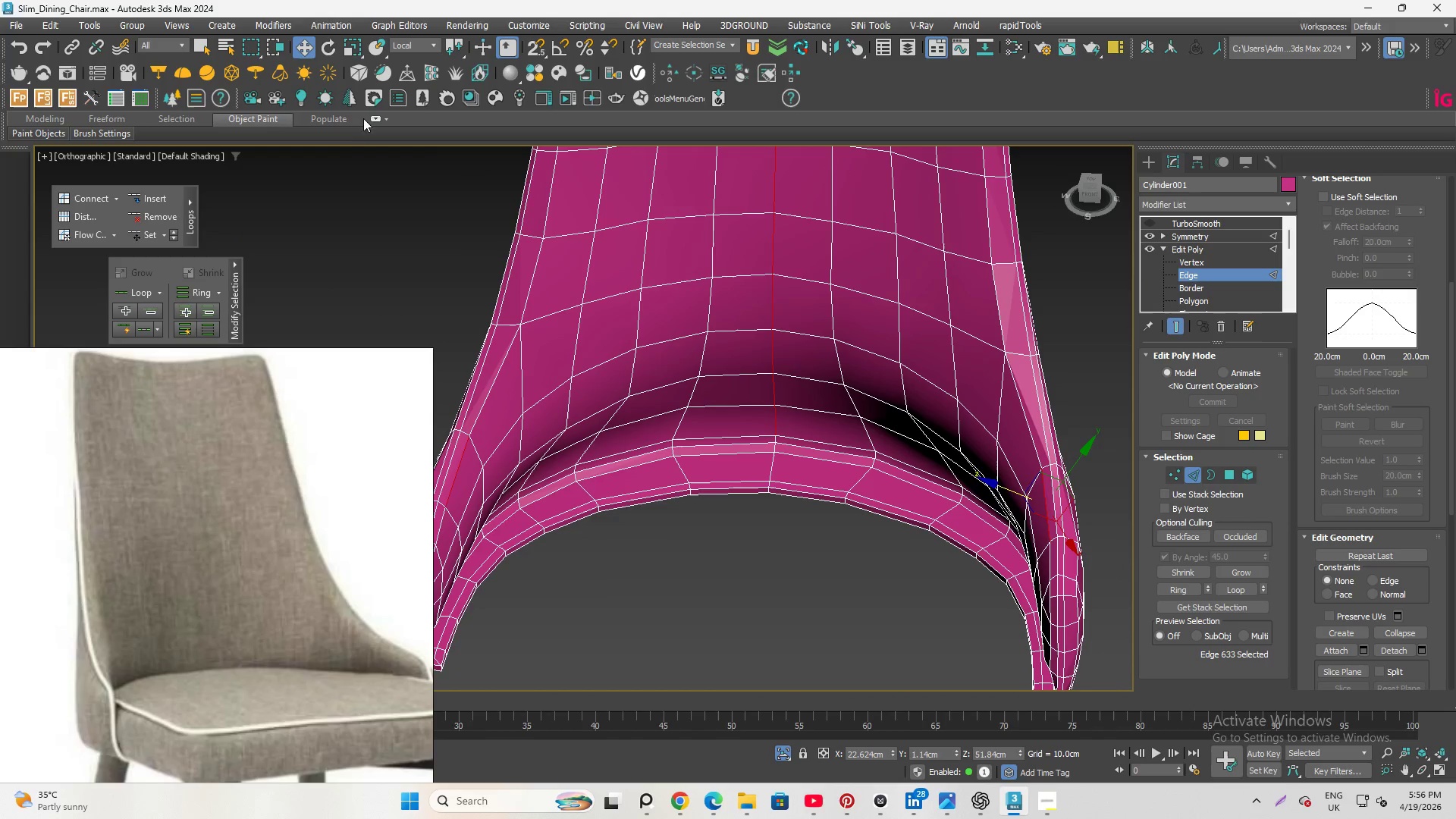 
left_click([416, 49])
 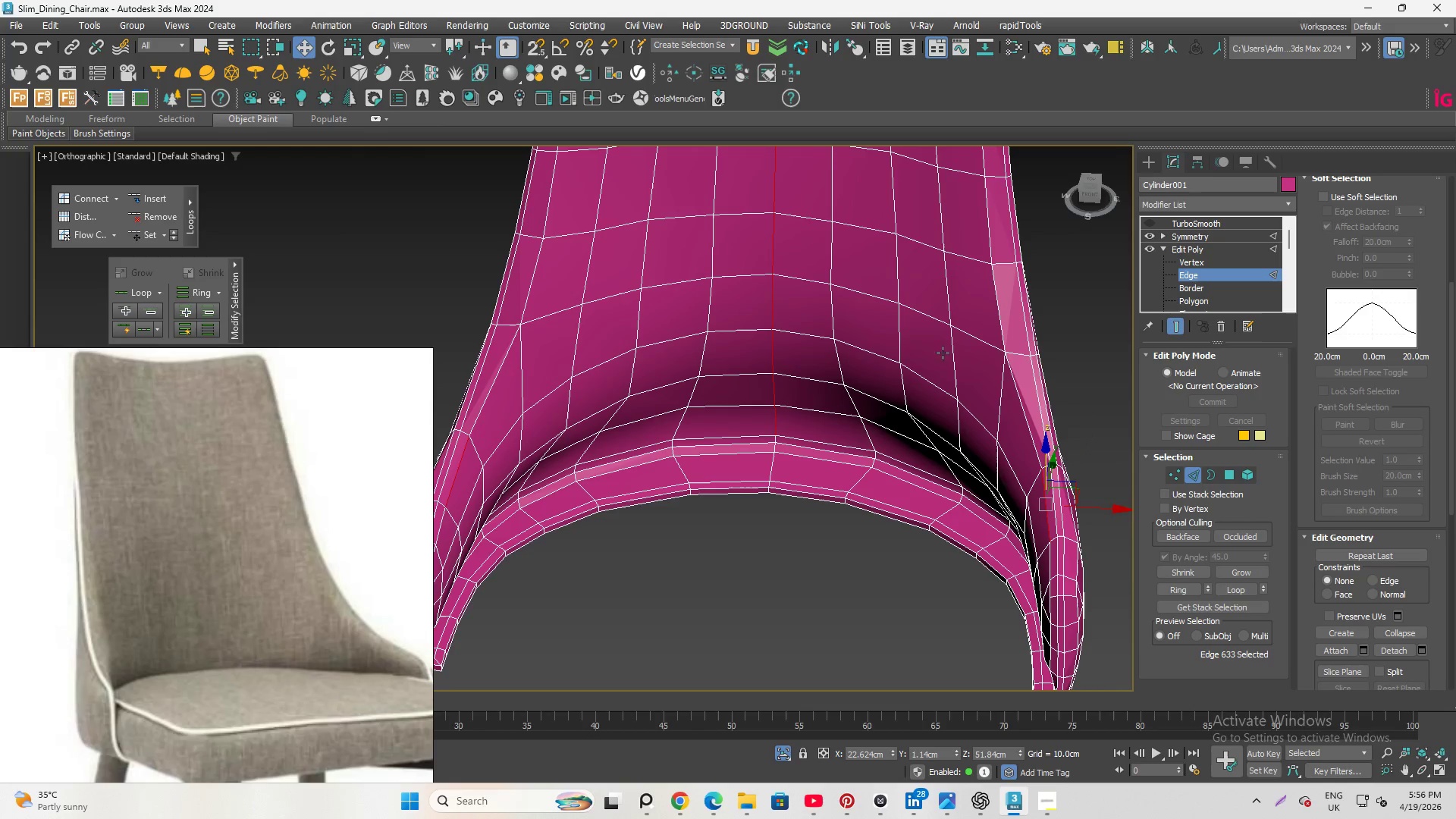 
scroll: coordinate [1090, 504], scroll_direction: up, amount: 2.0
 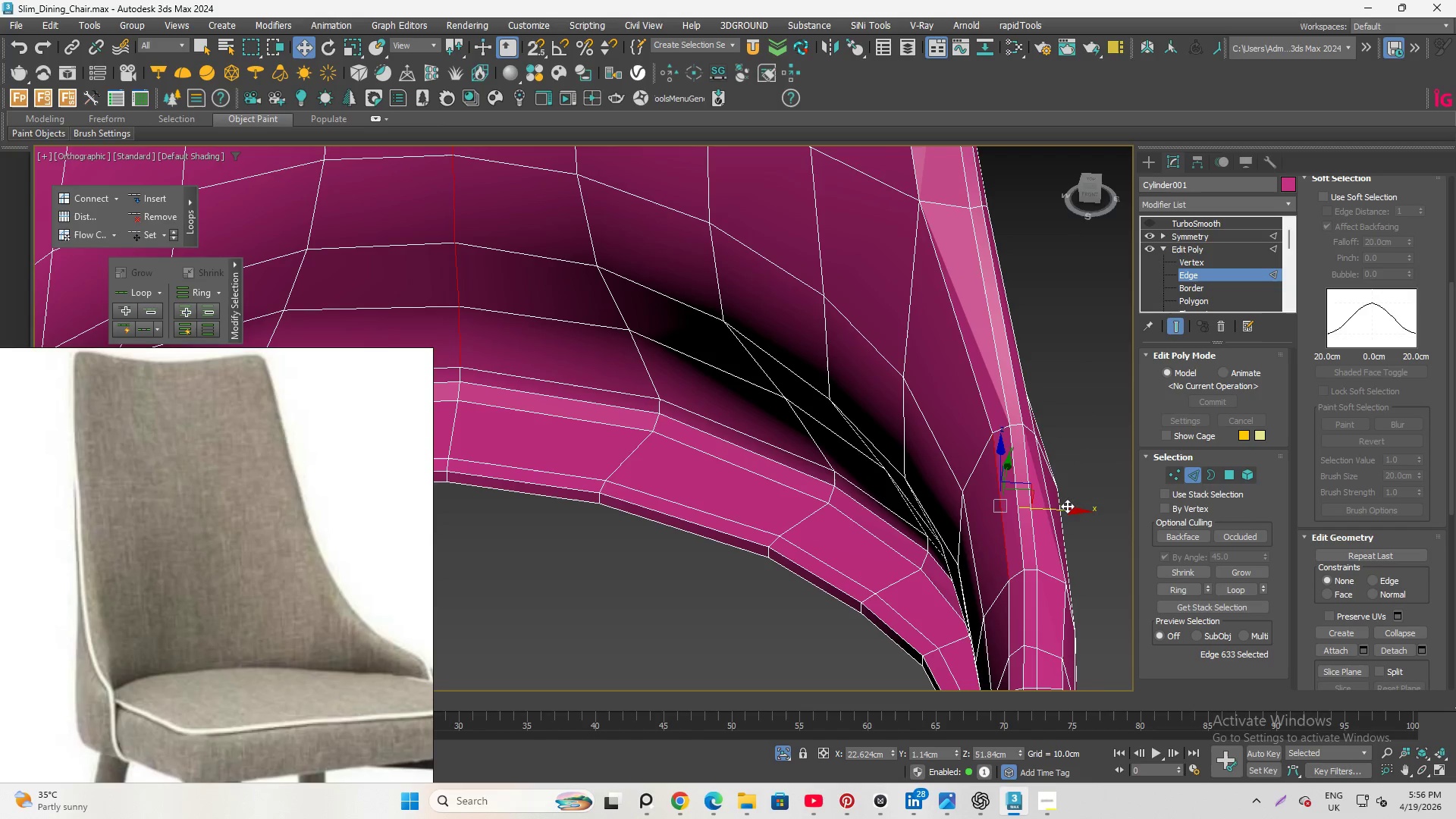 
left_click_drag(start_coordinate=[1067, 507], to_coordinate=[1056, 507])
 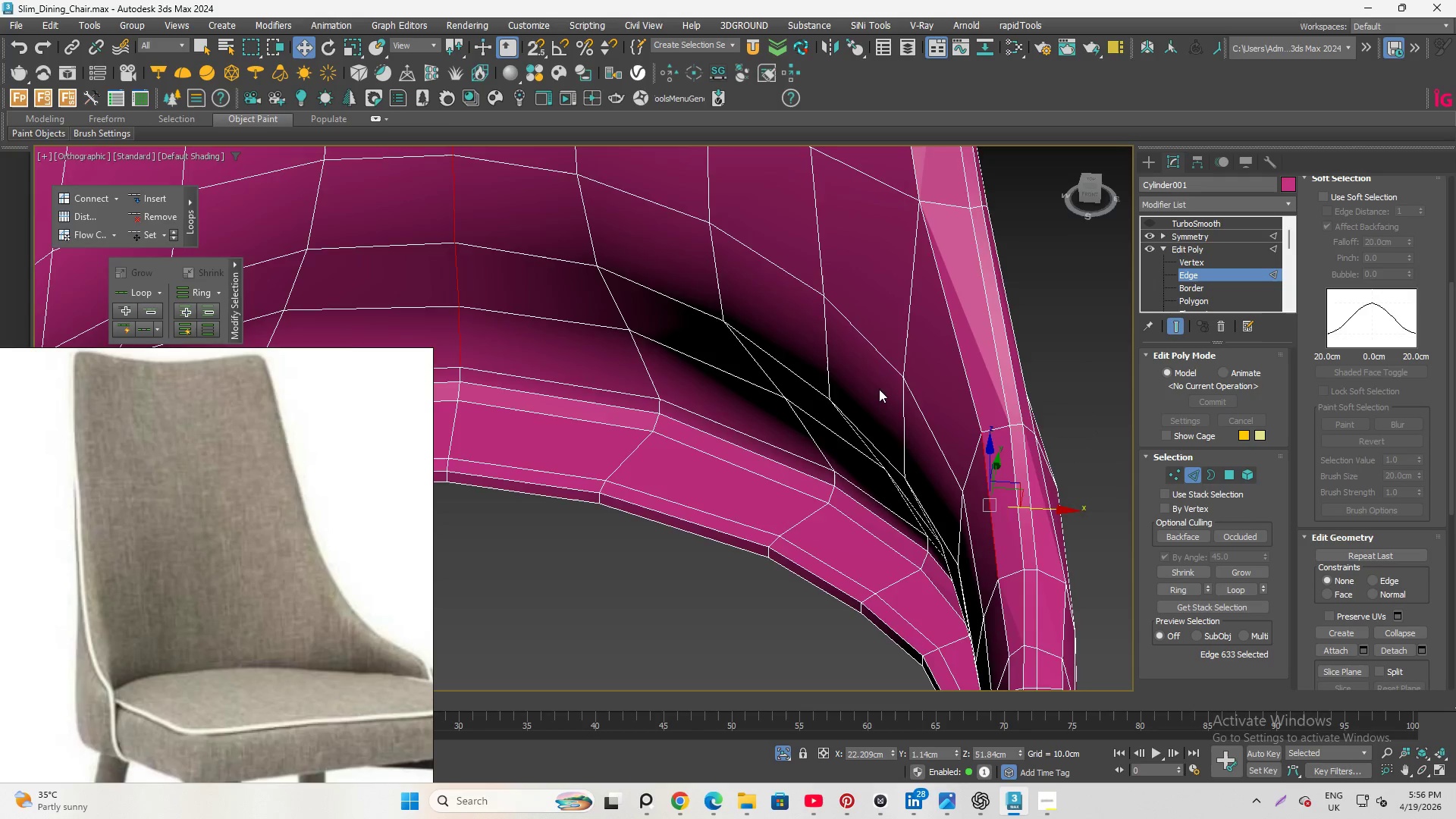 
scroll: coordinate [879, 388], scroll_direction: down, amount: 2.0
 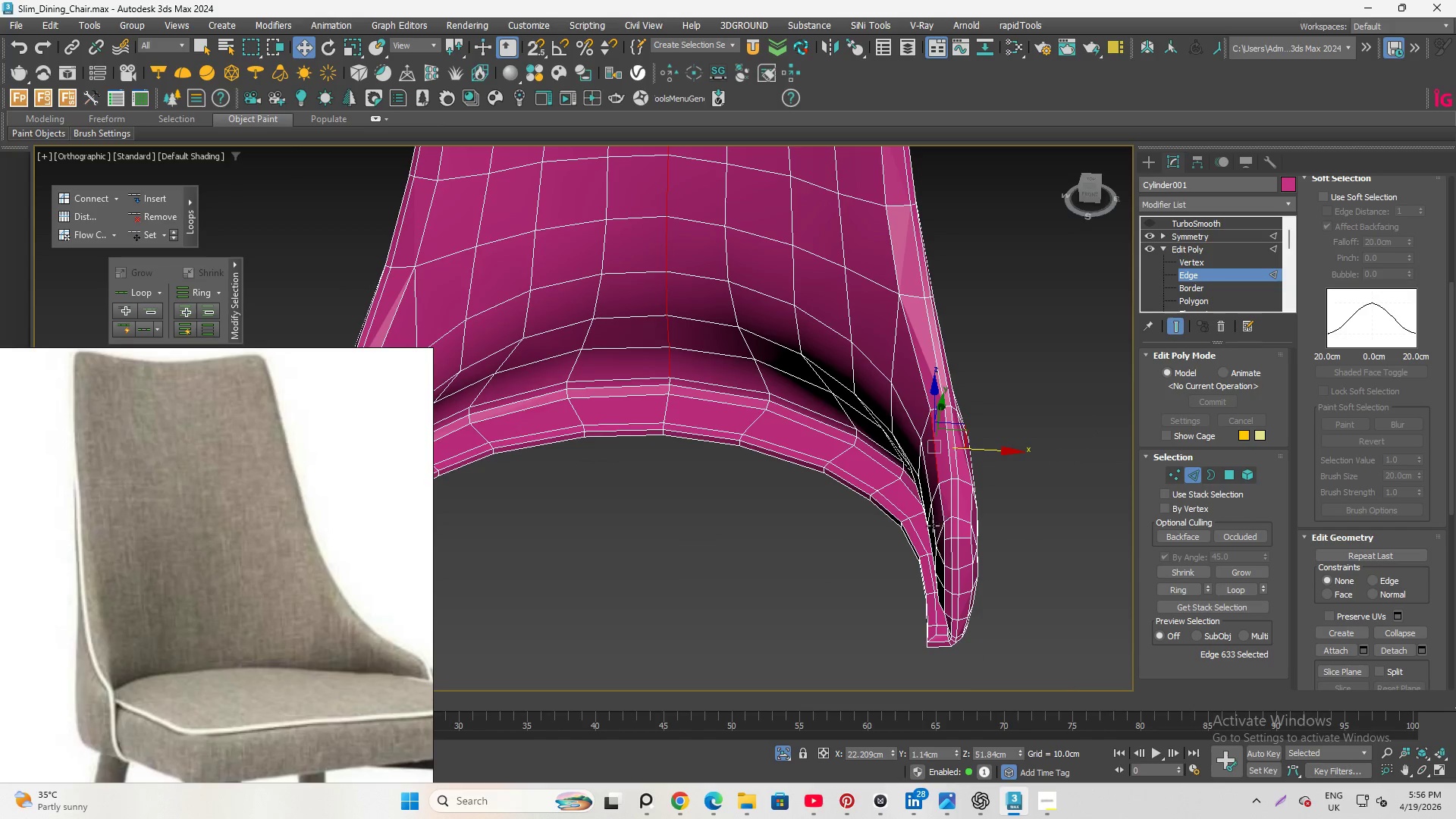 
scroll: coordinate [935, 526], scroll_direction: up, amount: 2.0
 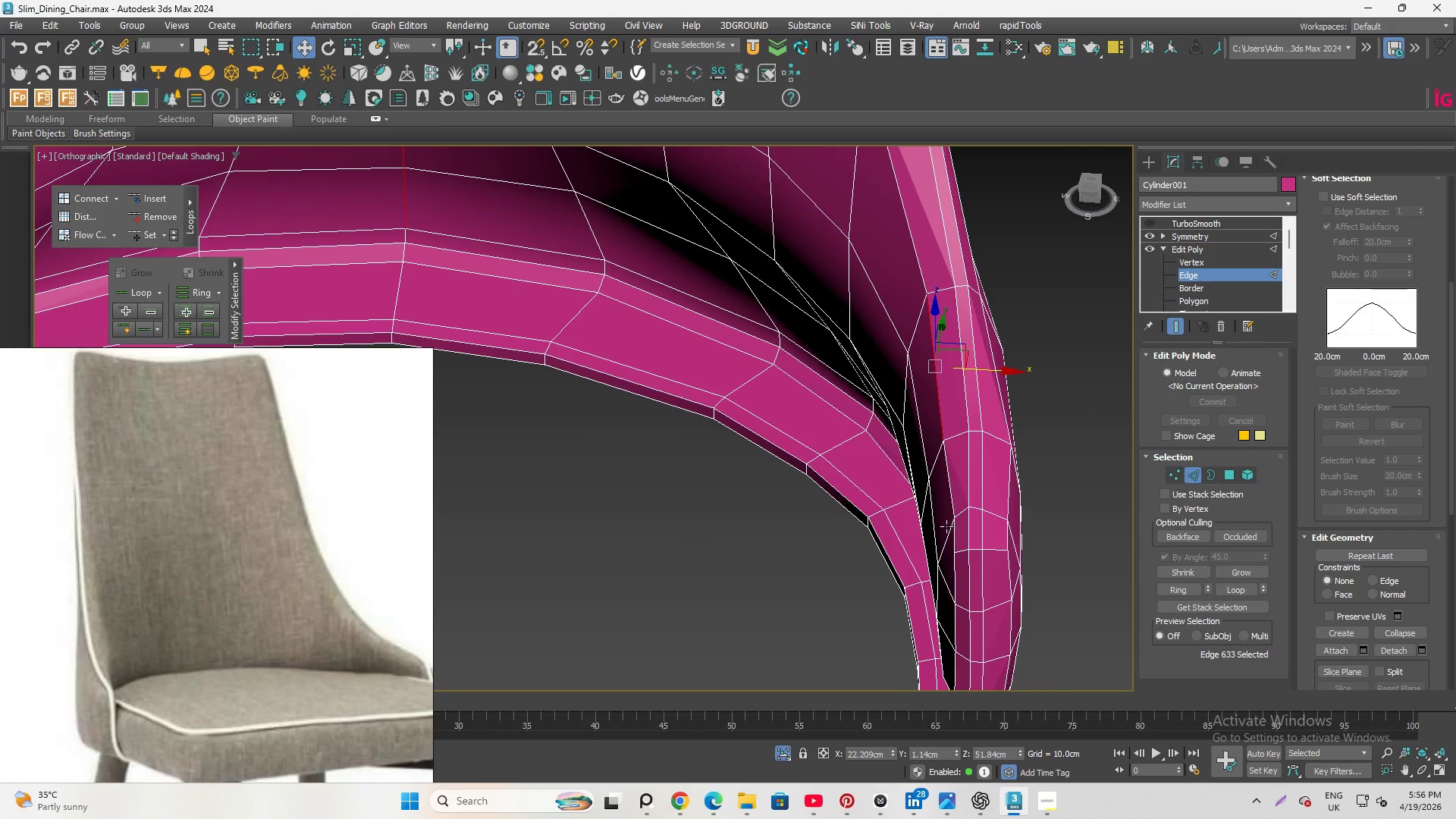 
hold_key(key=AltLeft, duration=2.09)
 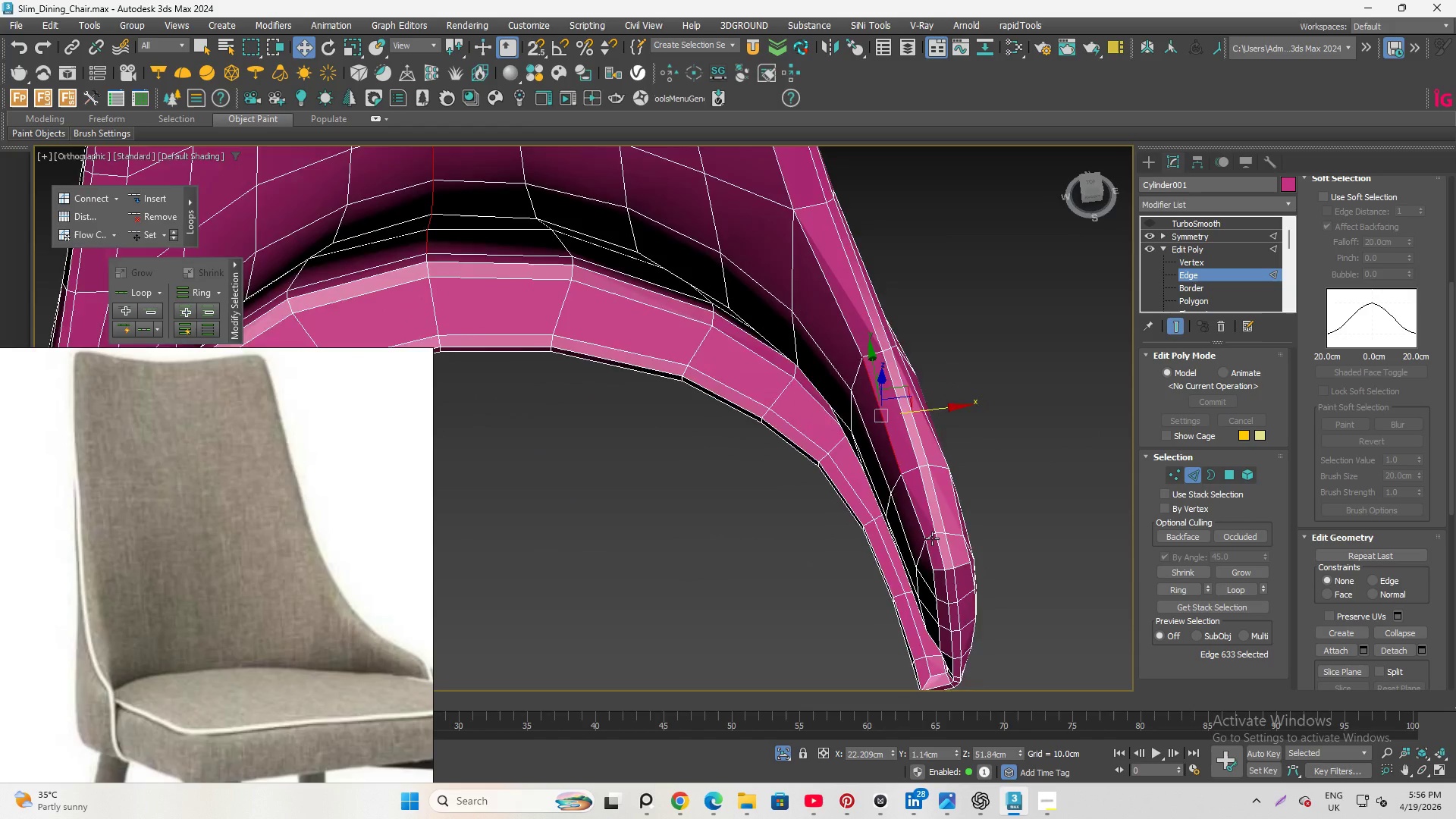 
scroll: coordinate [801, 500], scroll_direction: down, amount: 1.0
 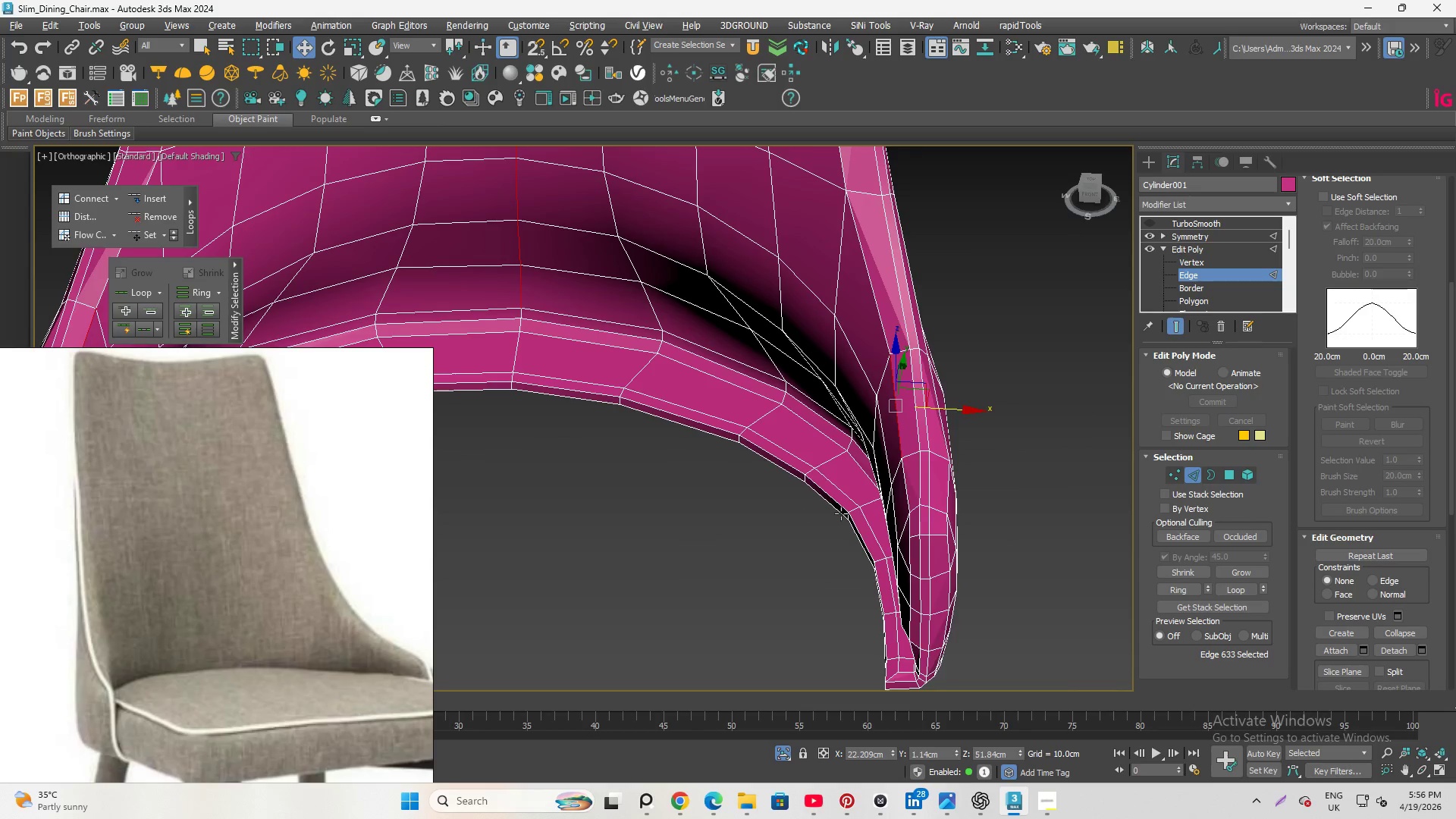 
scroll: coordinate [932, 538], scroll_direction: up, amount: 1.0
 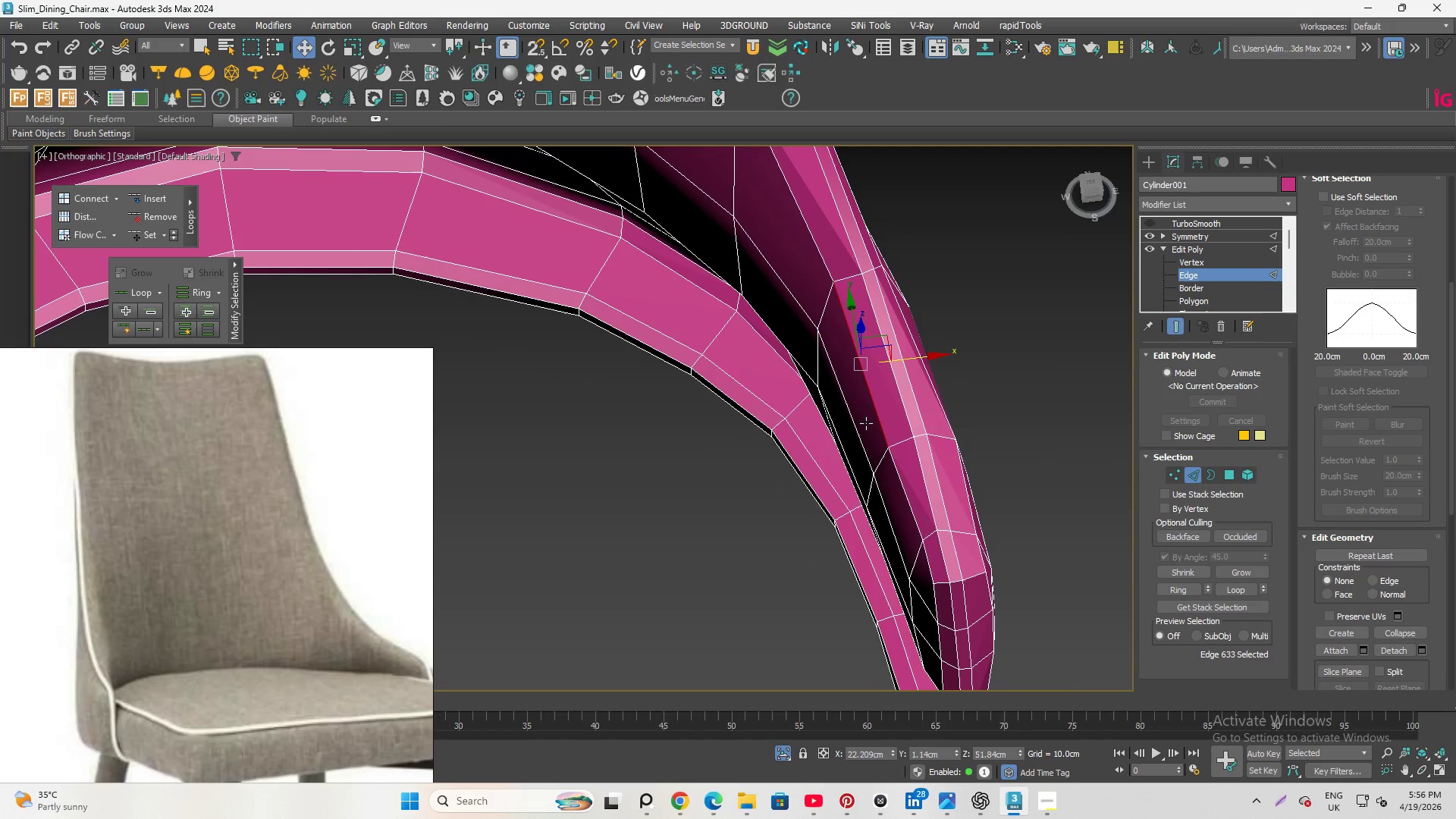 
hold_key(key=AltLeft, duration=0.83)
 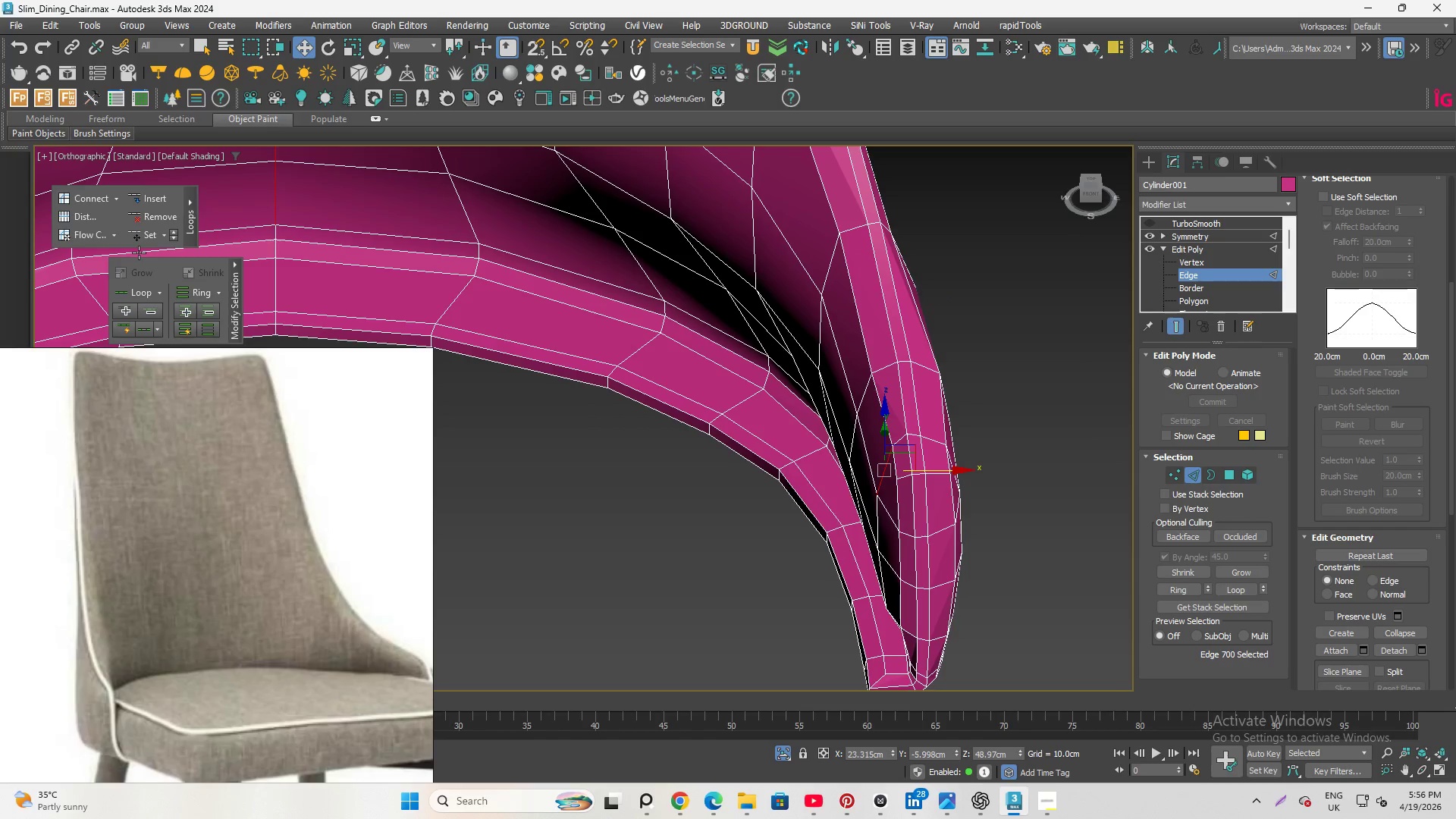 
left_click([150, 233])
 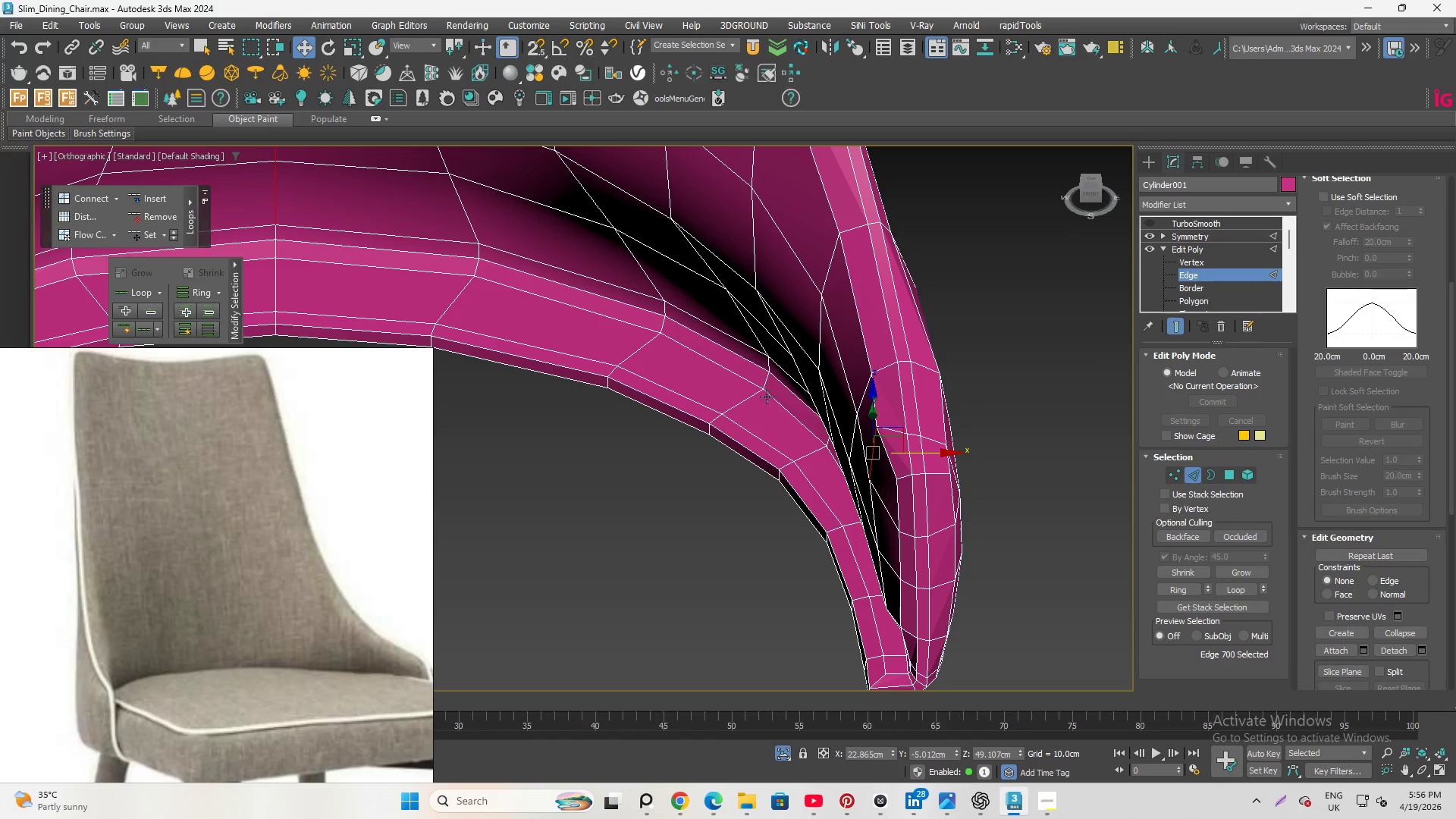 
hold_key(key=AltLeft, duration=1.8)
 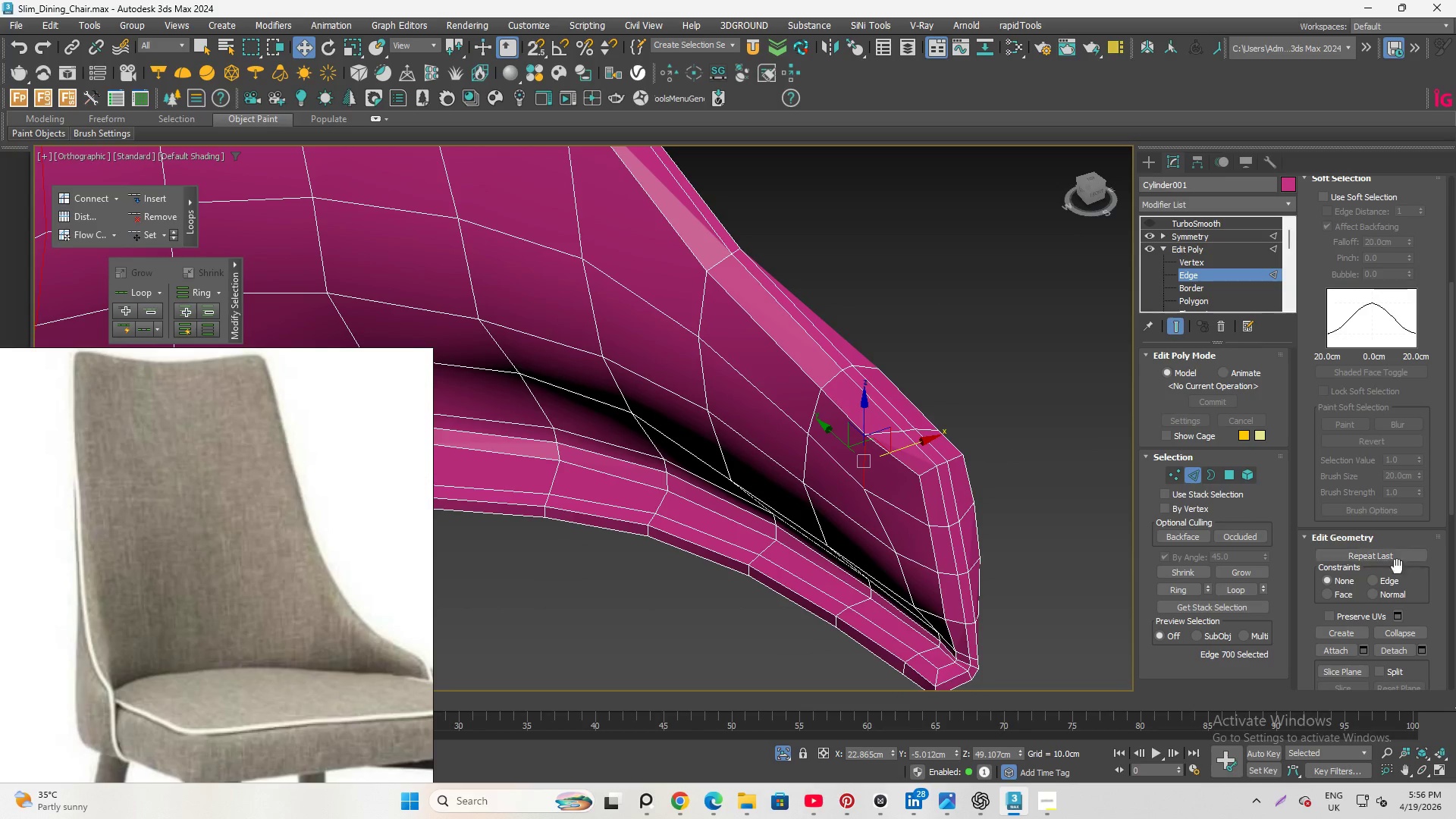 
left_click([1373, 581])
 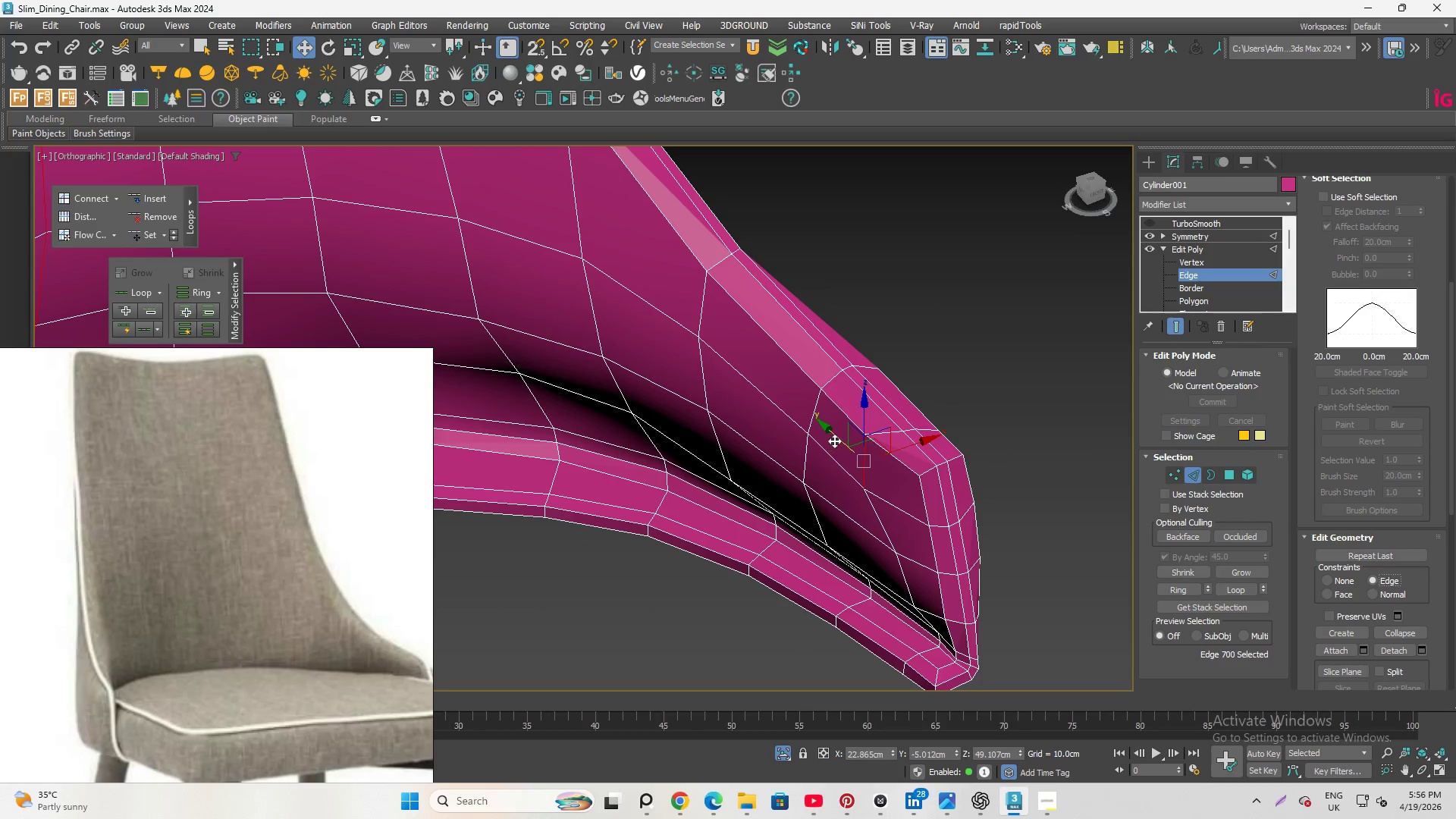 
left_click_drag(start_coordinate=[835, 438], to_coordinate=[853, 450])
 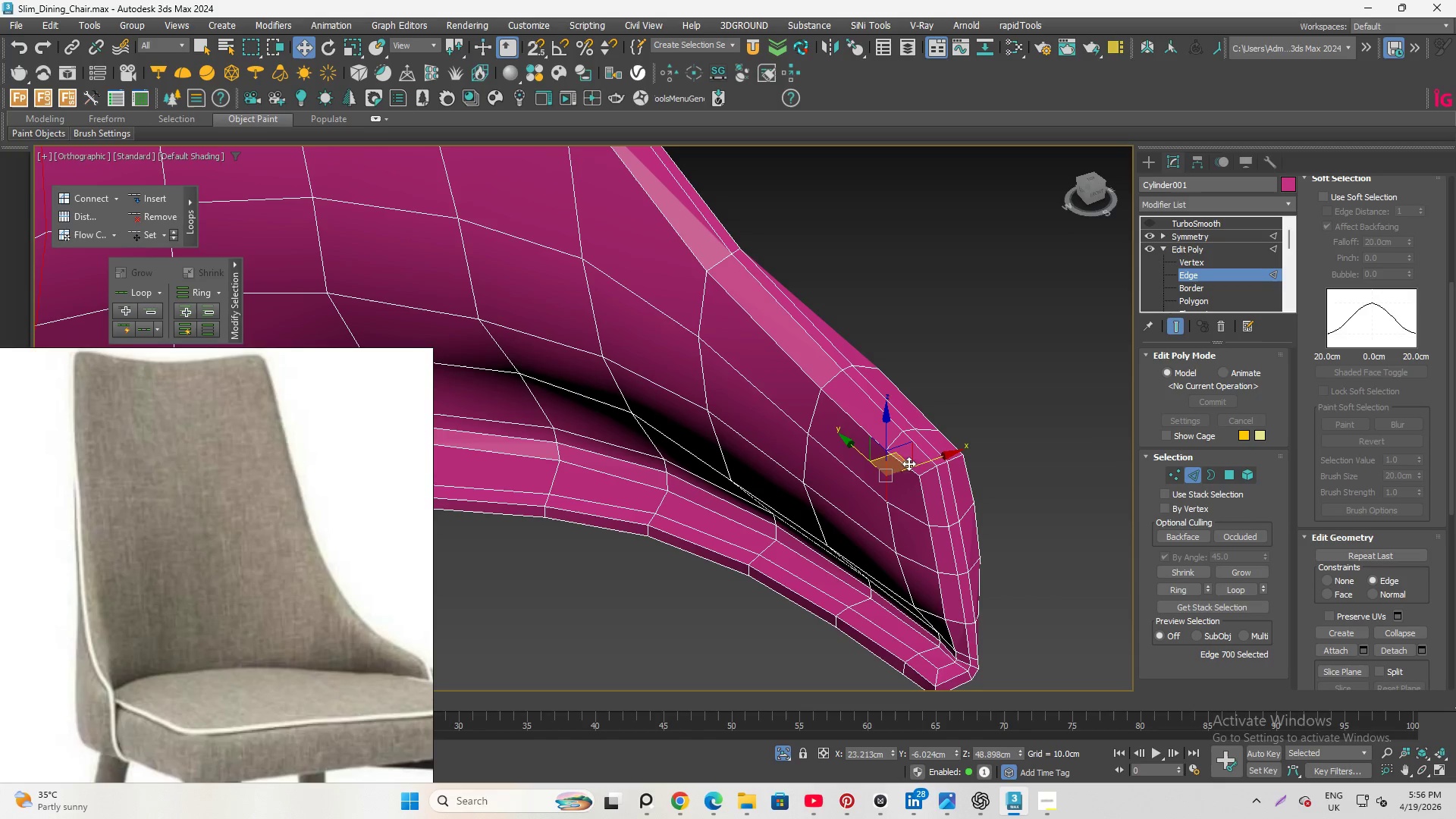 
hold_key(key=AltLeft, duration=2.45)
 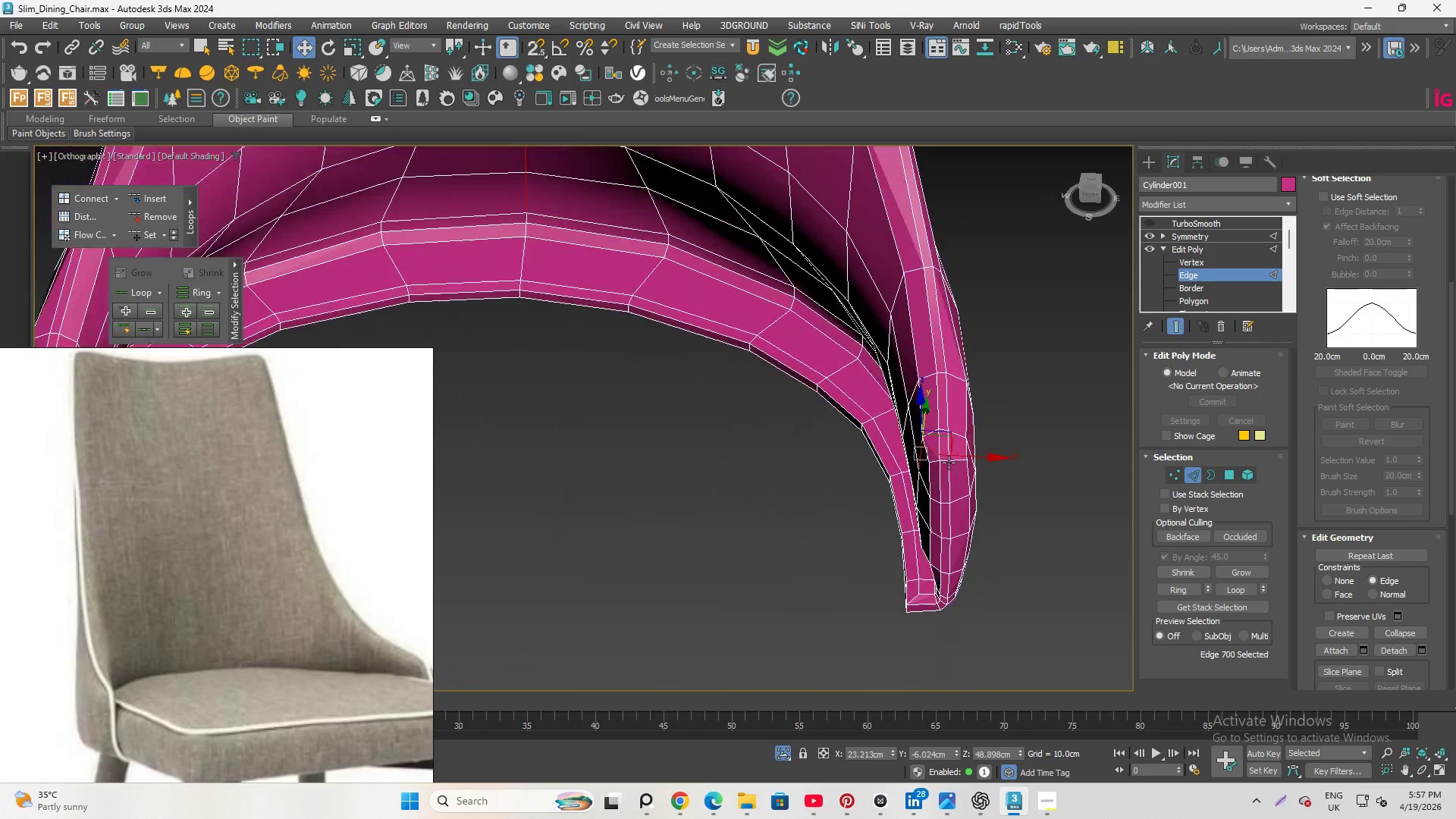 
scroll: coordinate [938, 340], scroll_direction: up, amount: 1.0
 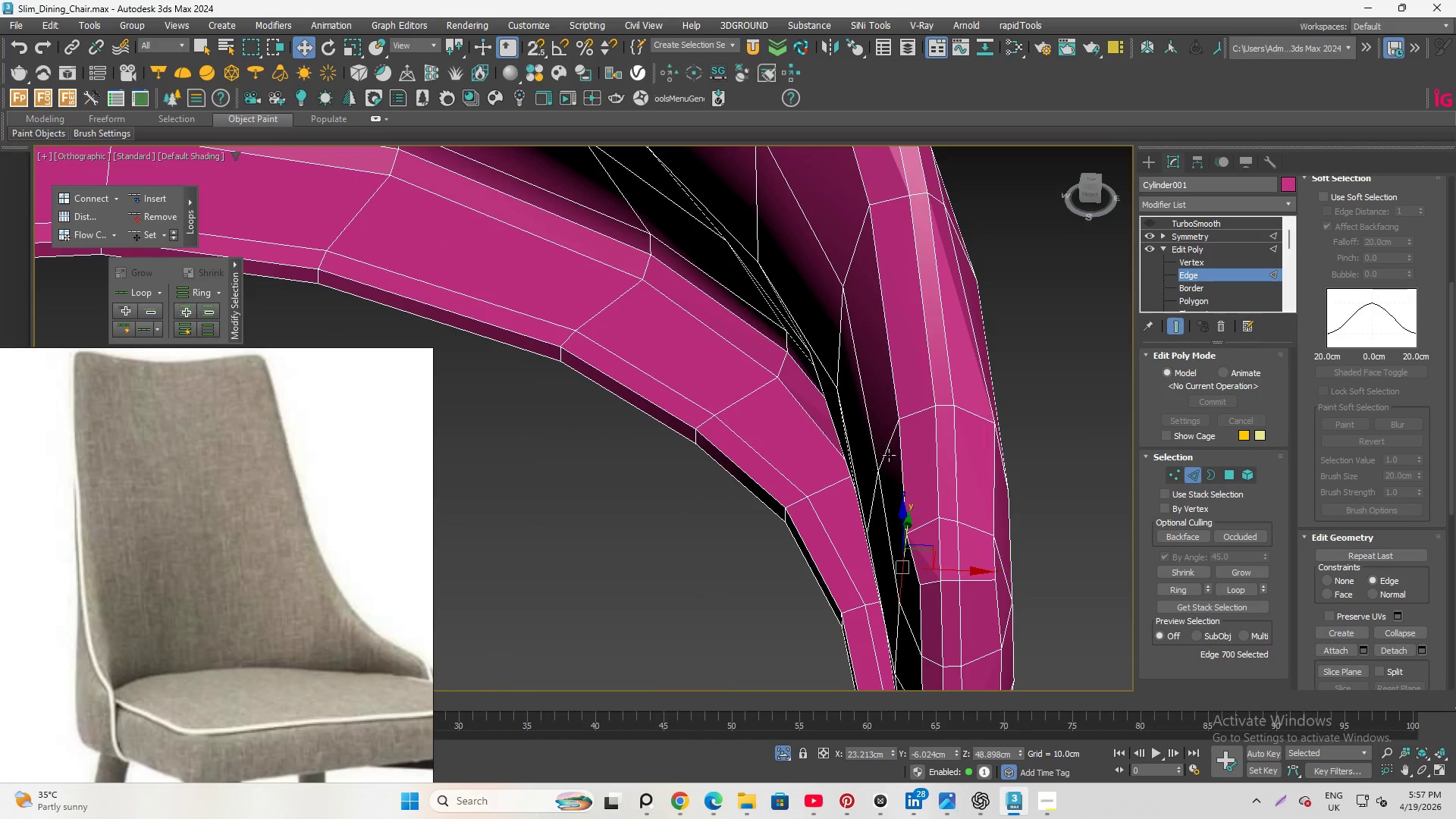 
hold_key(key=AltLeft, duration=1.25)
scroll: coordinate [890, 470], scroll_direction: down, amount: 2.0
 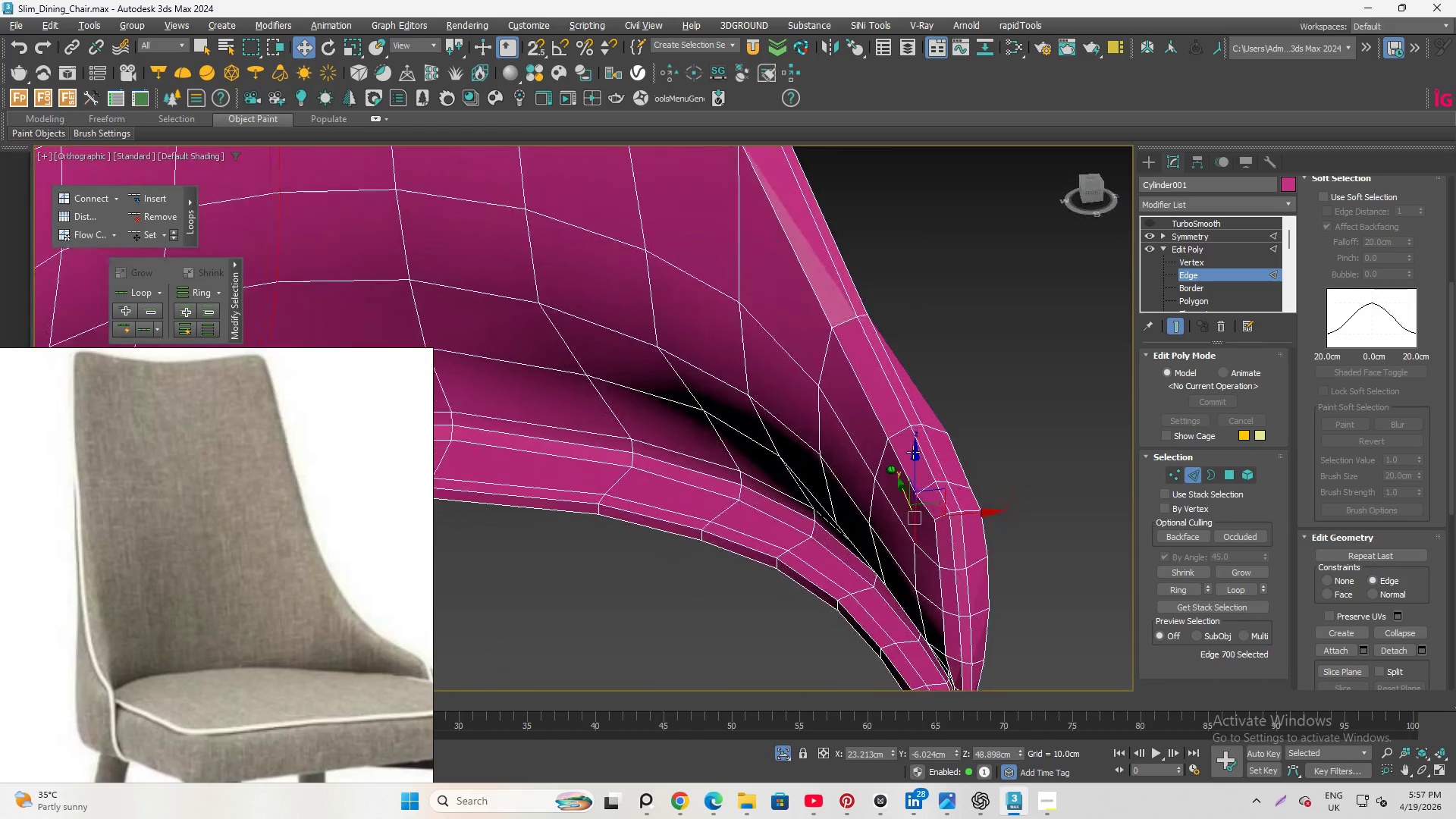 
left_click([880, 460])
 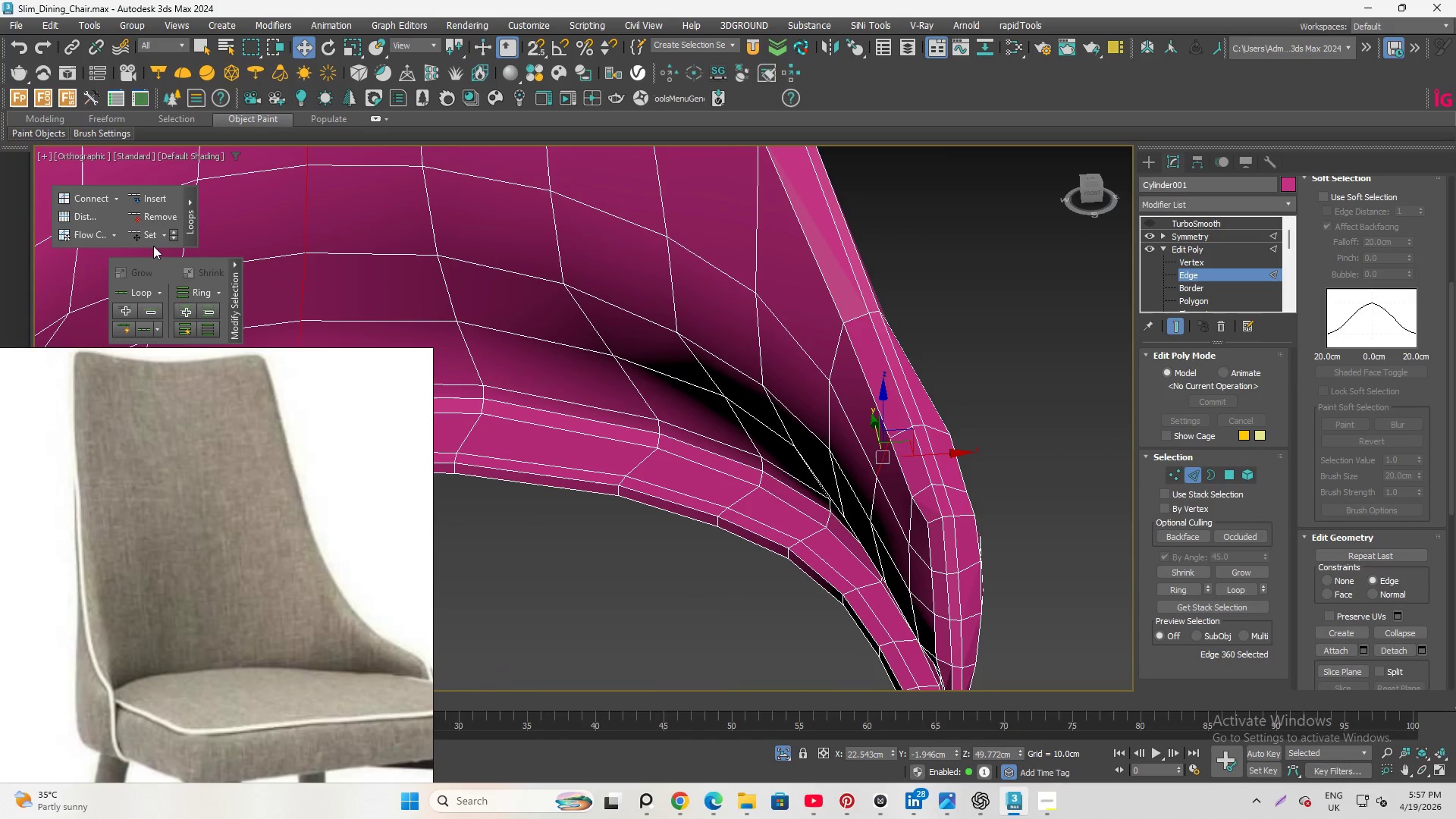 
left_click([146, 240])
 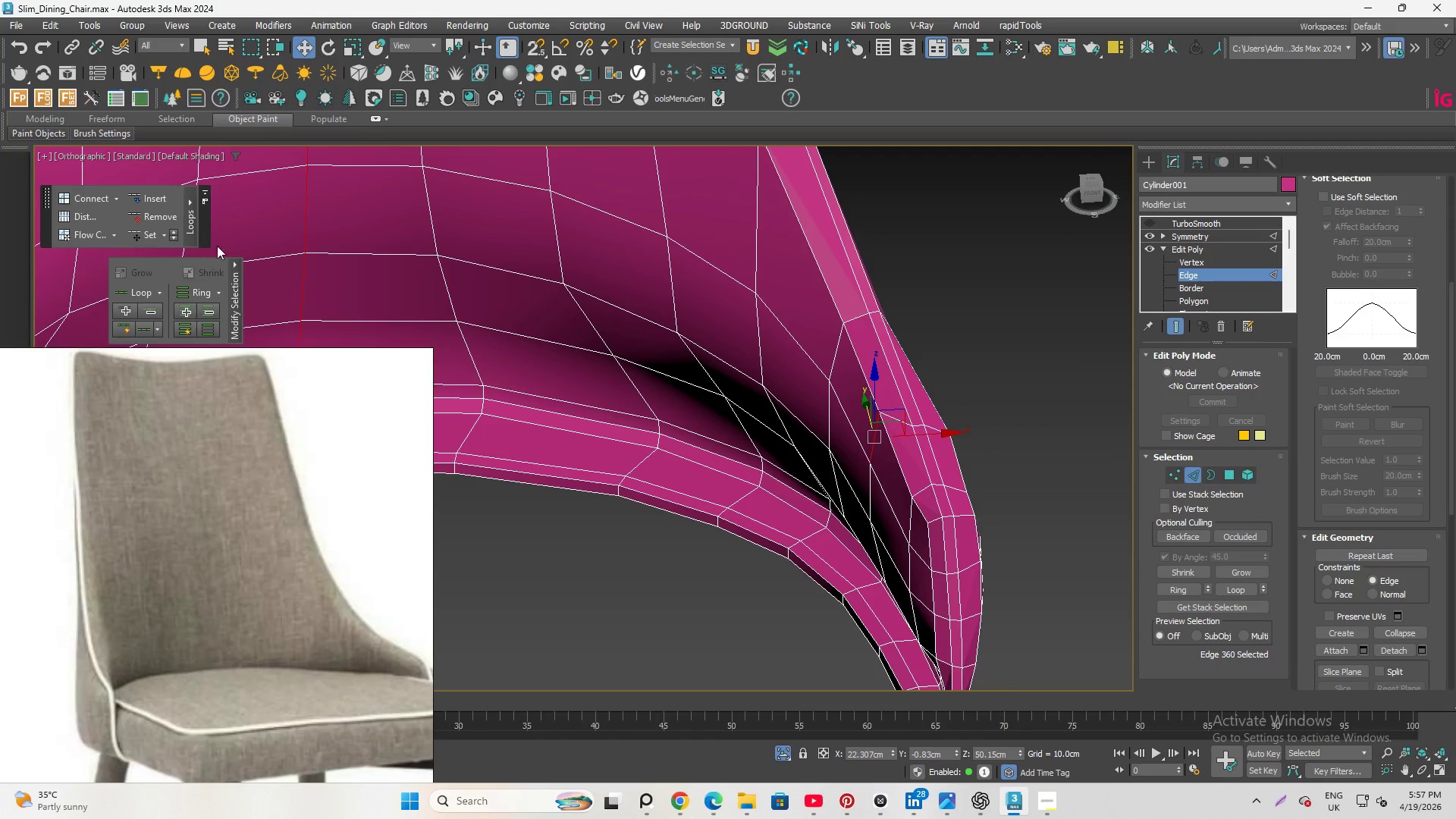 
key(Control+Z)
 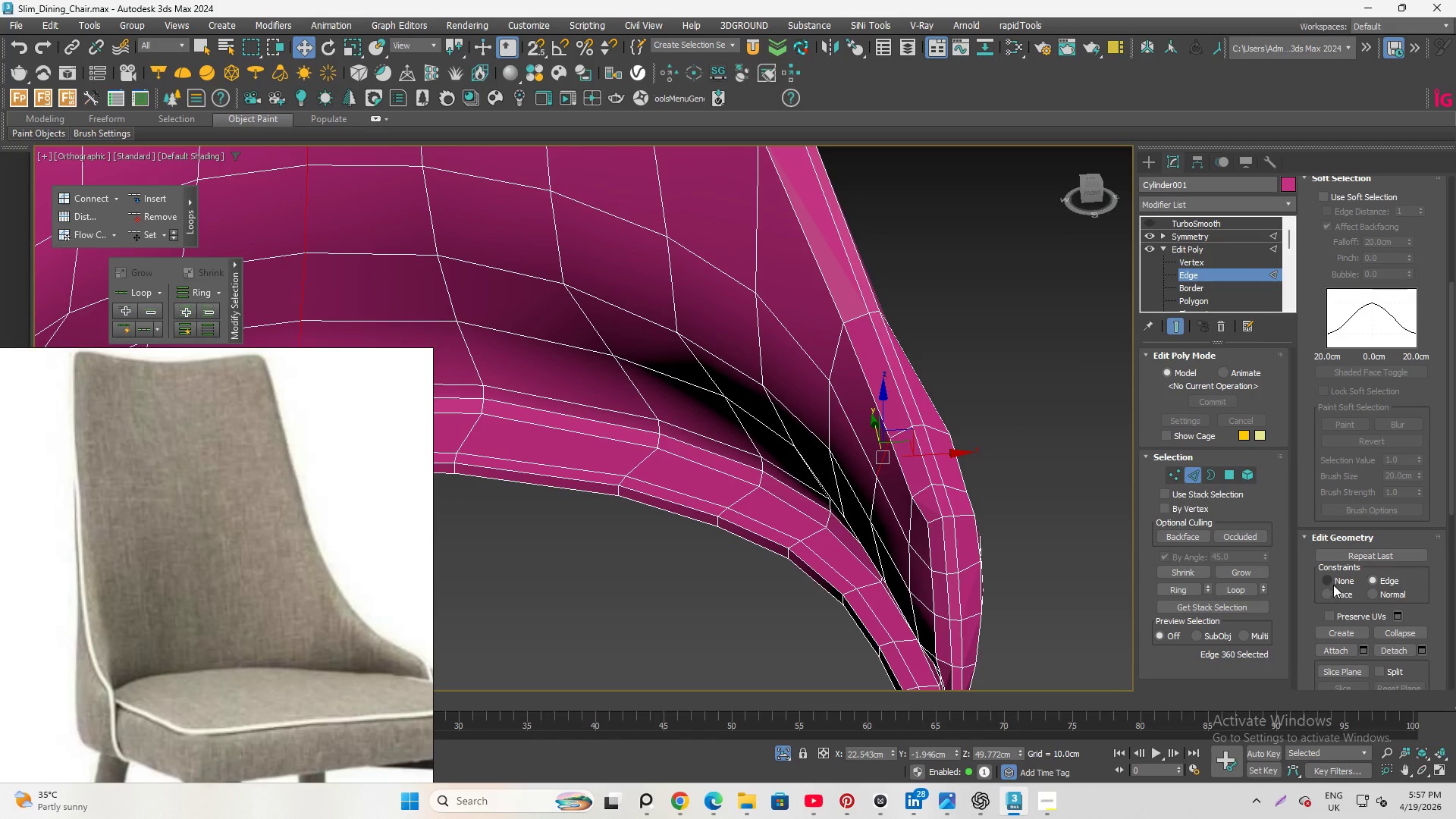 
left_click([1331, 582])
 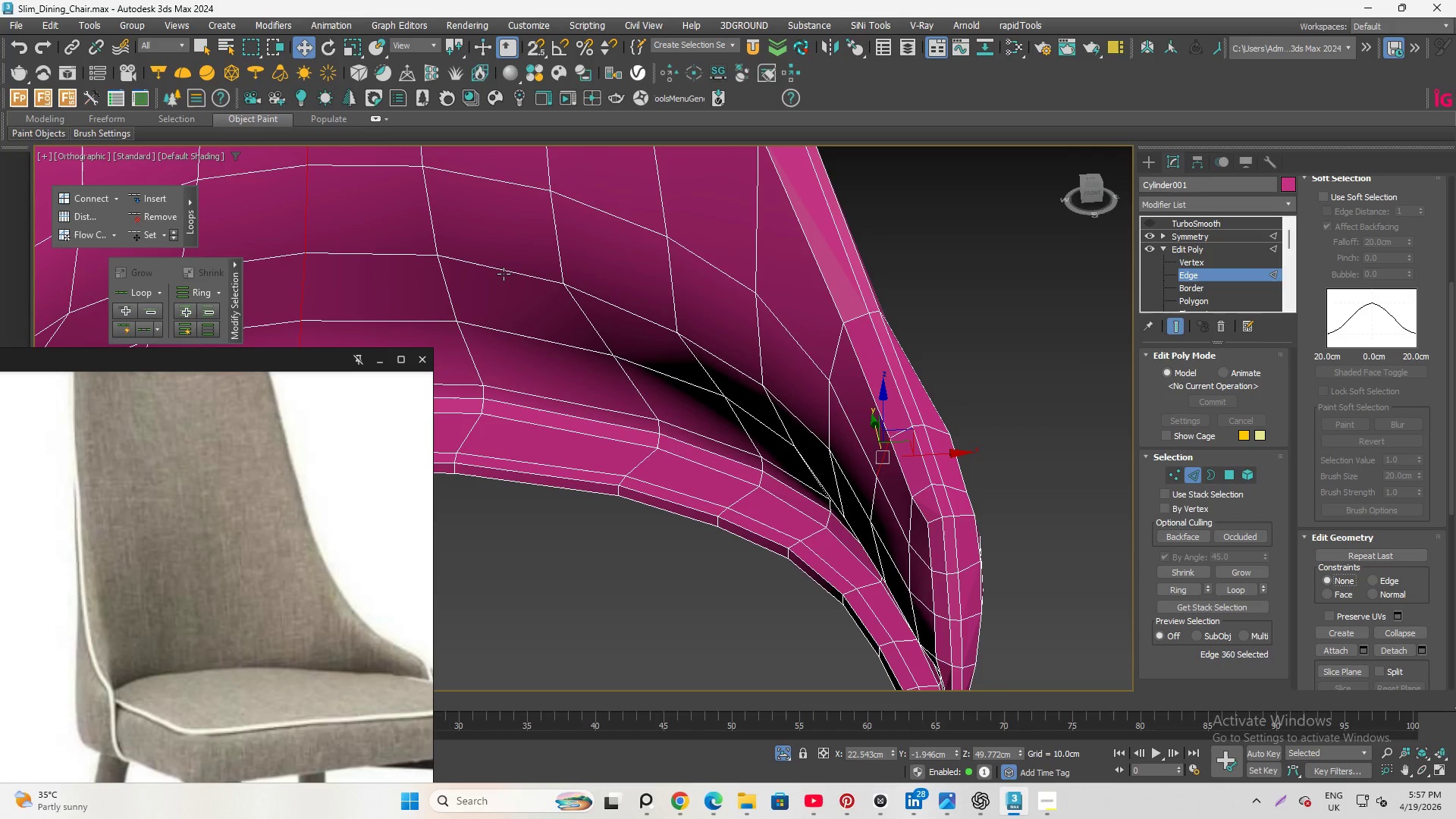 
hold_key(key=AltLeft, duration=0.8)
scroll: coordinate [558, 421], scroll_direction: down, amount: 3.0
 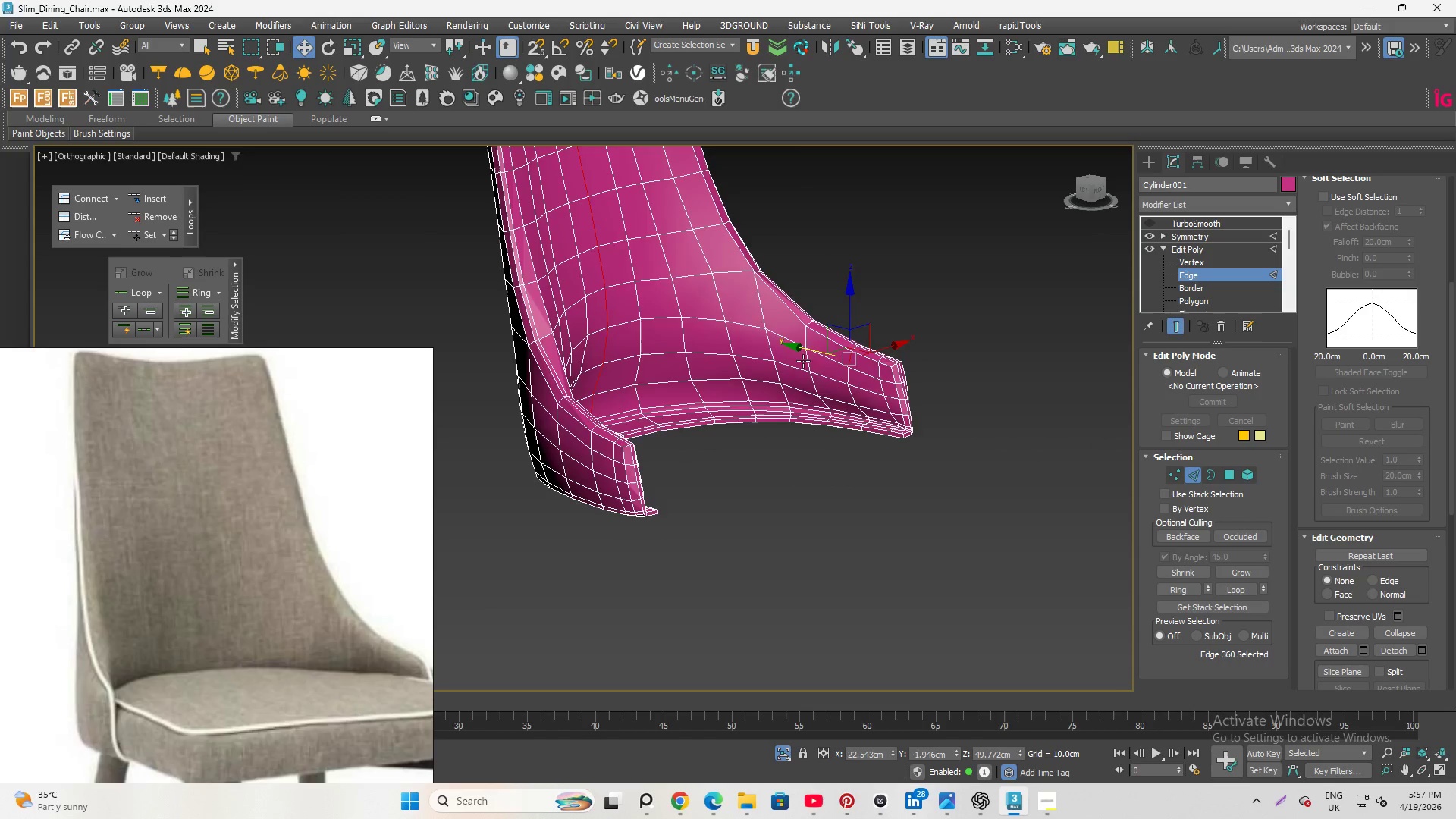 
scroll: coordinate [859, 362], scroll_direction: up, amount: 4.0
 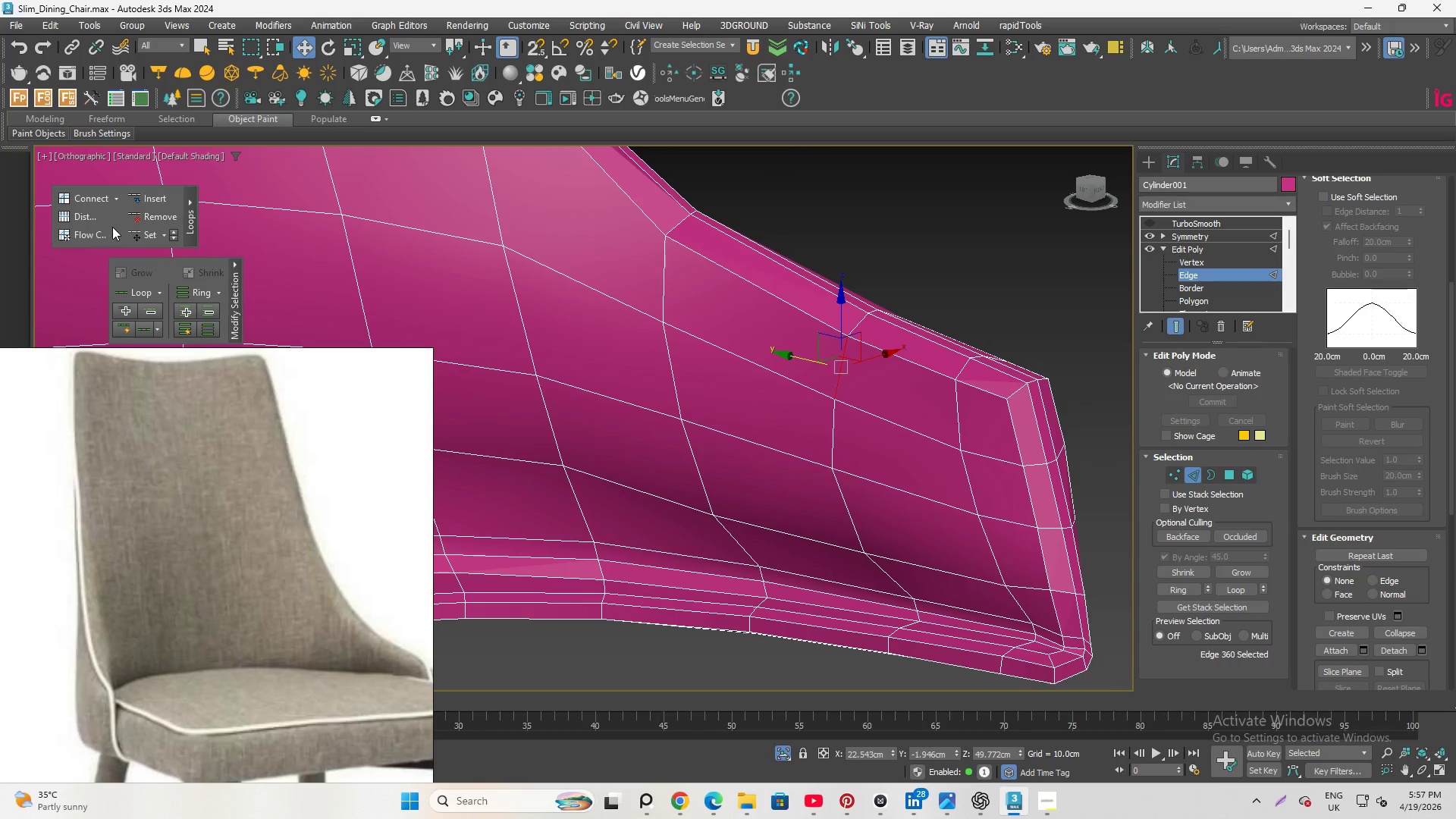 
left_click([136, 235])
 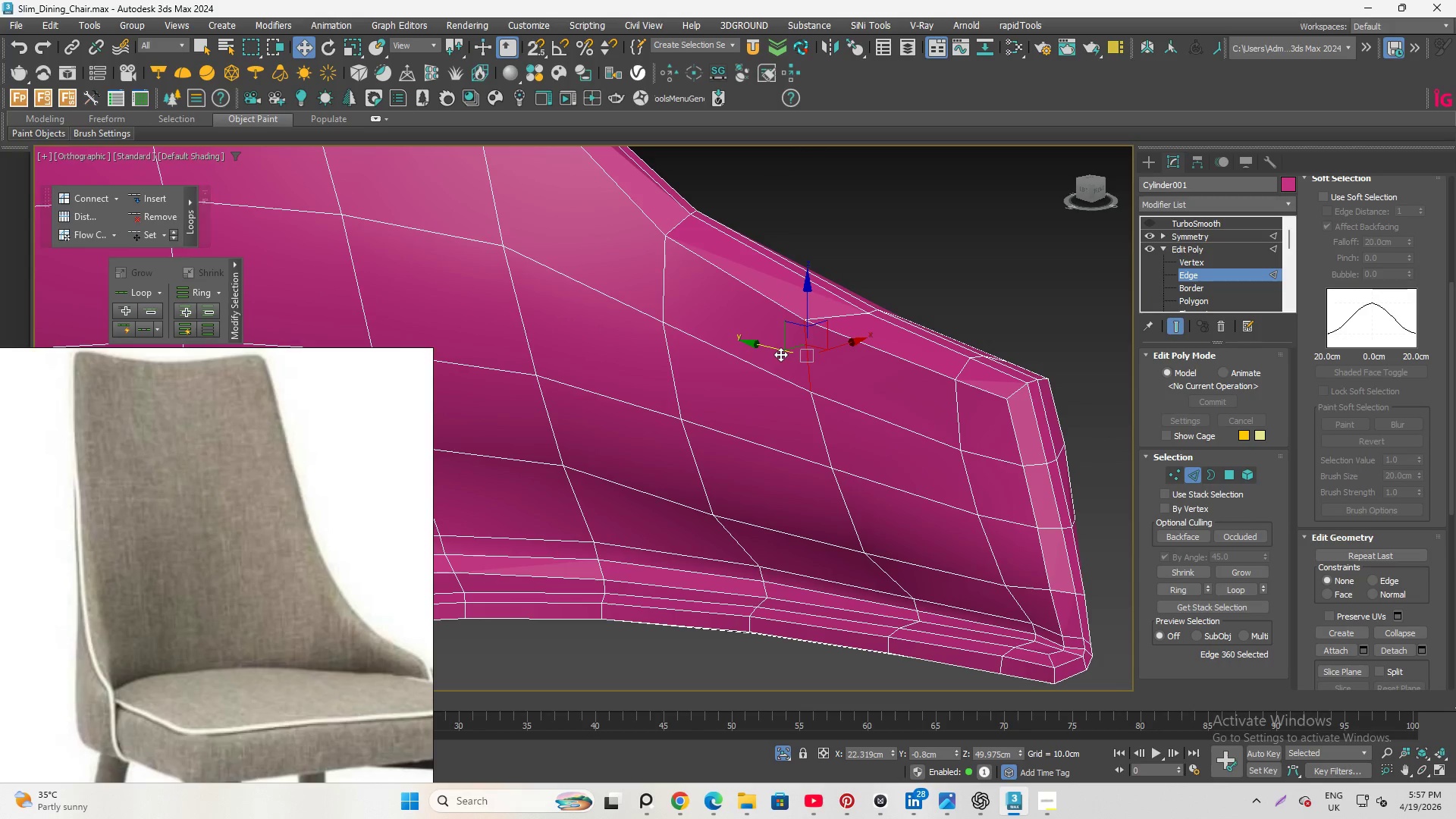 
hold_key(key=AltLeft, duration=2.19)
 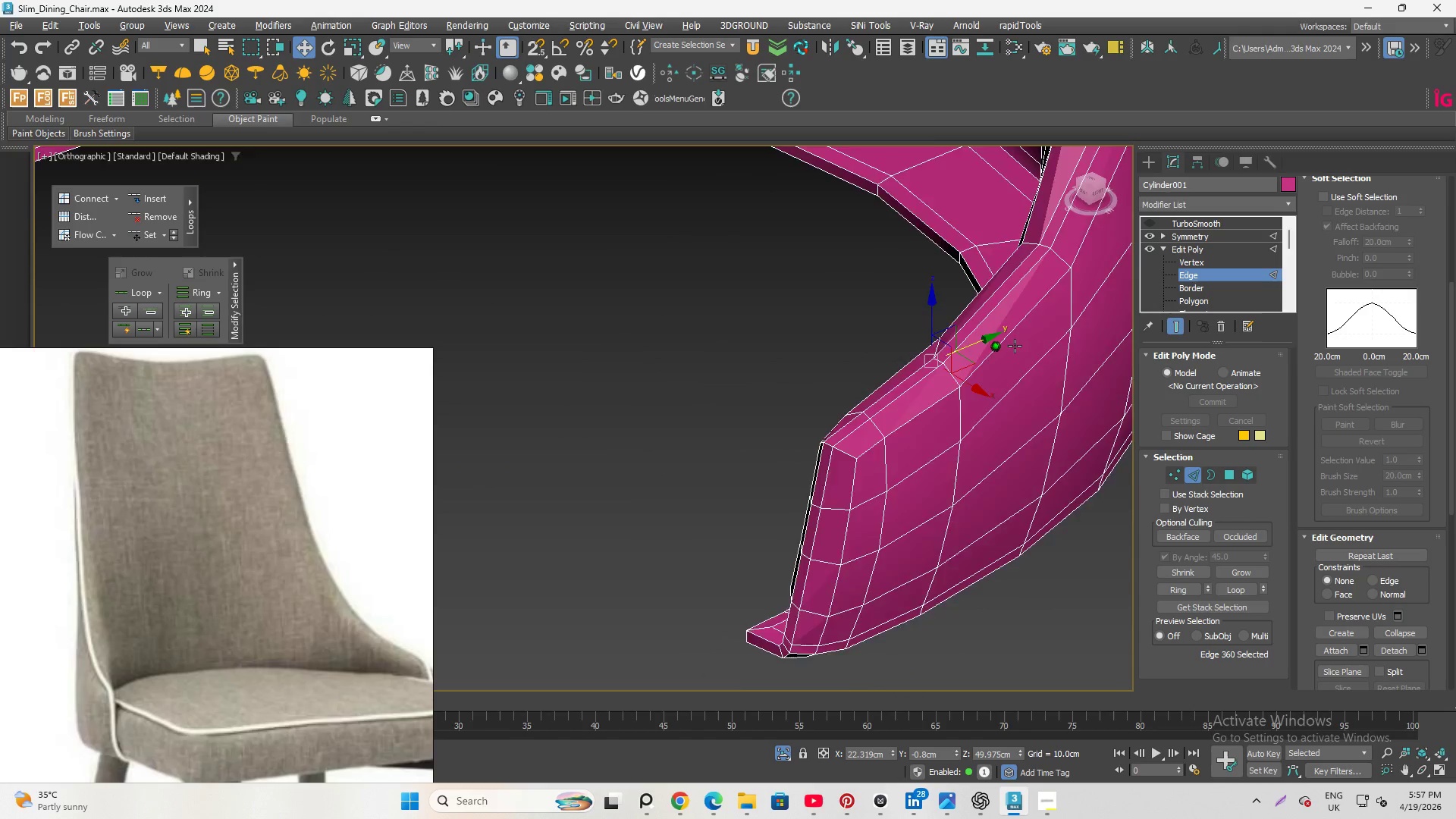 
hold_key(key=AltLeft, duration=0.98)
 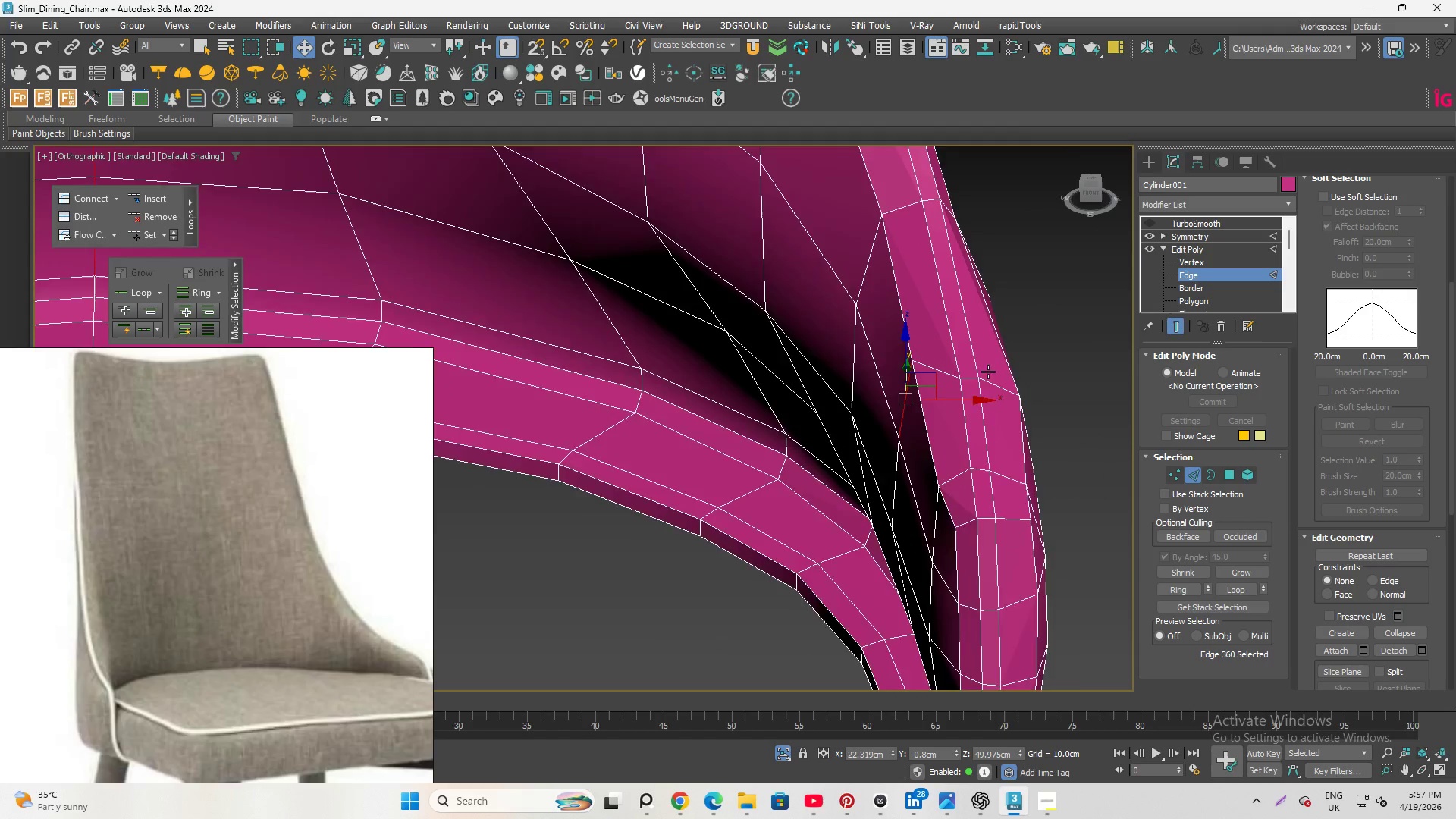 
scroll: coordinate [900, 403], scroll_direction: down, amount: 2.0
 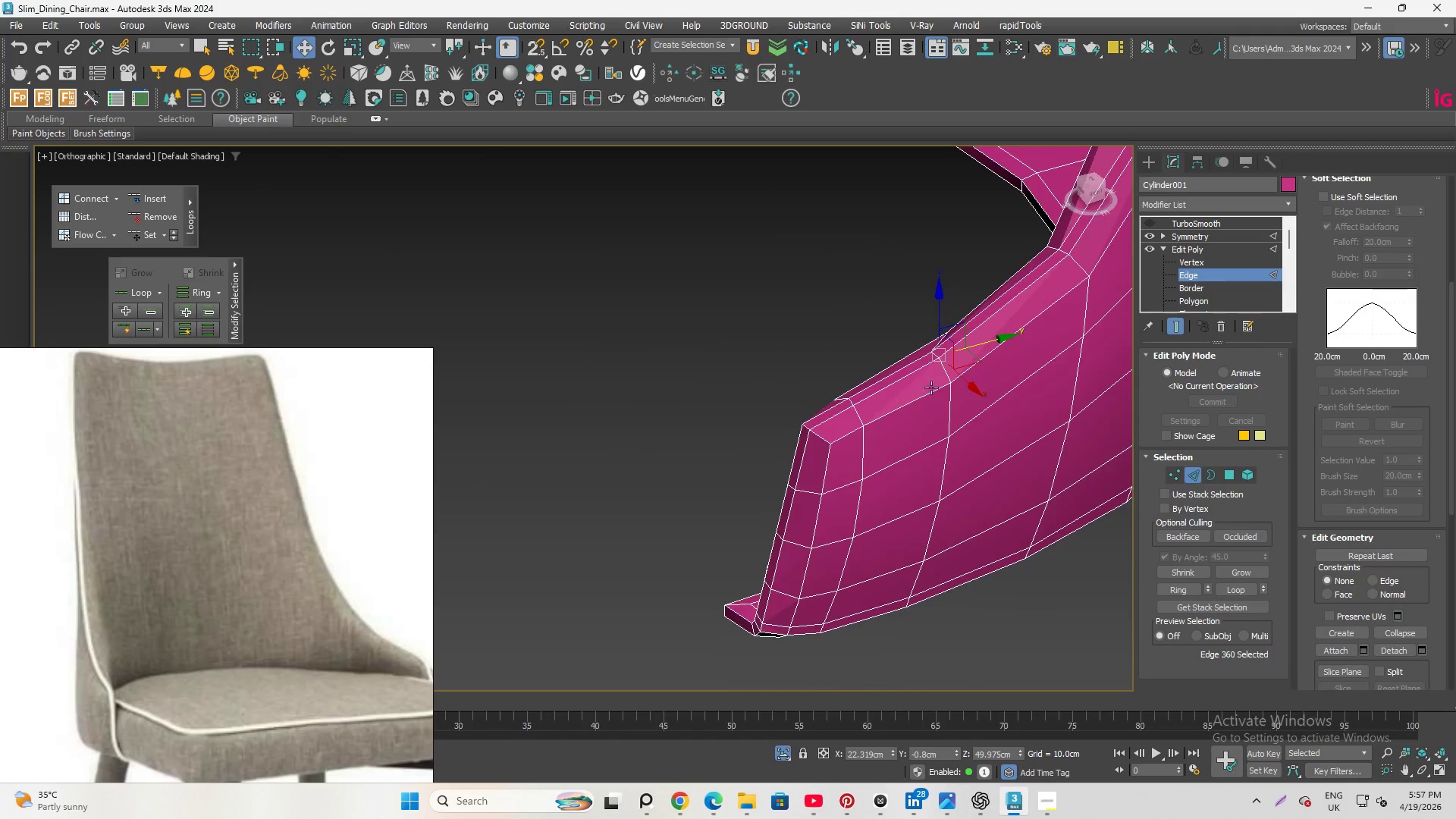 
scroll: coordinate [984, 372], scroll_direction: up, amount: 2.0
 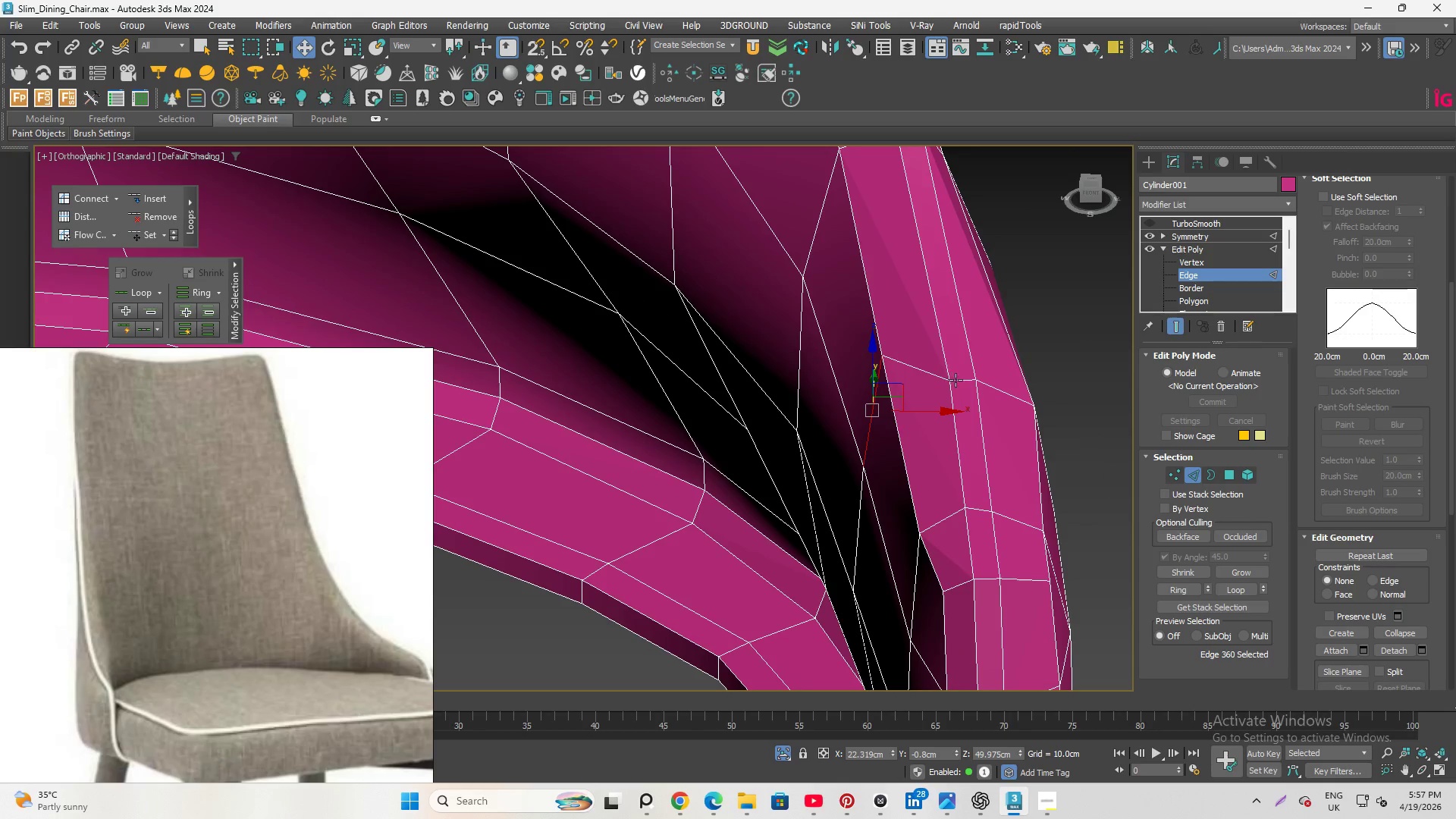 
left_click([957, 381])
 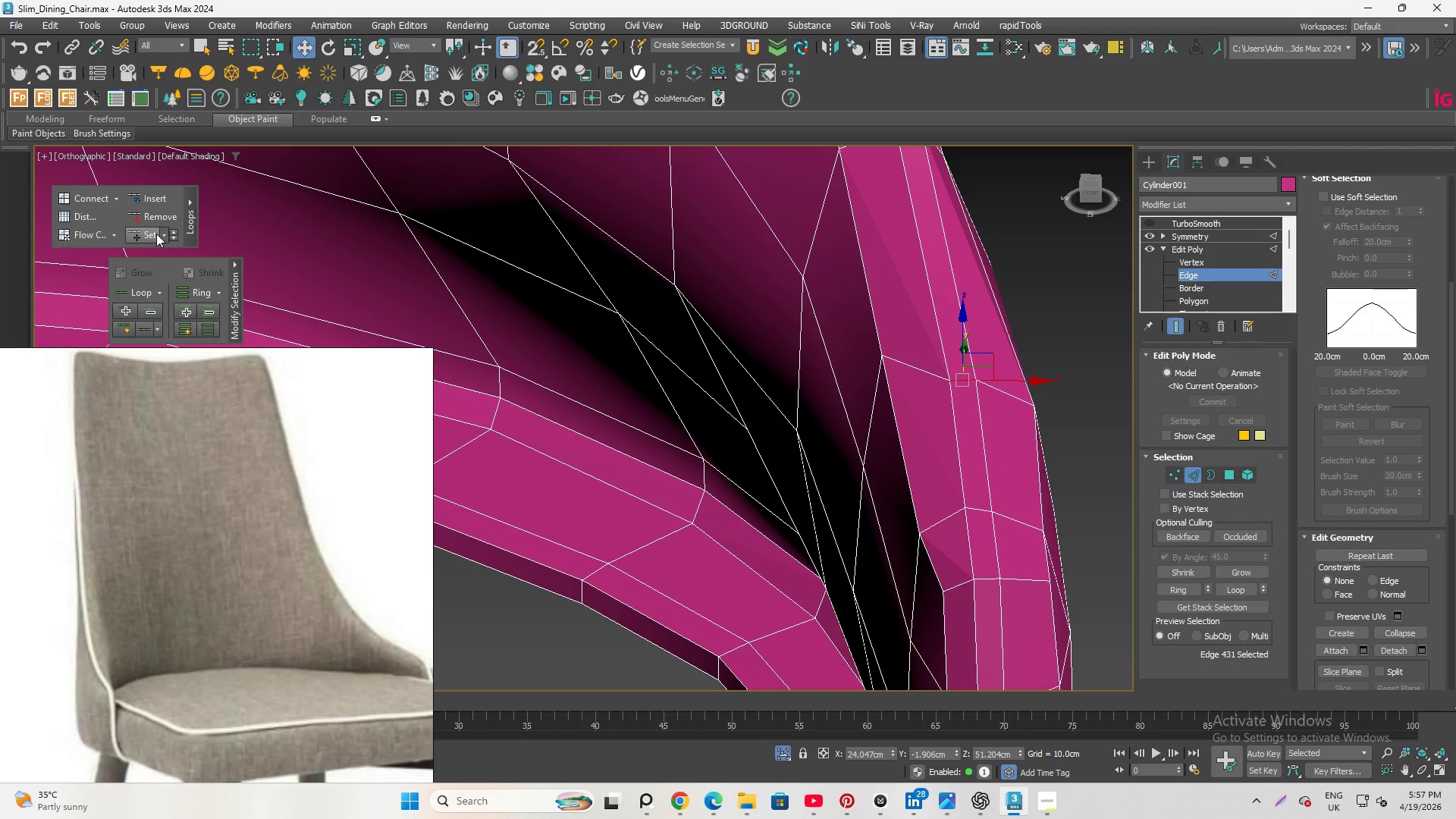 
left_click([155, 234])
 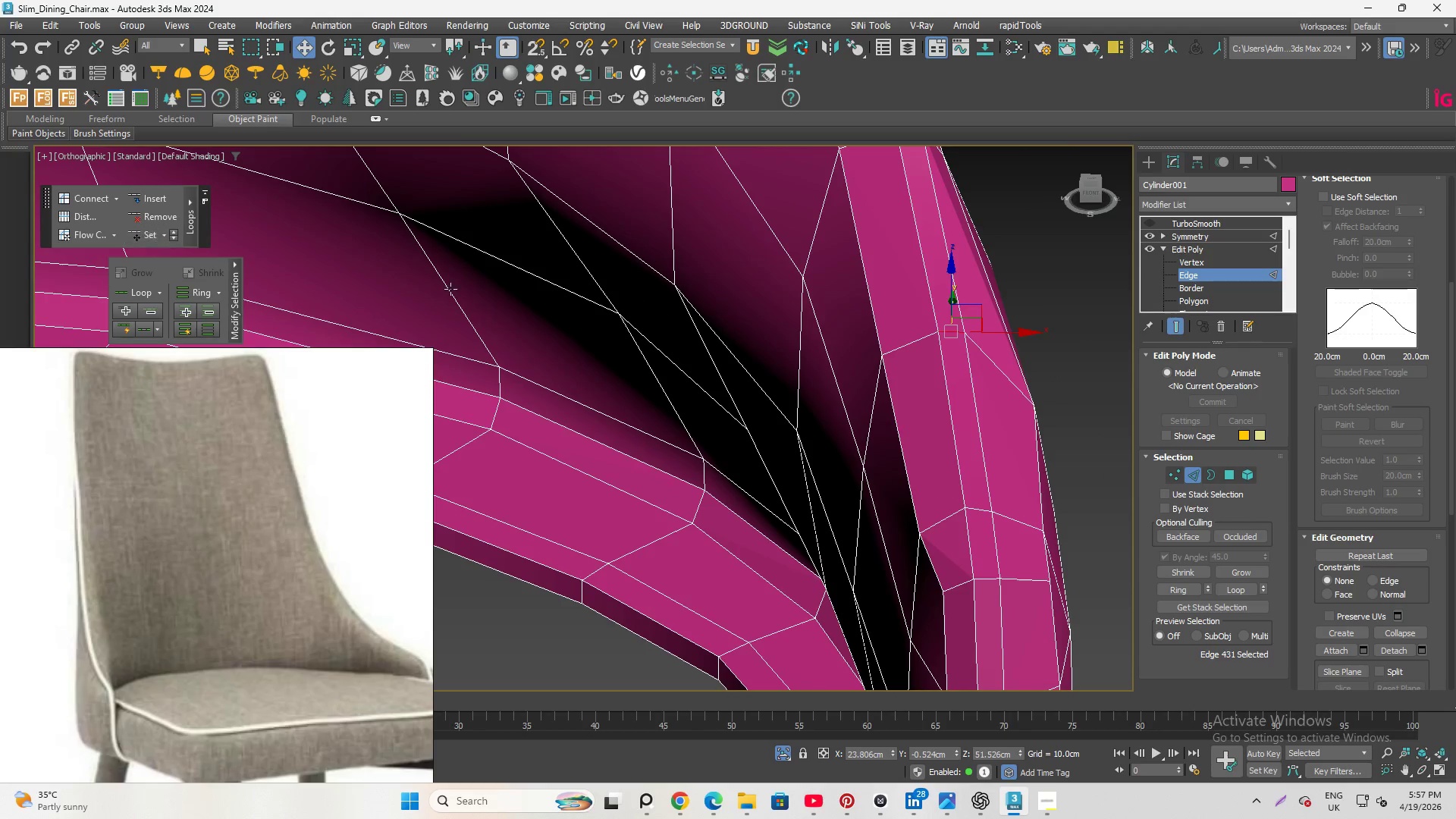 
hold_key(key=AltLeft, duration=4.17)
scroll: coordinate [868, 409], scroll_direction: down, amount: 6.0
 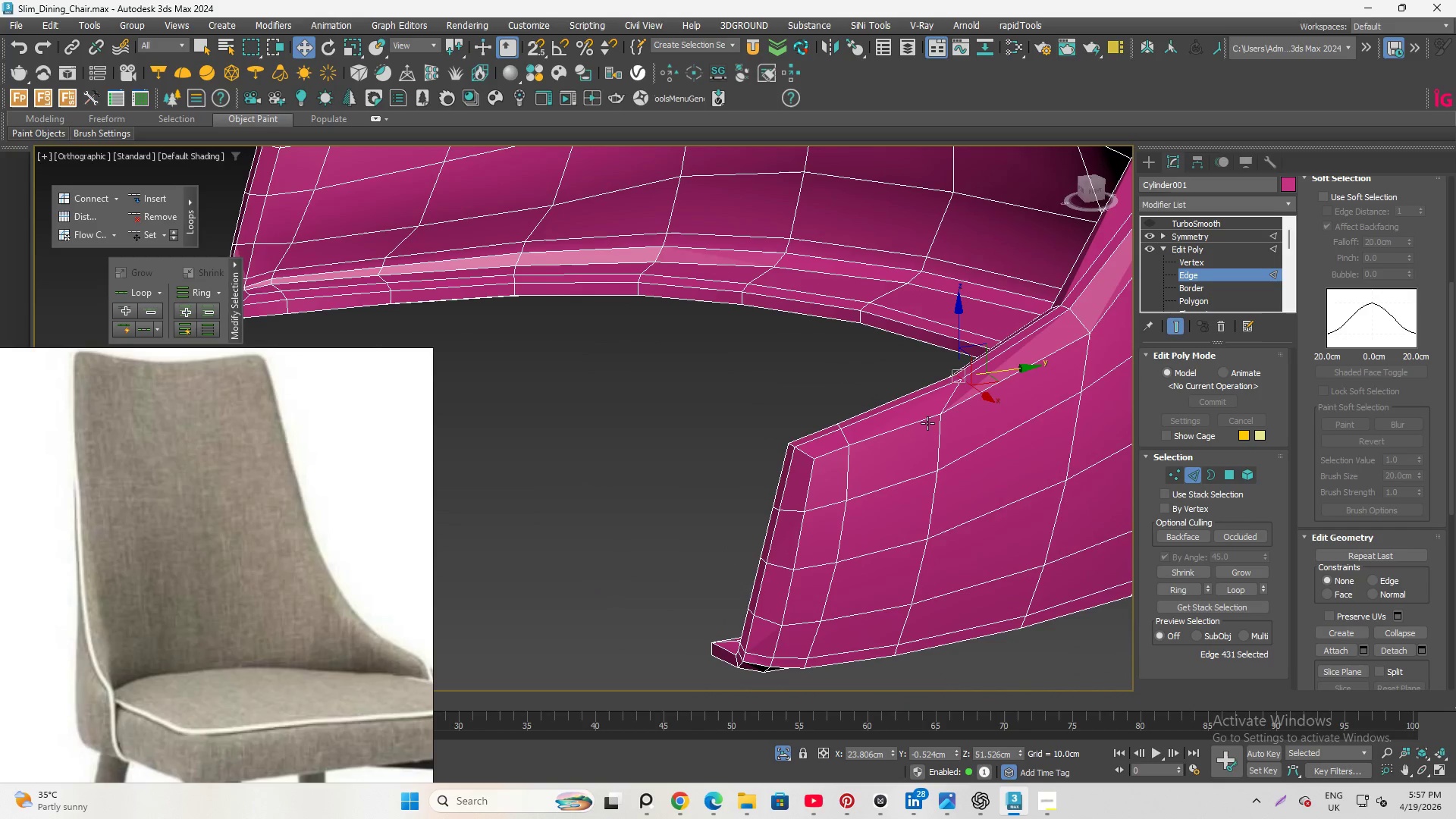 
left_click([927, 421])
 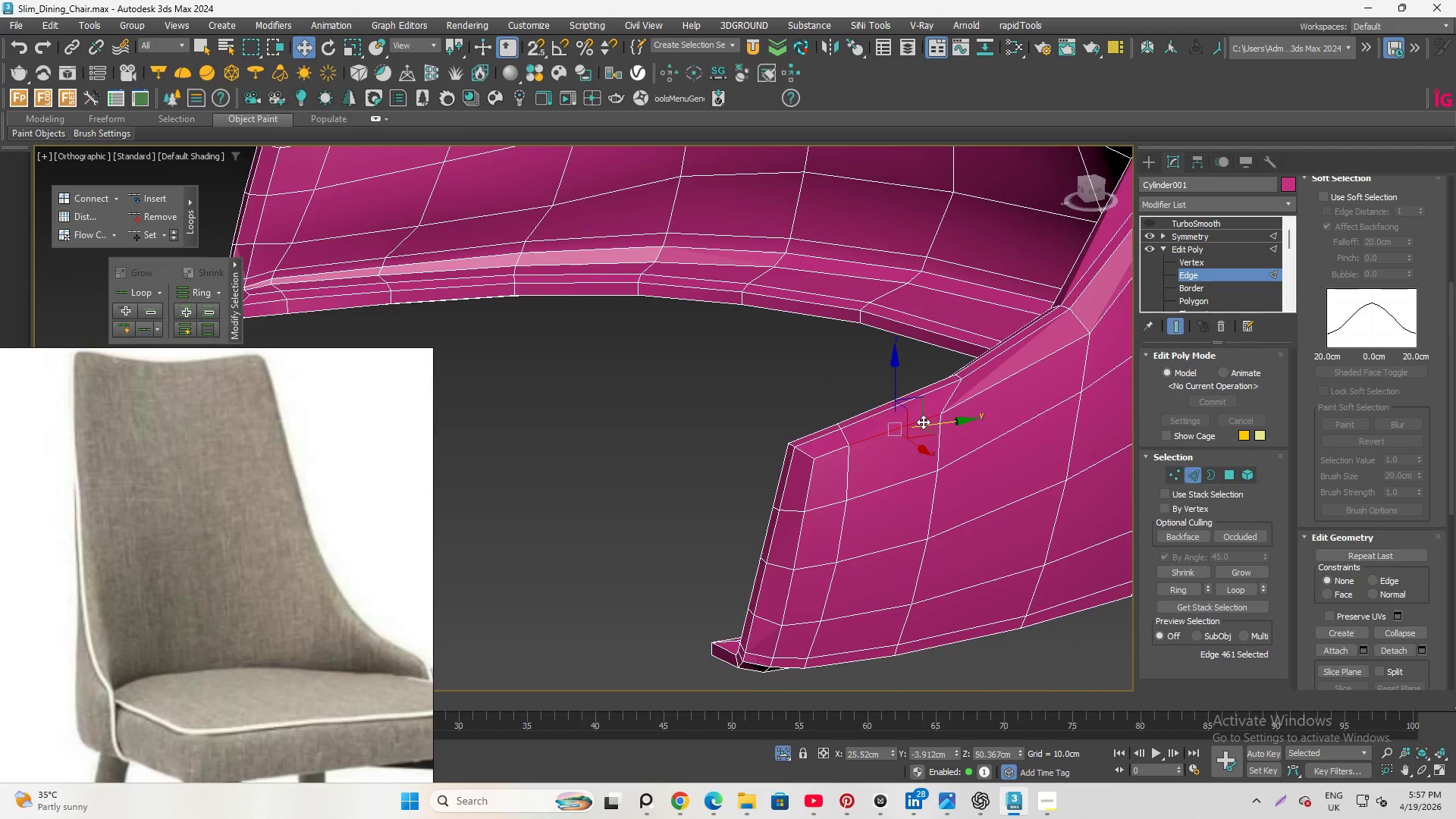 
scroll: coordinate [923, 422], scroll_direction: up, amount: 1.0
 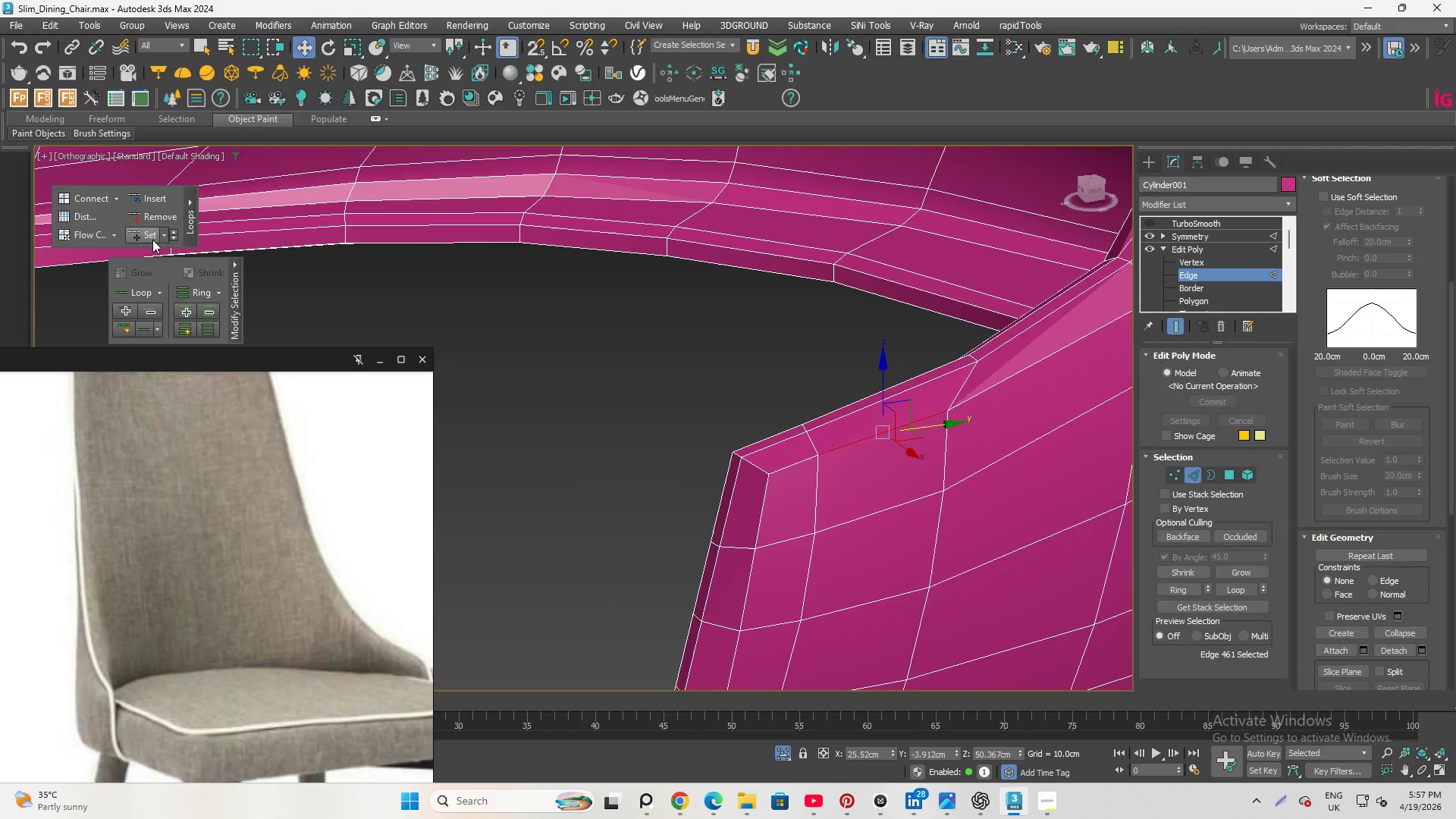 
left_click([151, 237])
 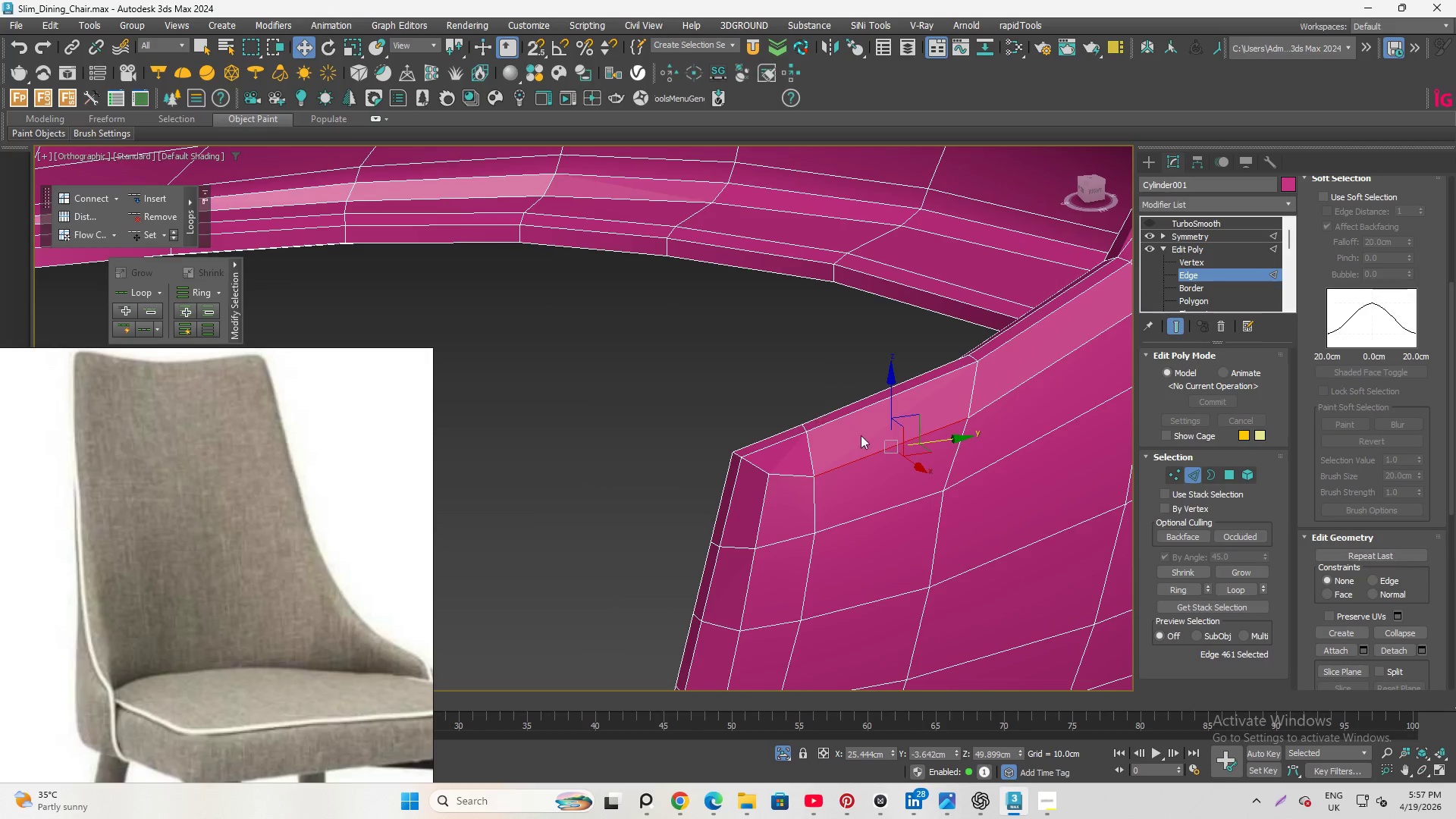 
key(Control+Z)
 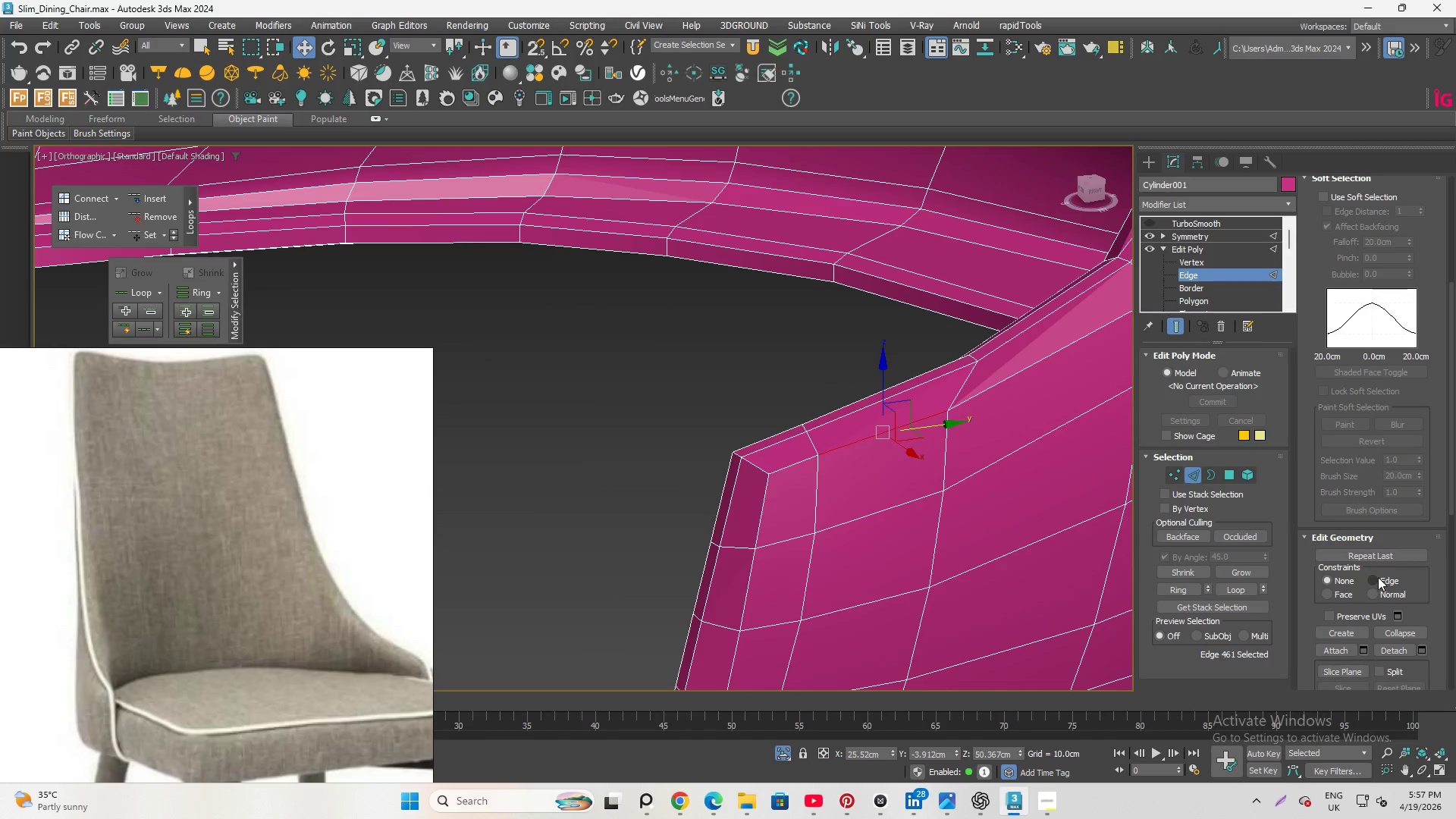 
left_click([1372, 576])
 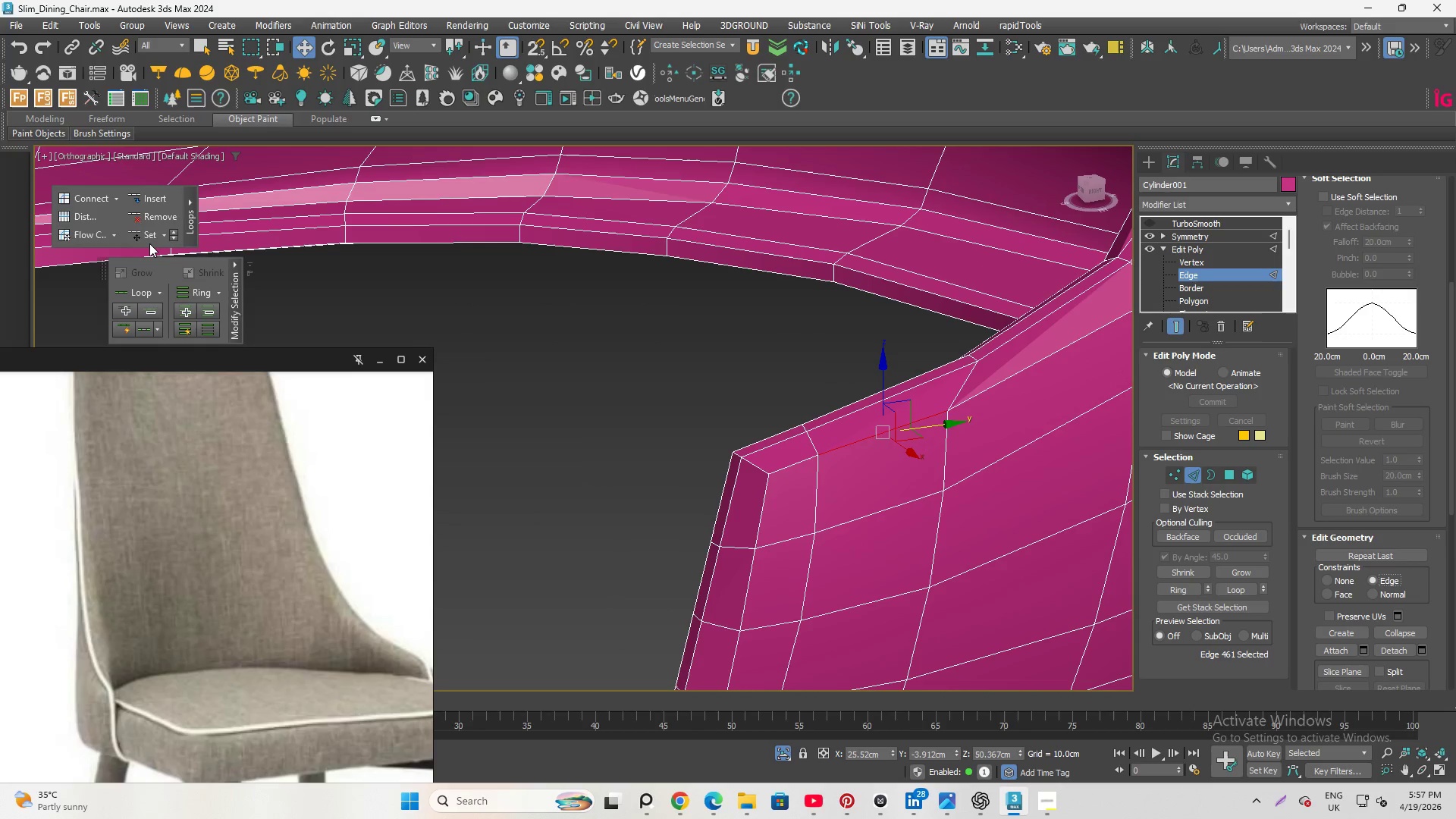 
left_click([151, 237])
 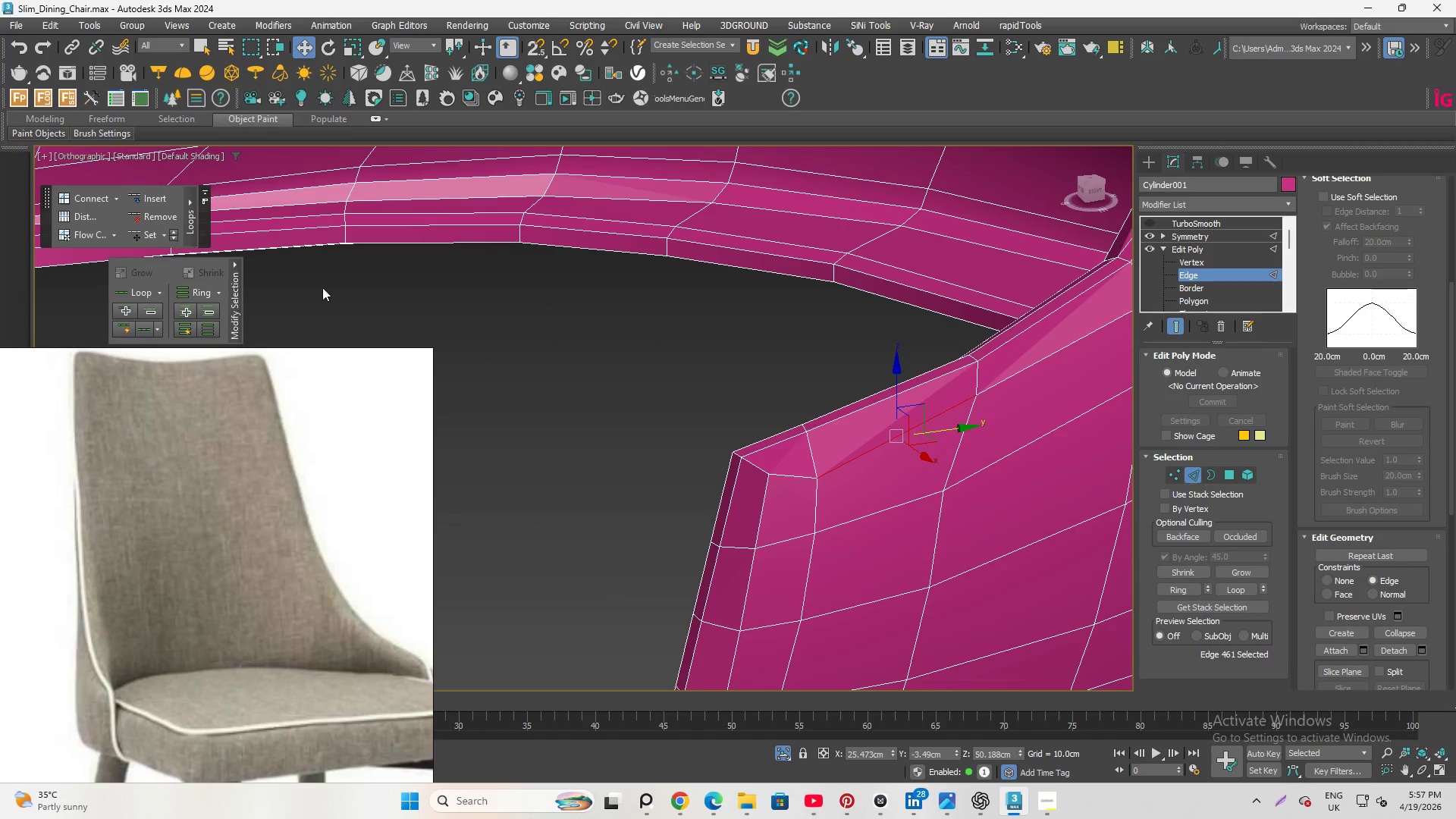 
hold_key(key=AltLeft, duration=1.11)
 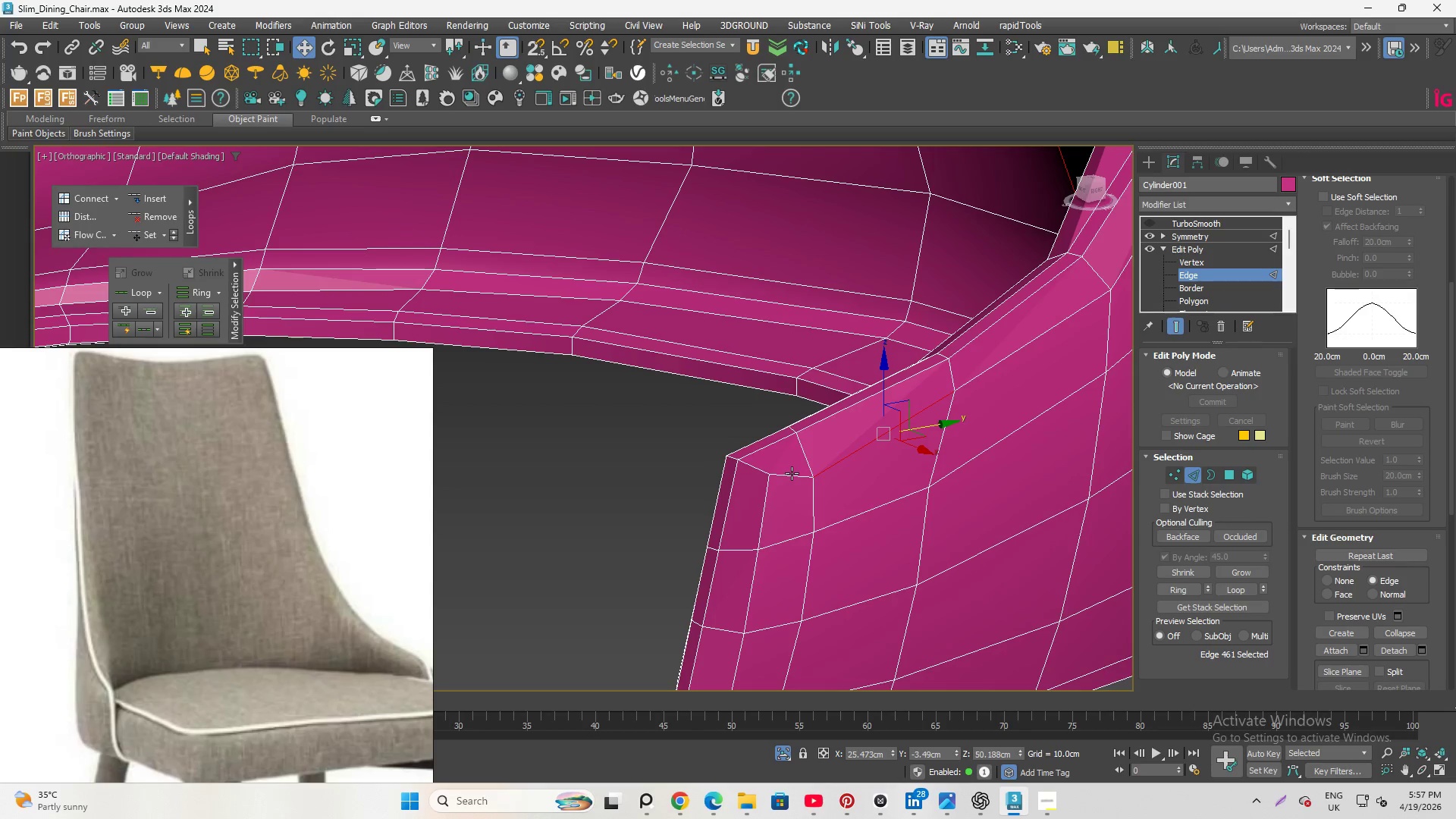 
hold_key(key=ControlLeft, duration=0.8)
 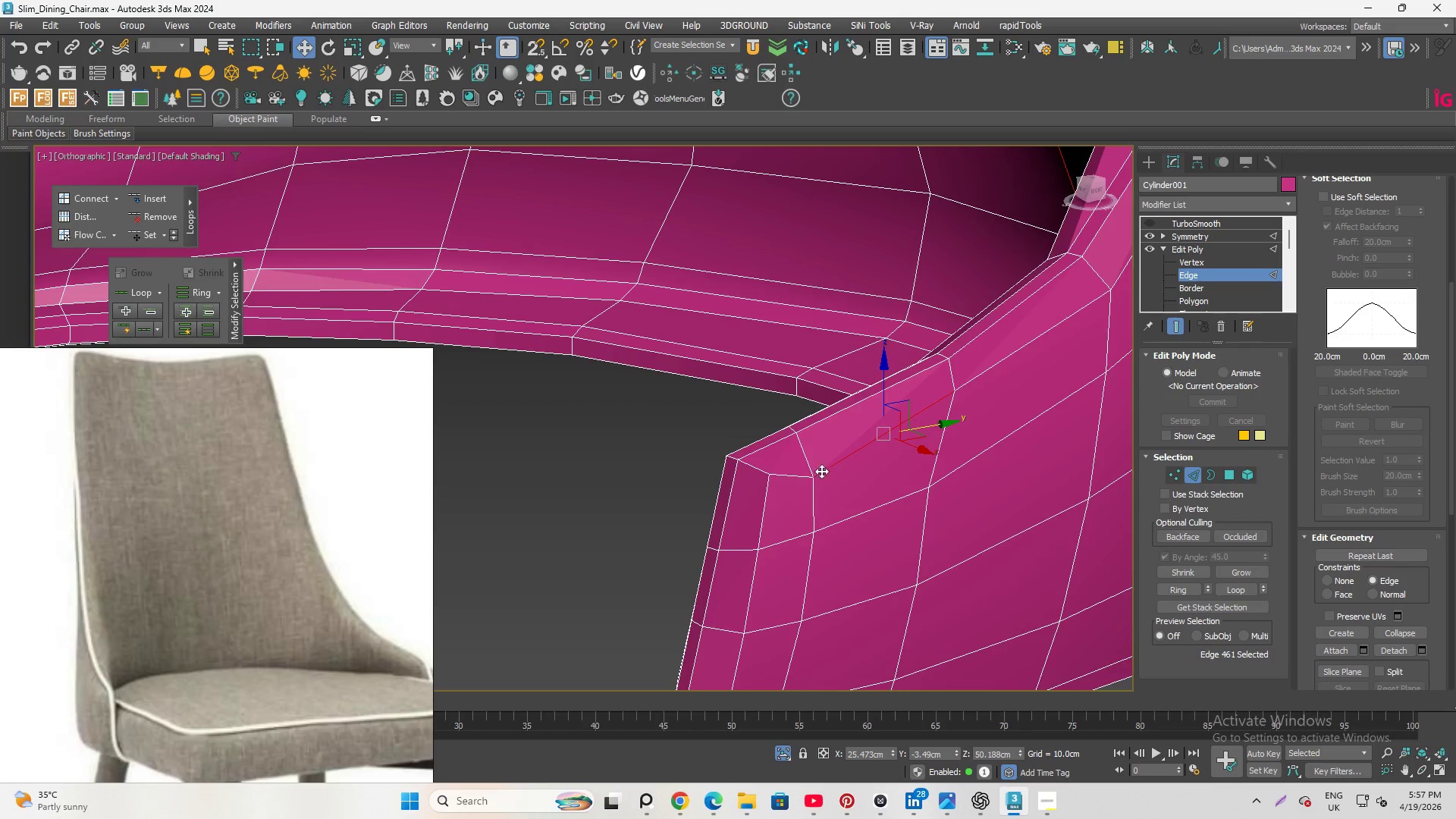 
hold_key(key=AltLeft, duration=5.53)
 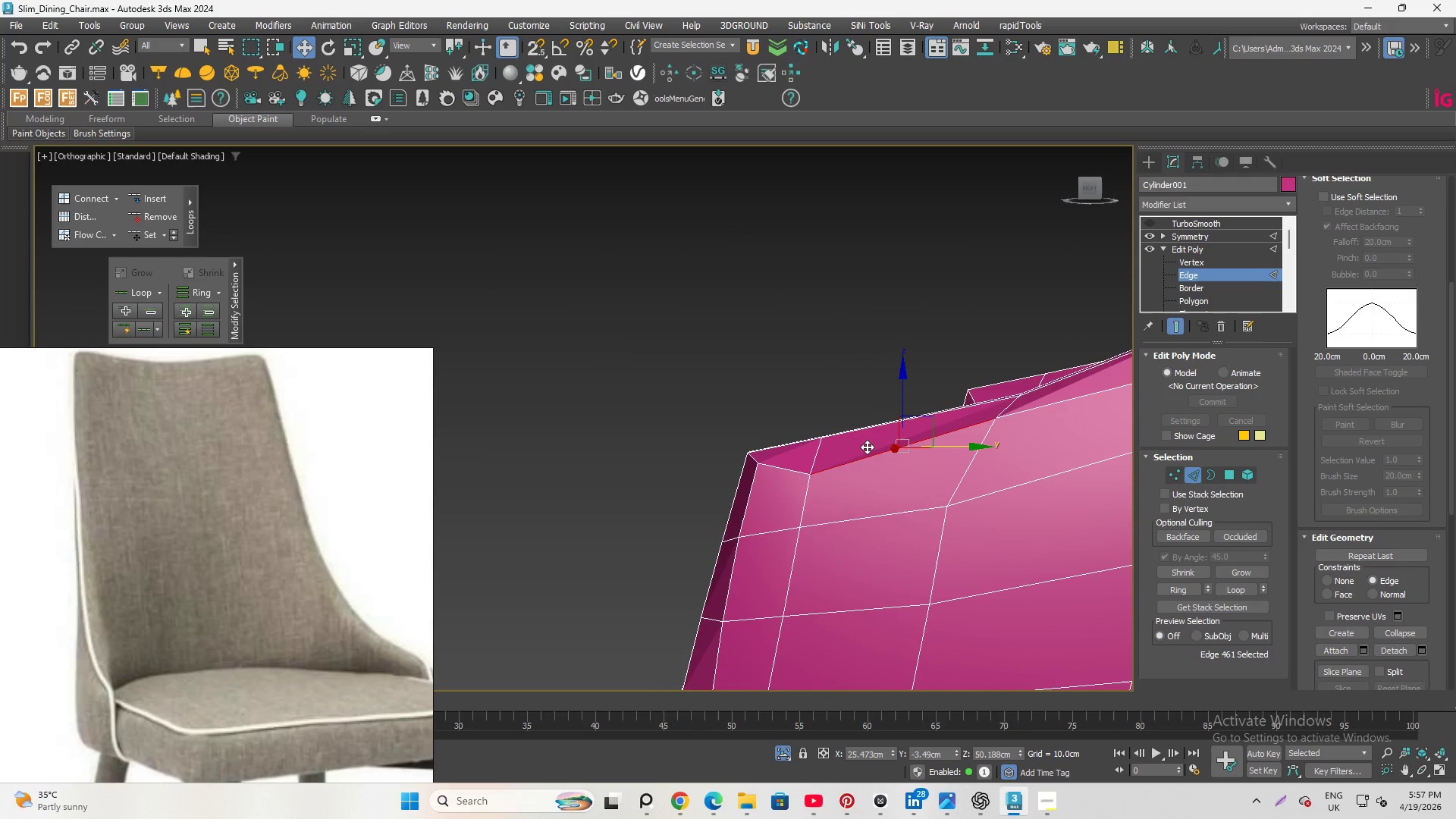 
key(Control+Z)
 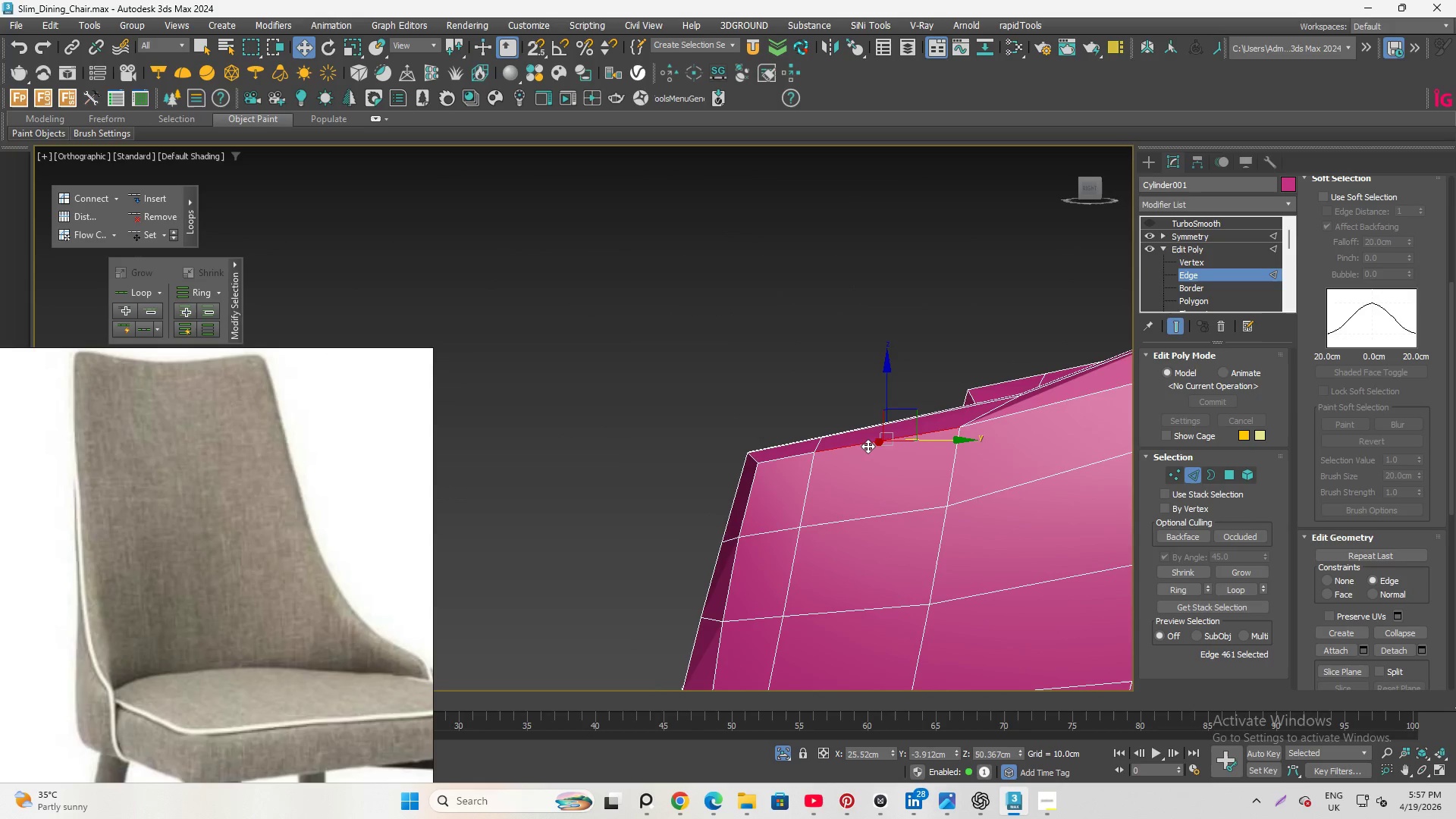 
key(Control+ControlLeft)
 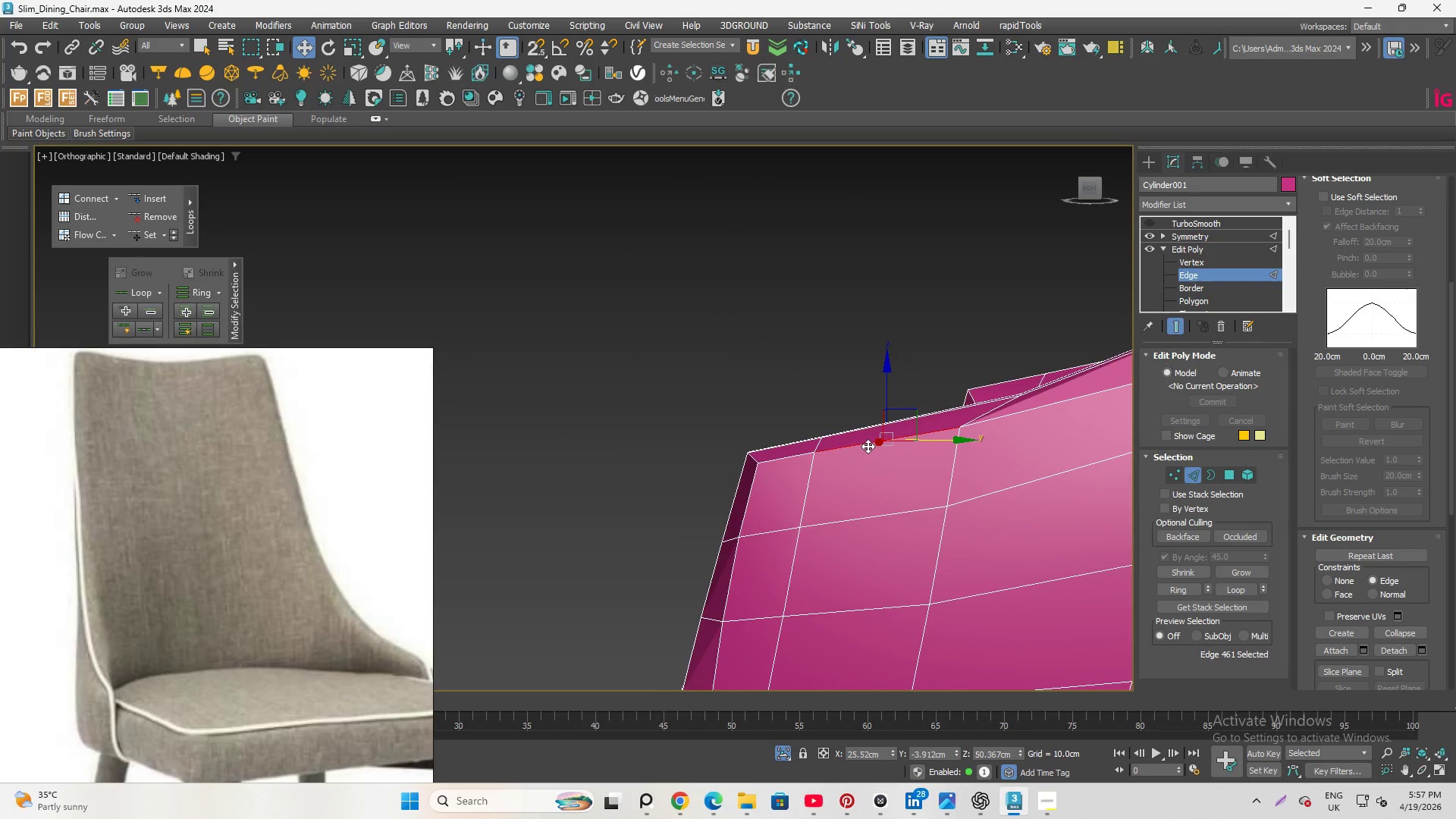 
key(Control+Y)
 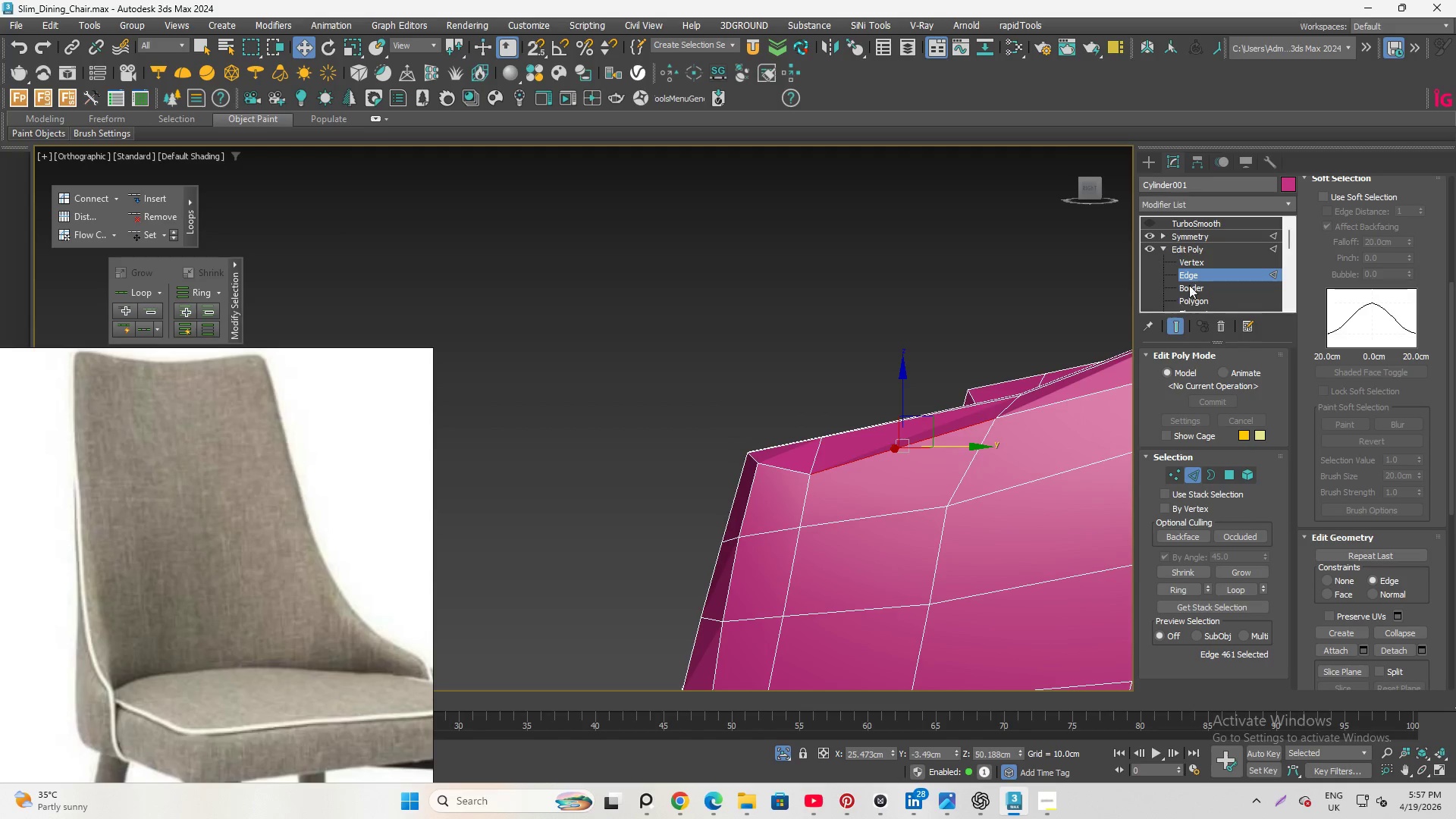 
left_click([1186, 258])
 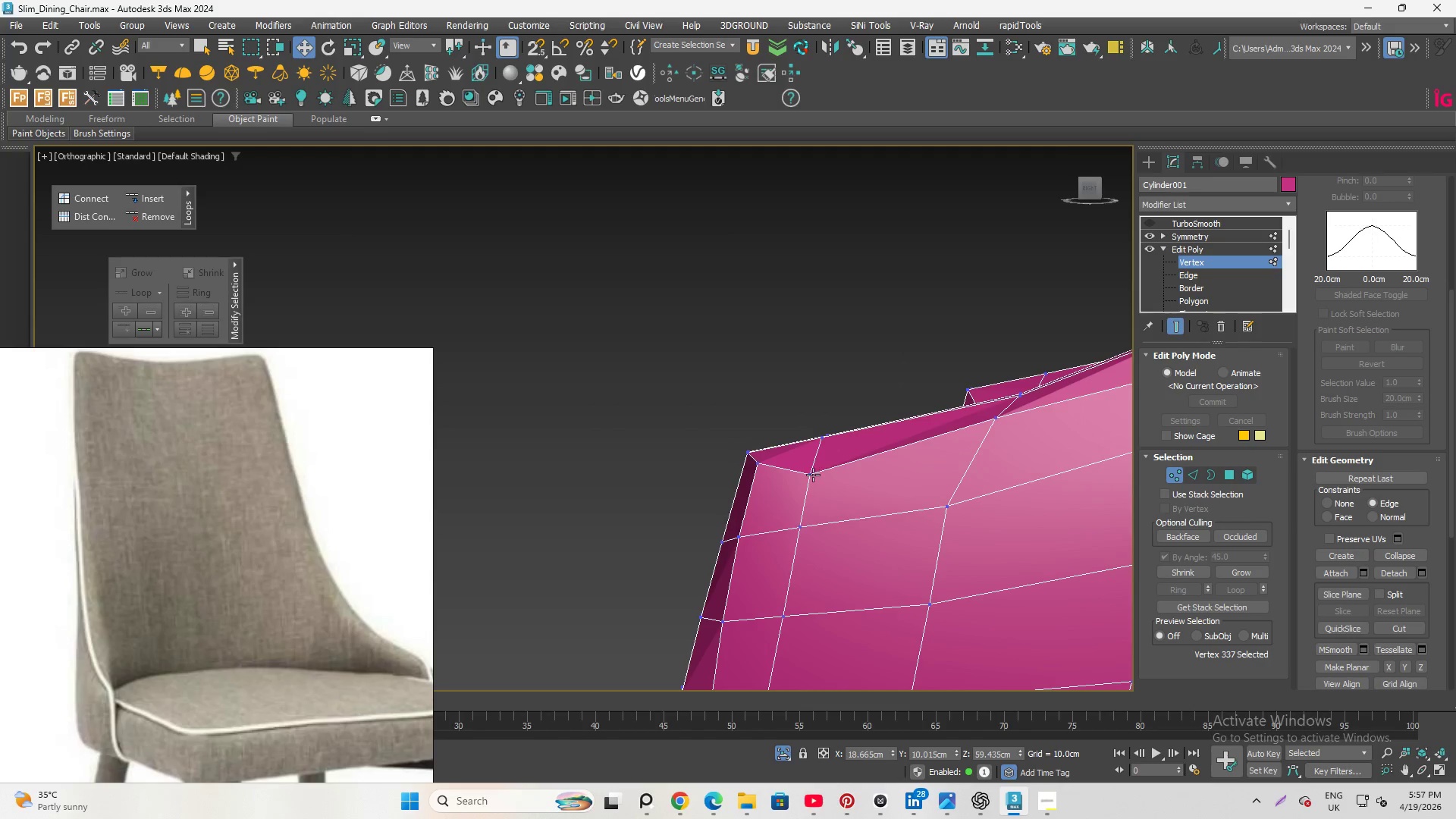 
left_click([808, 472])
 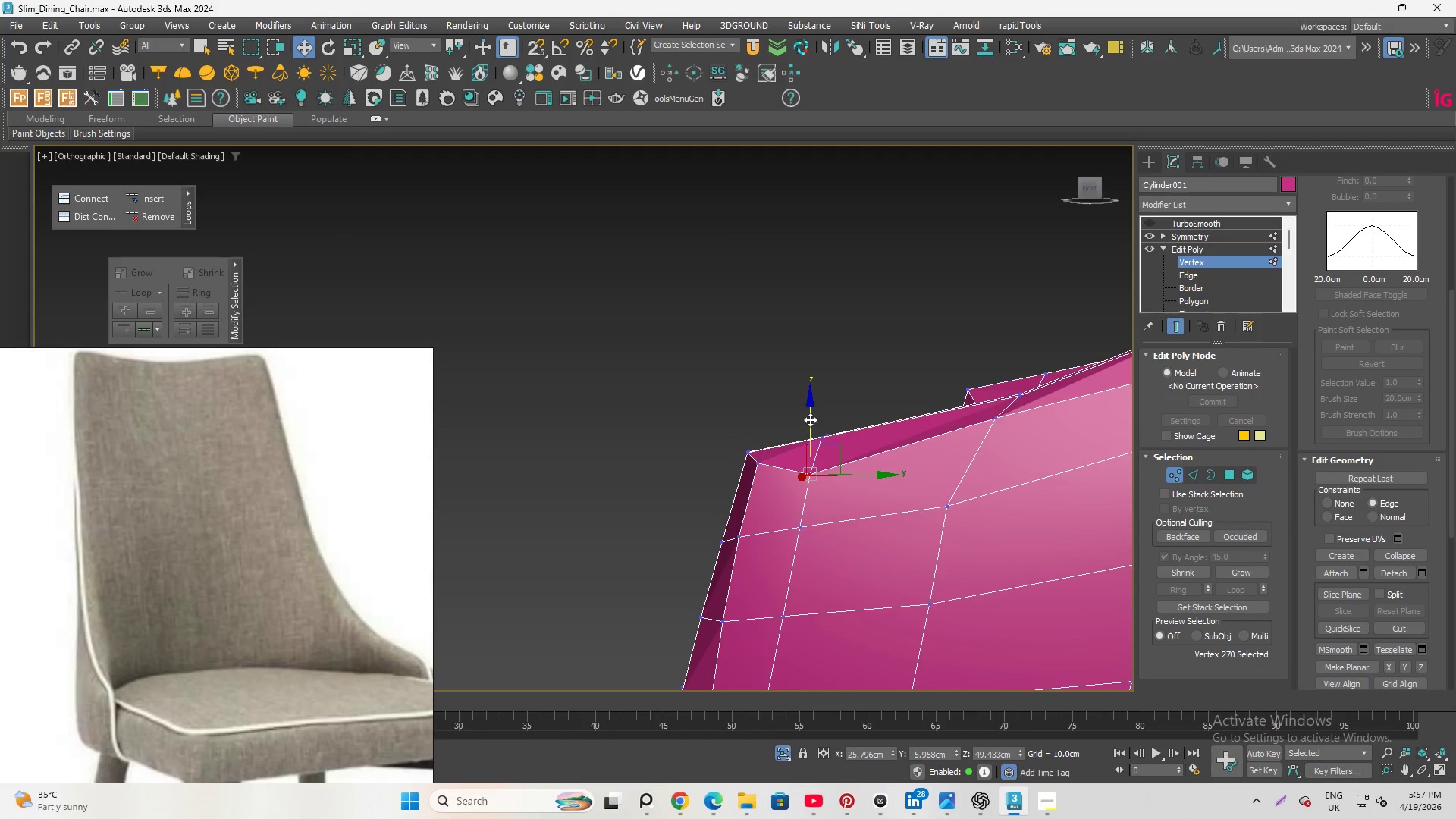 
left_click_drag(start_coordinate=[810, 419], to_coordinate=[810, 398])
 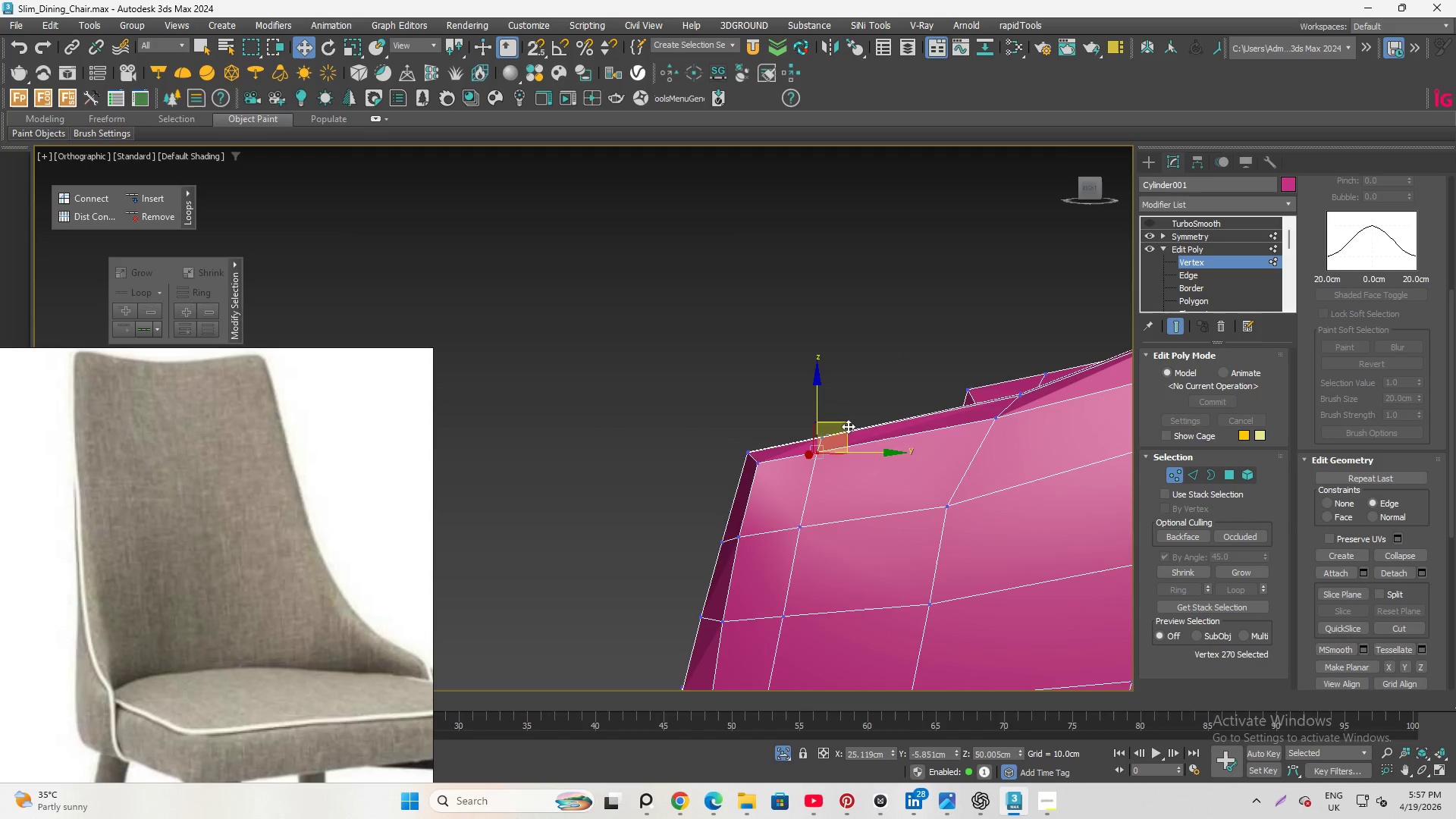 
hold_key(key=AltLeft, duration=2.69)
 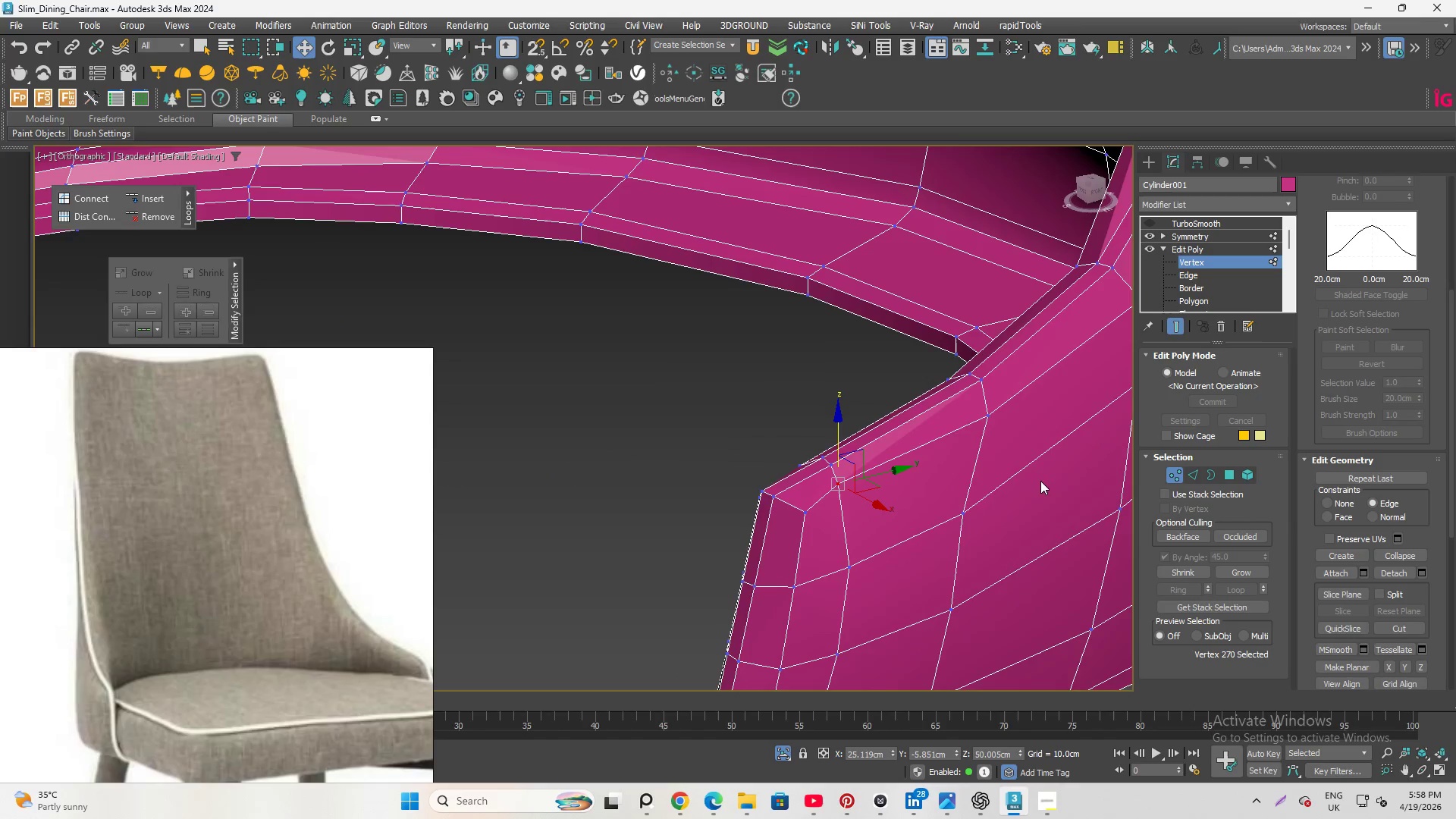 
key(Control+Z)
 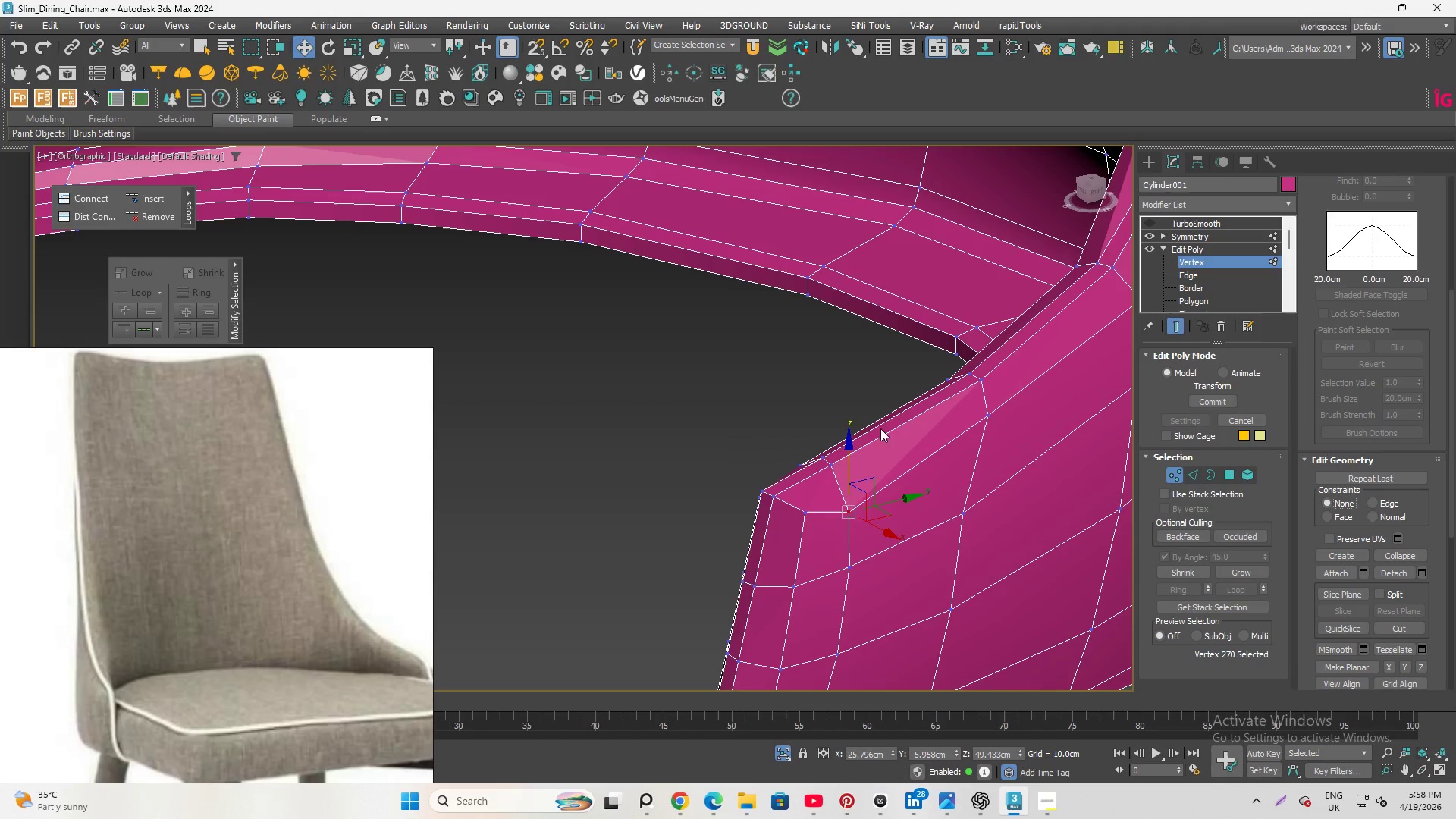 
left_click_drag(start_coordinate=[850, 448], to_coordinate=[858, 424])
 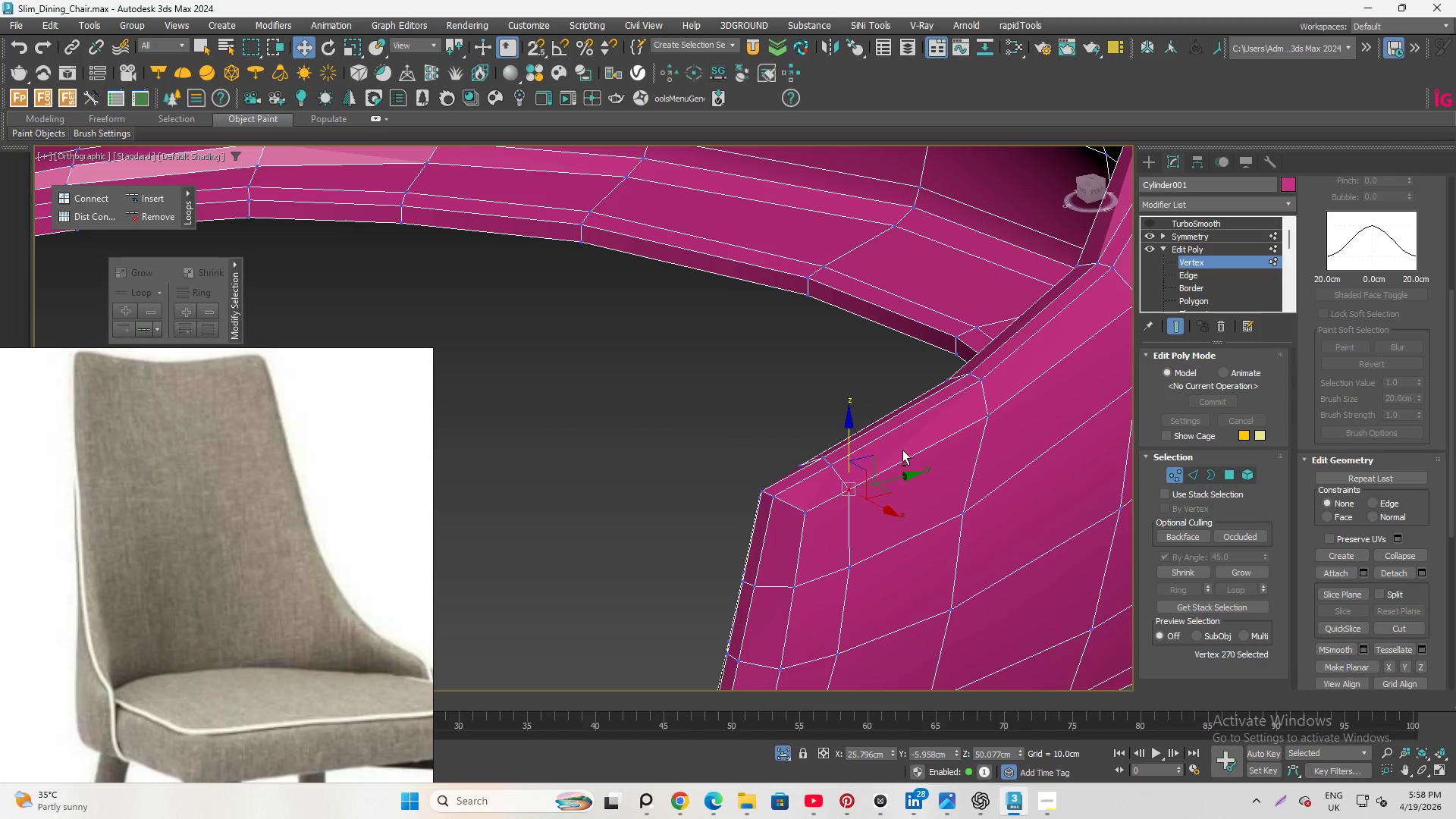 
hold_key(key=AltLeft, duration=4.39)
 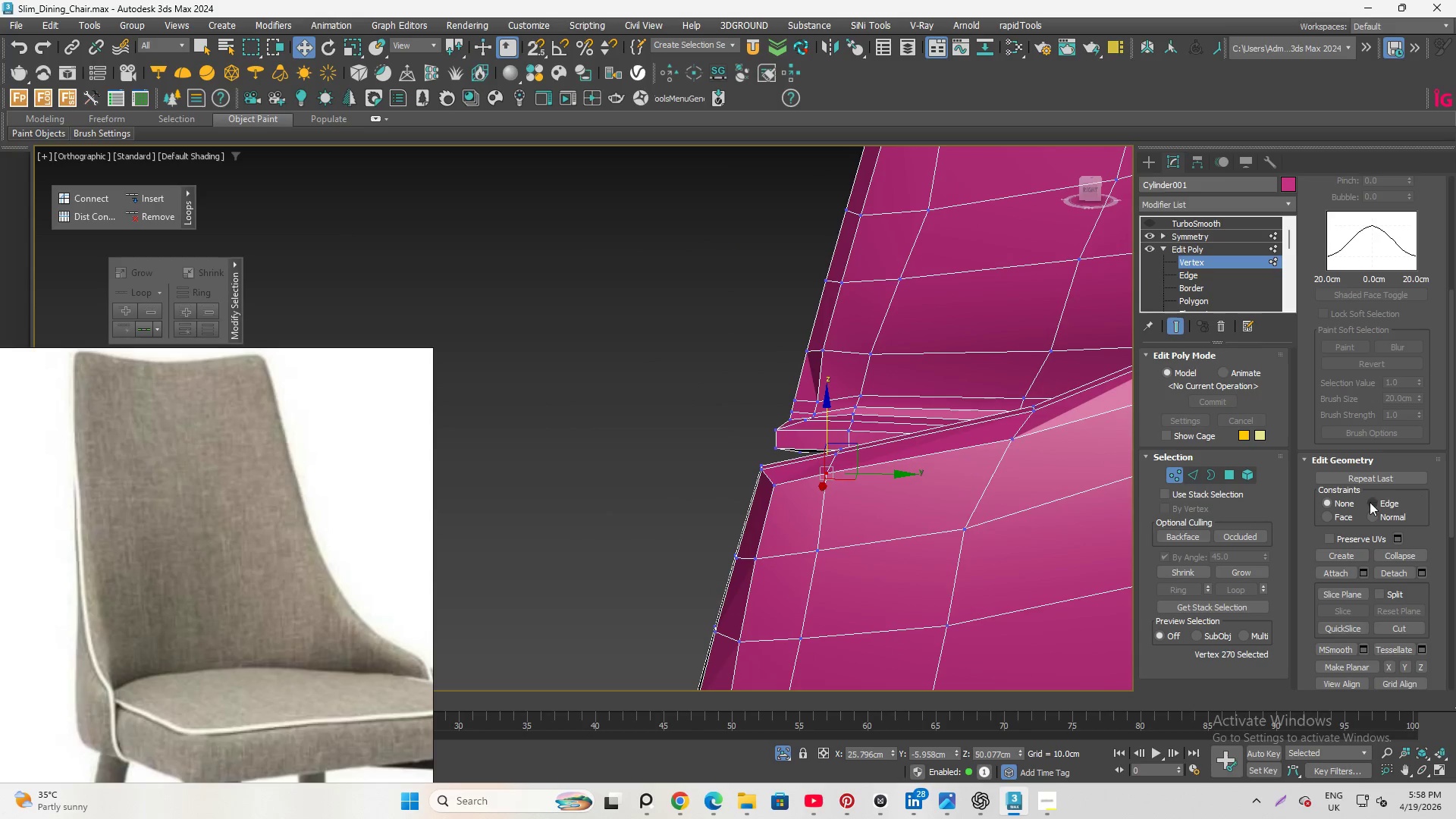 
left_click([1371, 500])
 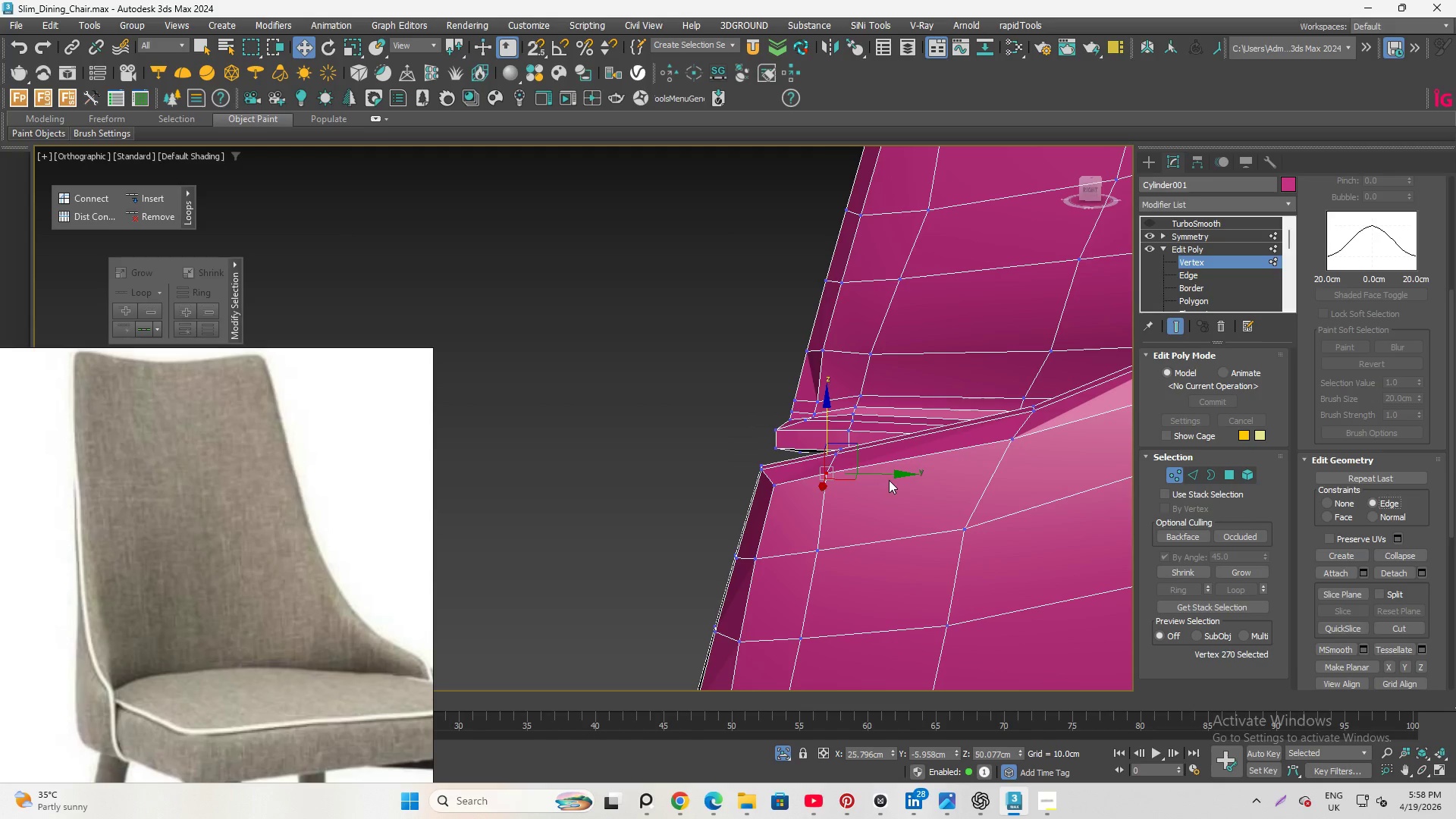 
left_click_drag(start_coordinate=[892, 474], to_coordinate=[897, 475])
 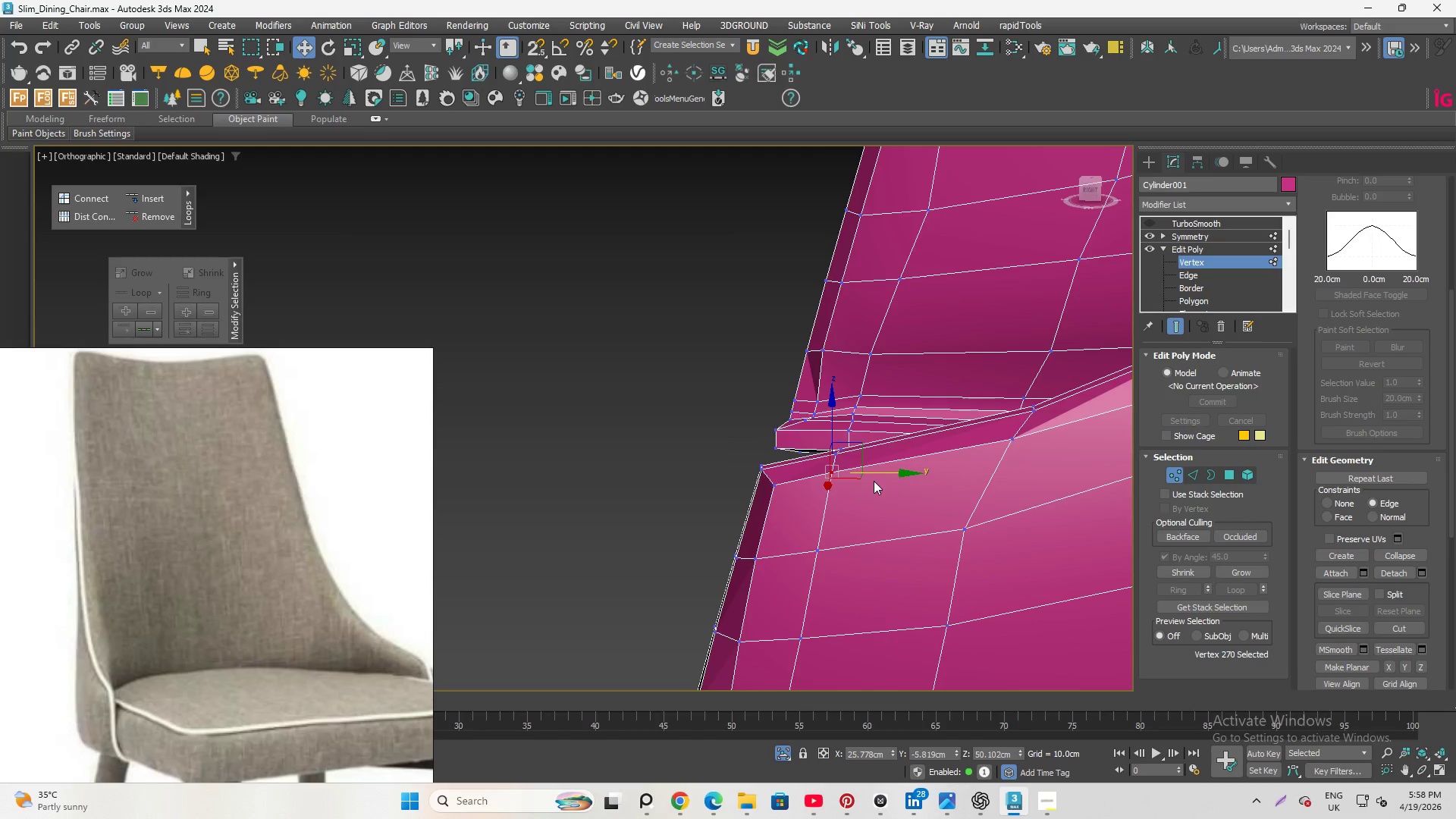 
hold_key(key=AltLeft, duration=0.77)
 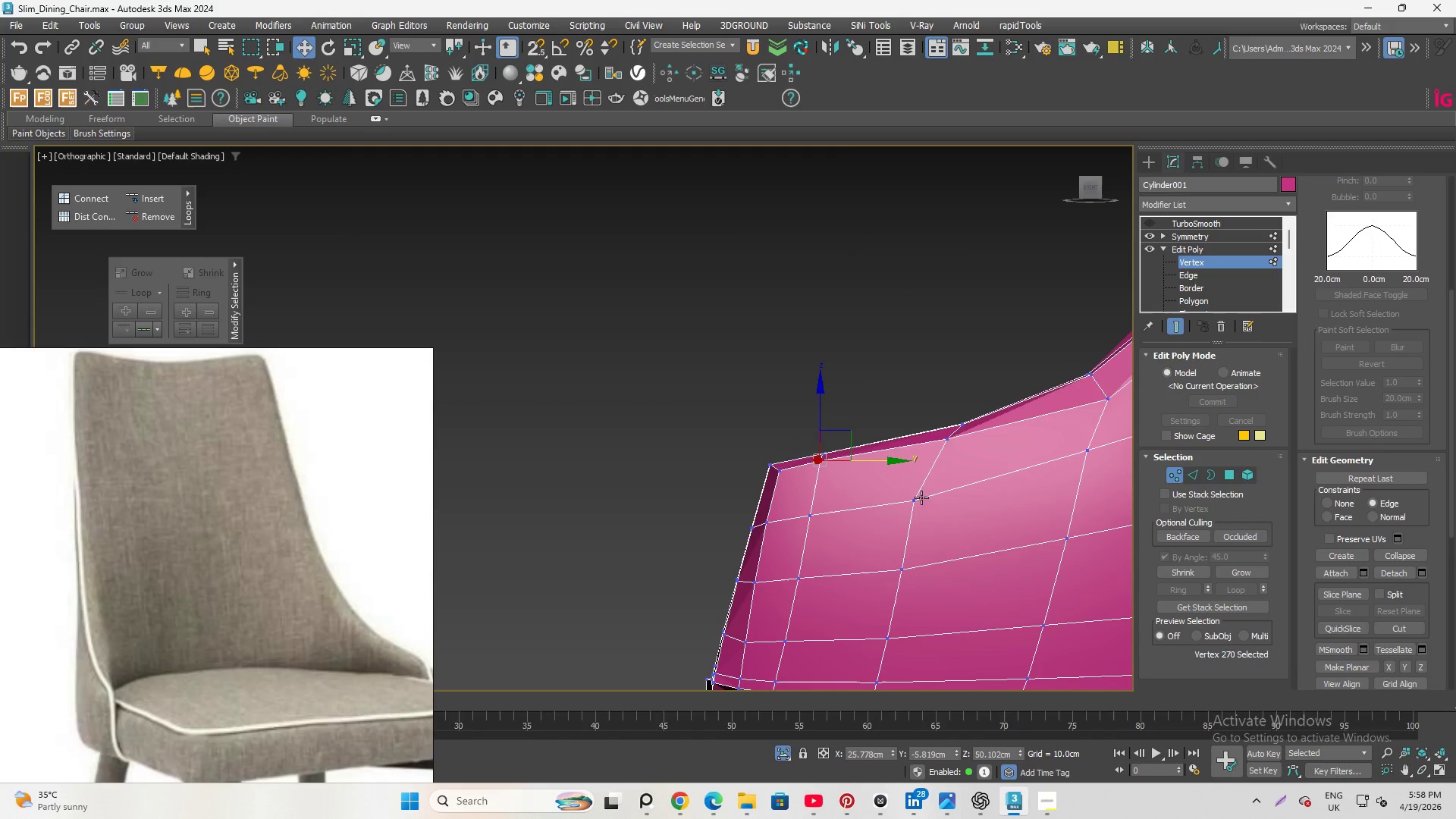 
scroll: coordinate [867, 469], scroll_direction: down, amount: 2.0
 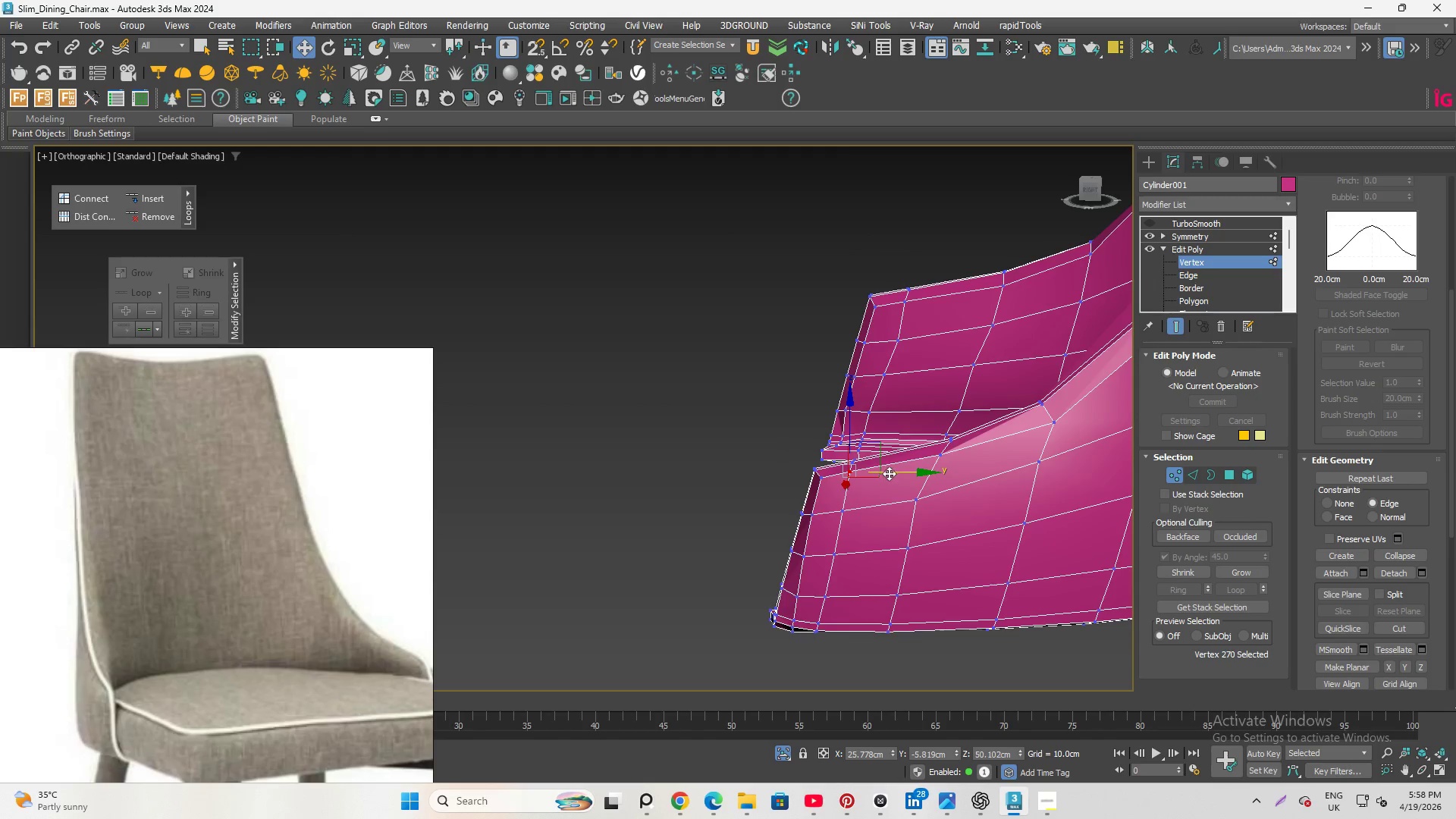 
left_click([920, 499])
 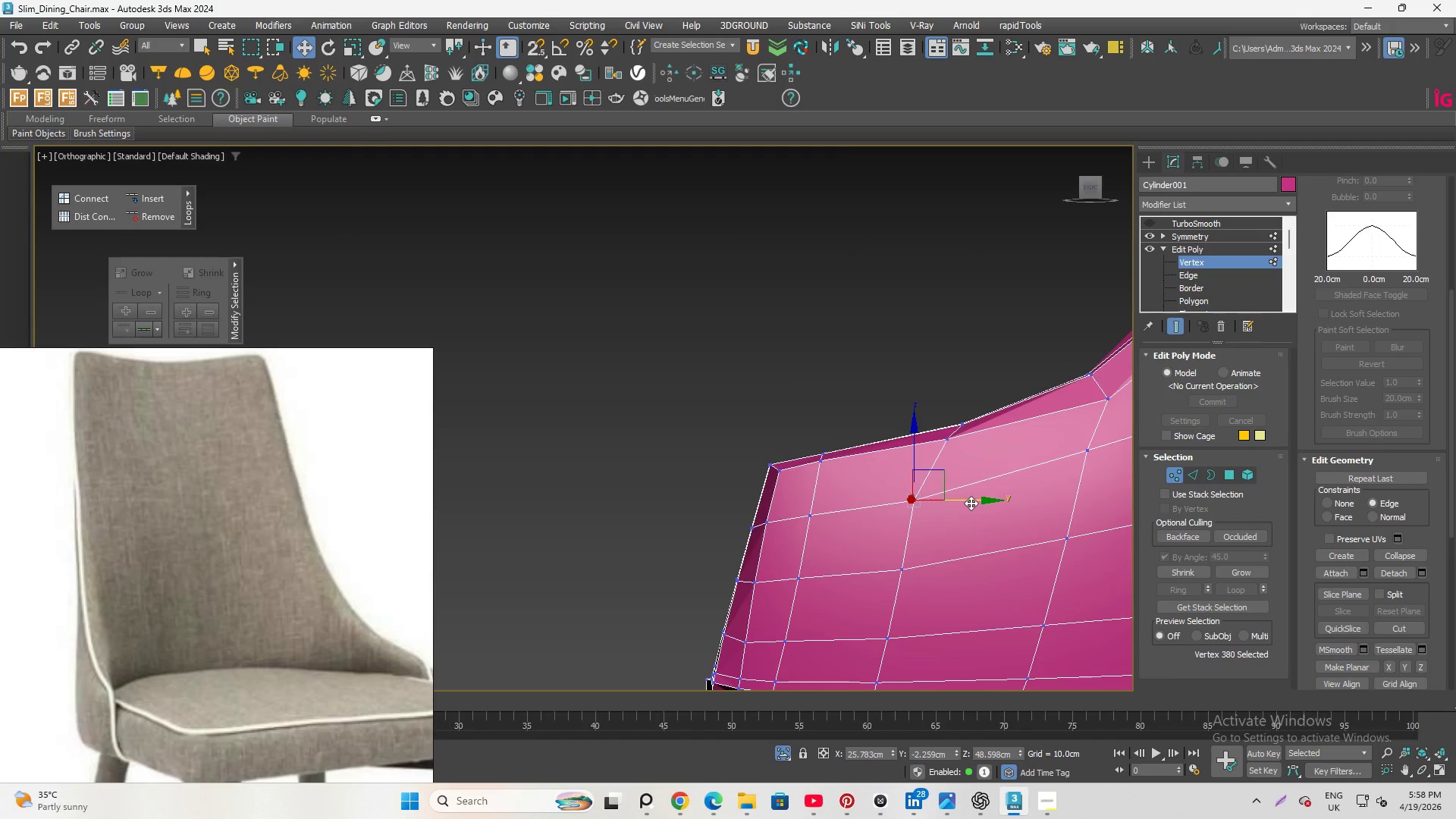 
scroll: coordinate [921, 496], scroll_direction: up, amount: 1.0
 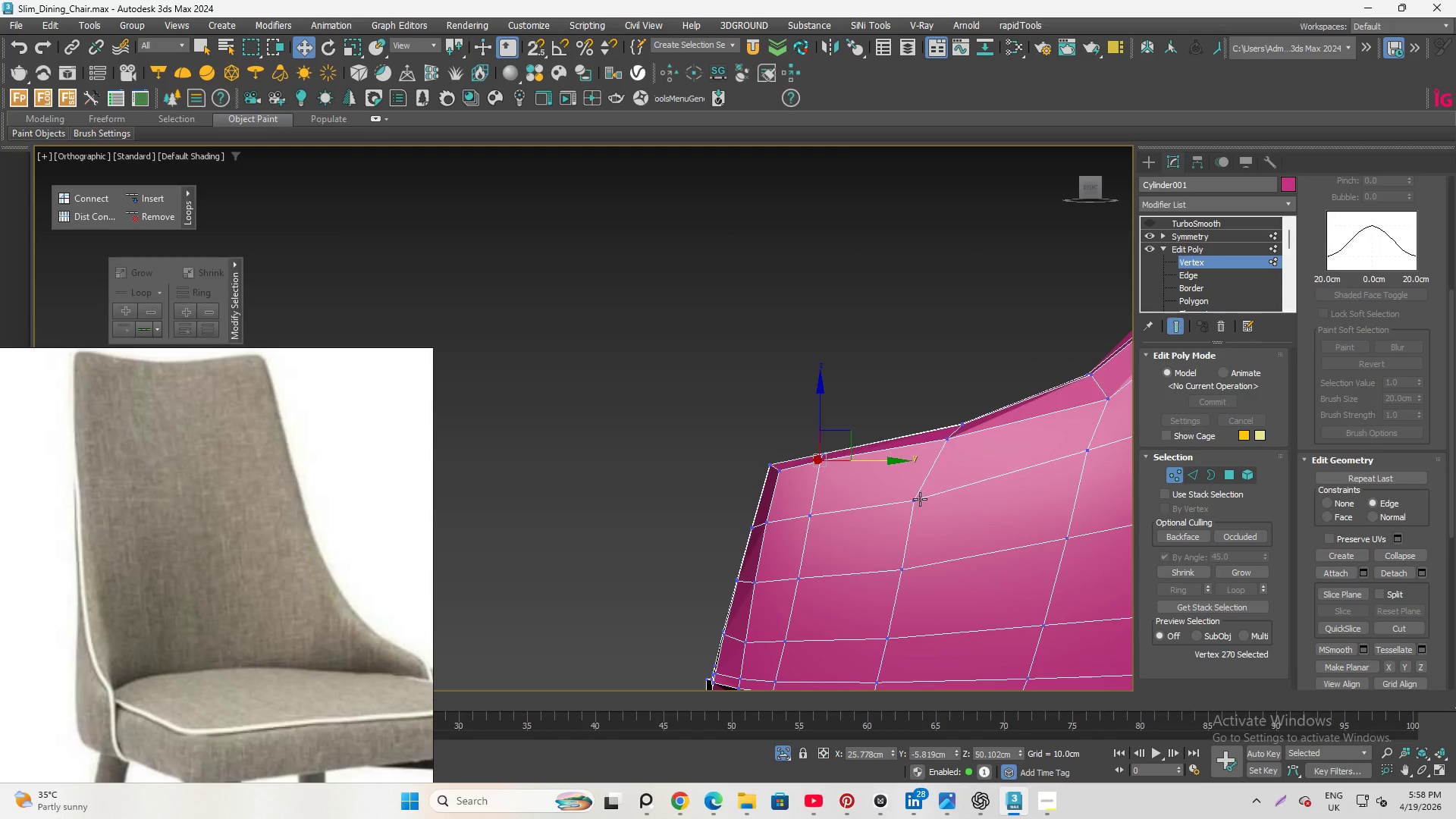 
left_click_drag(start_coordinate=[971, 504], to_coordinate=[982, 504])
 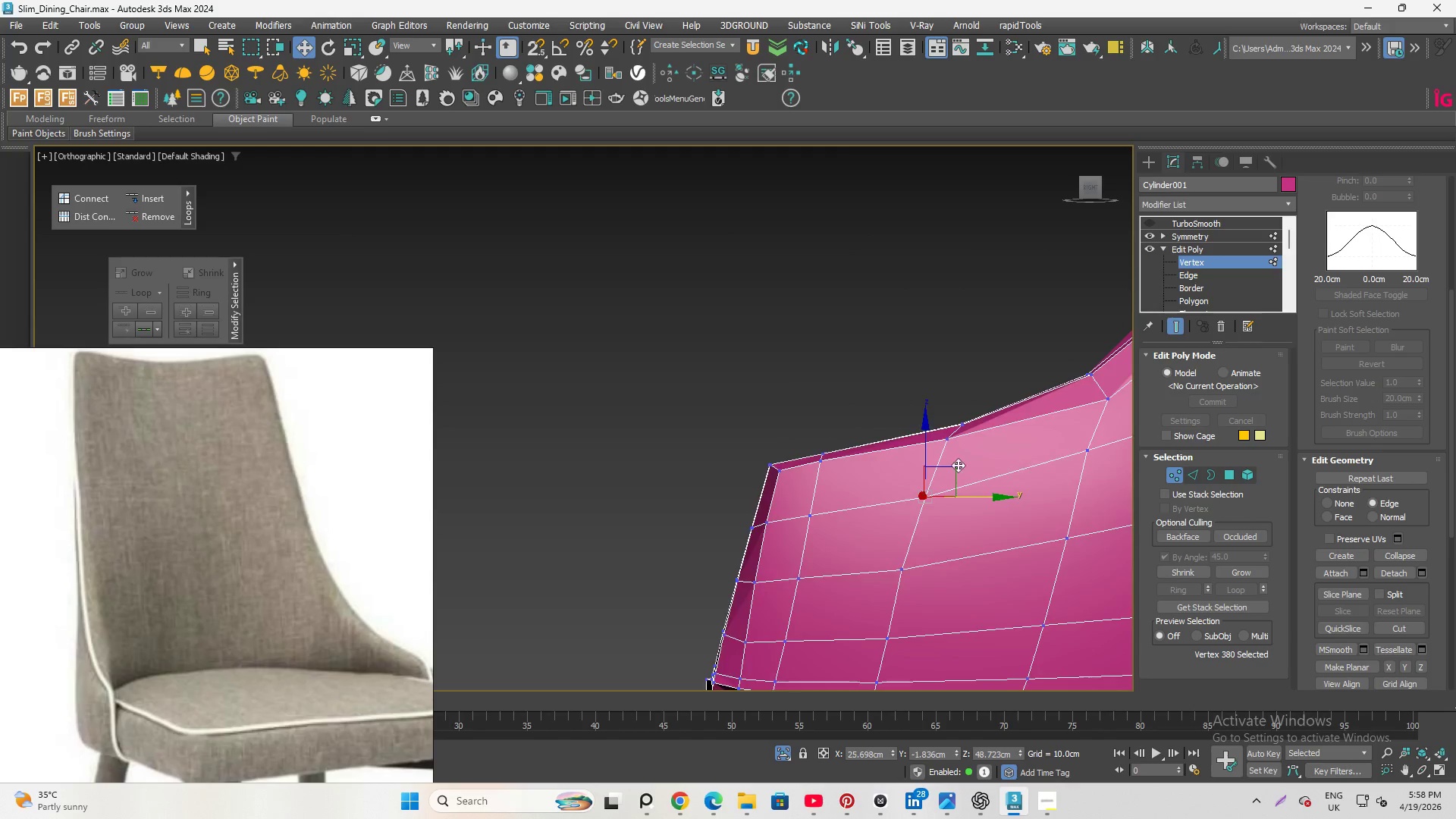 
scroll: coordinate [893, 494], scroll_direction: down, amount: 2.0
 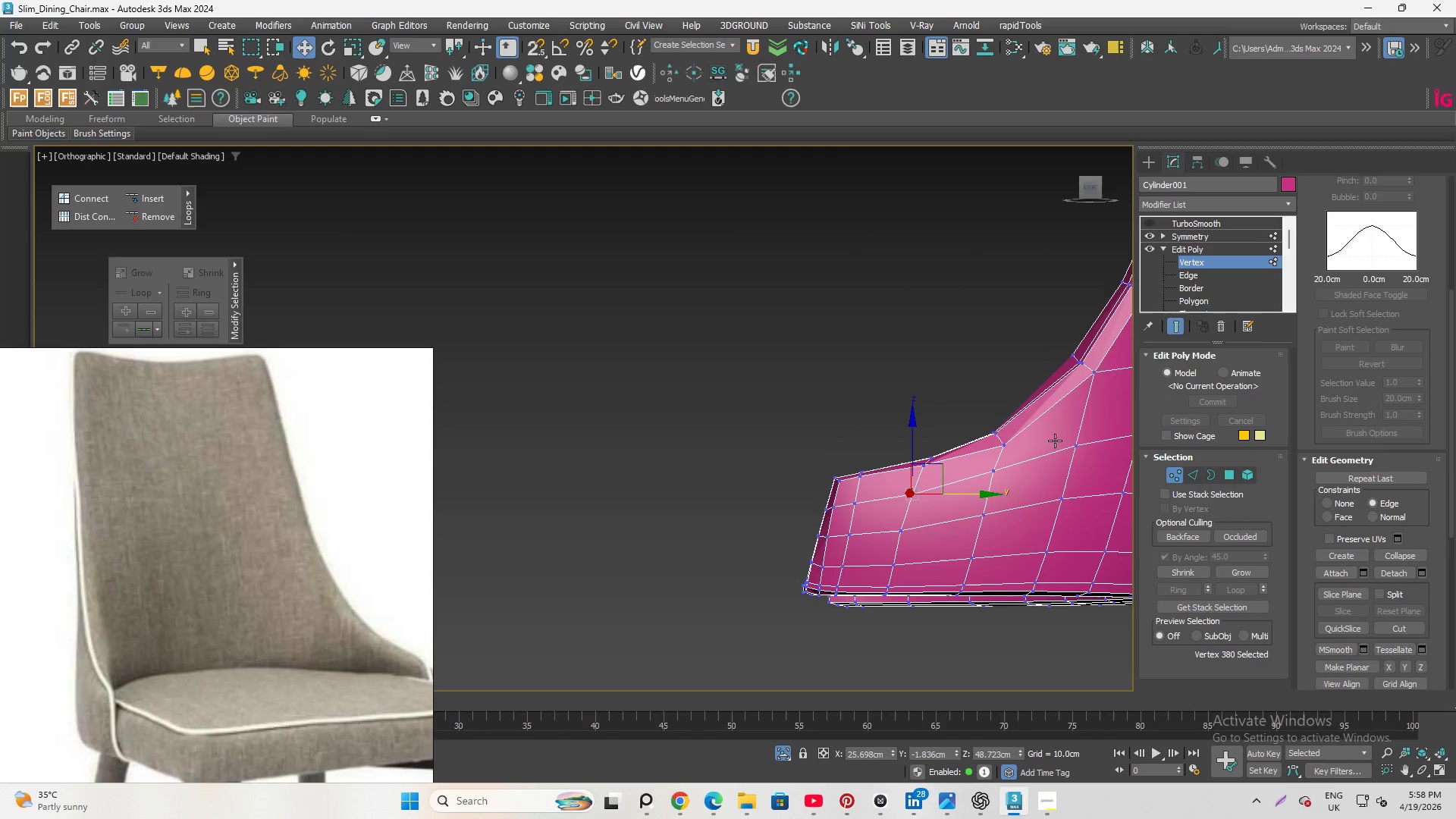 
scroll: coordinate [1061, 458], scroll_direction: up, amount: 1.0
 